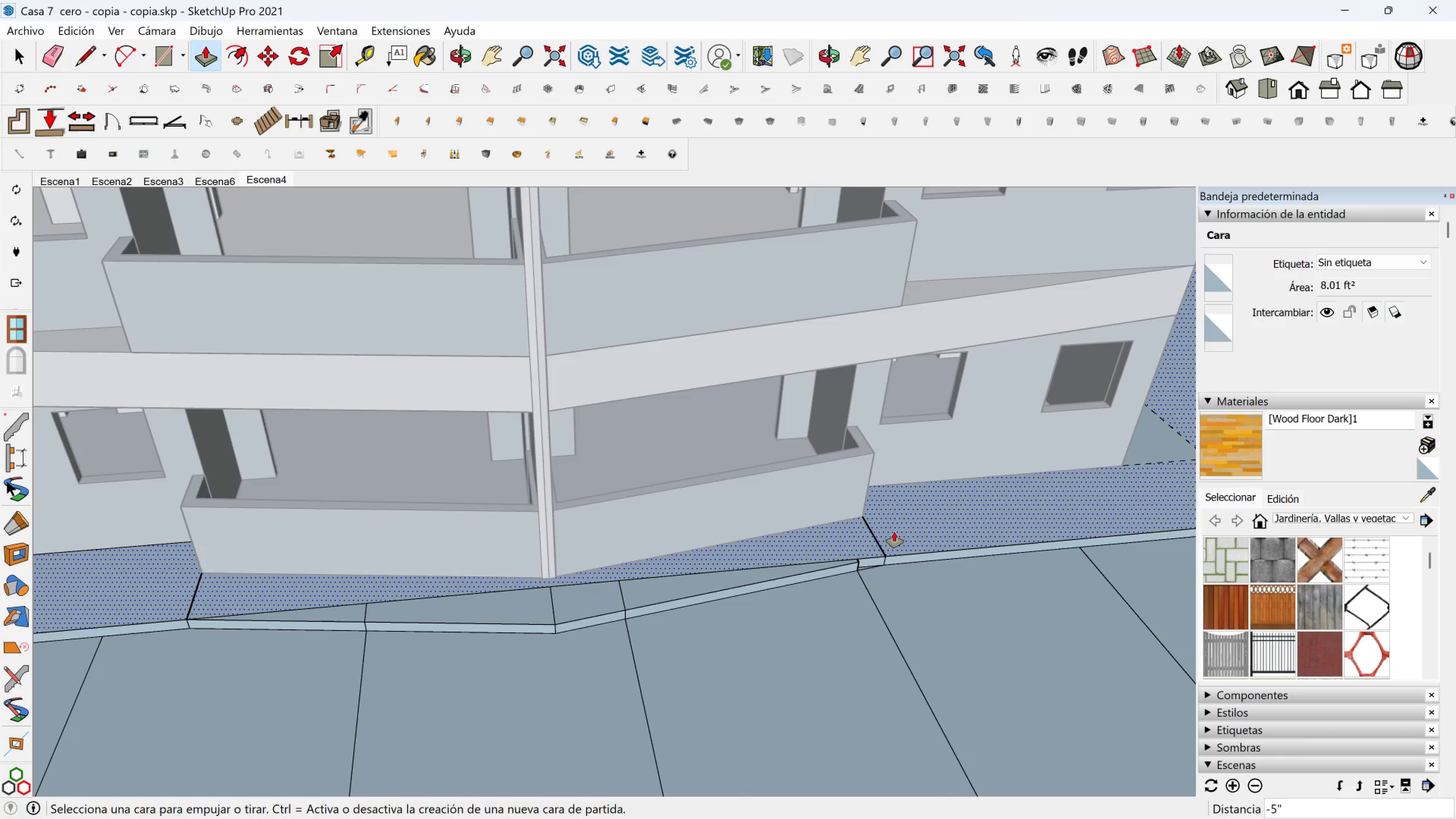 
scroll: coordinate [865, 577], scroll_direction: up, amount: 7.0
 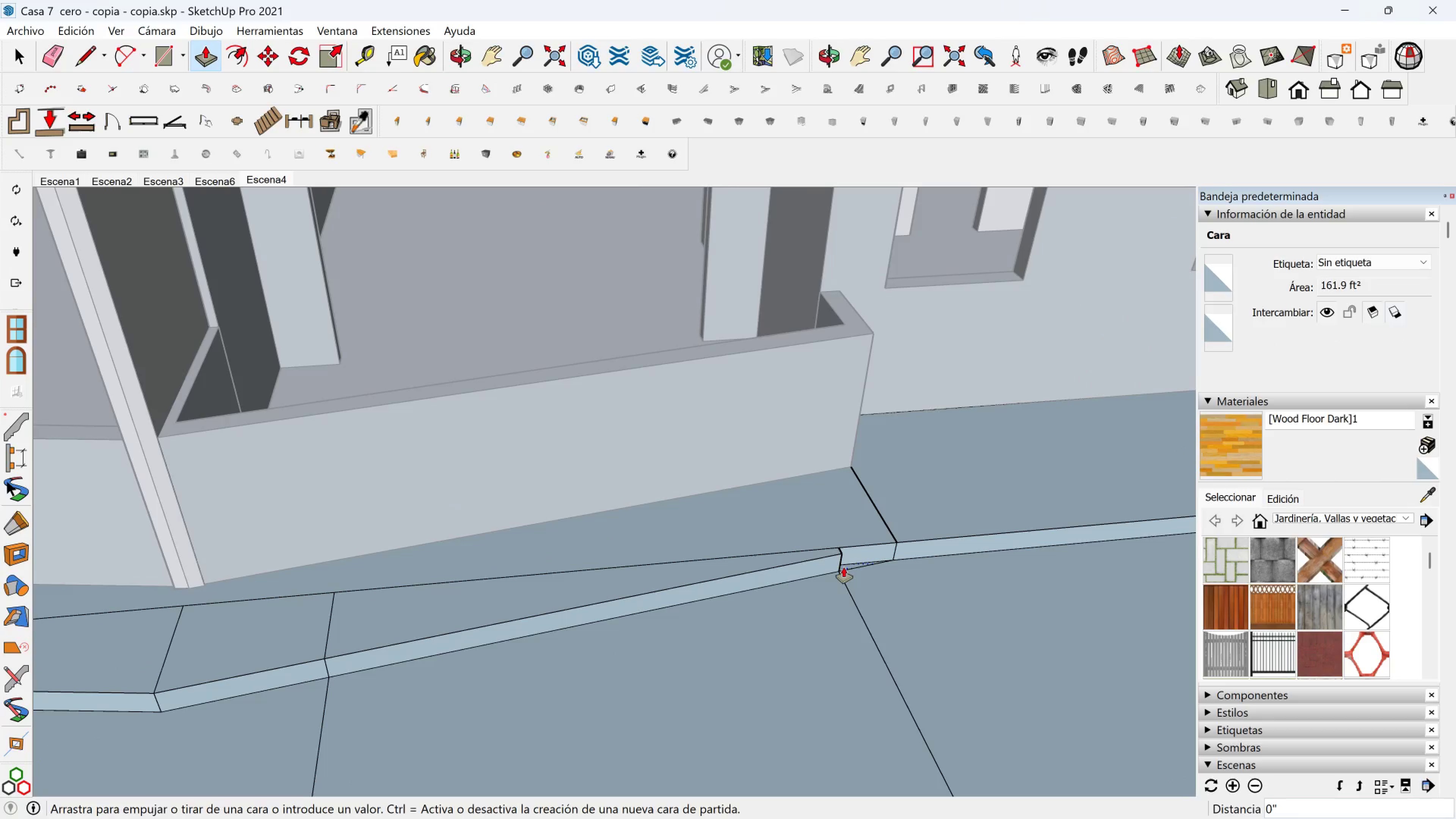 
left_click([844, 567])
 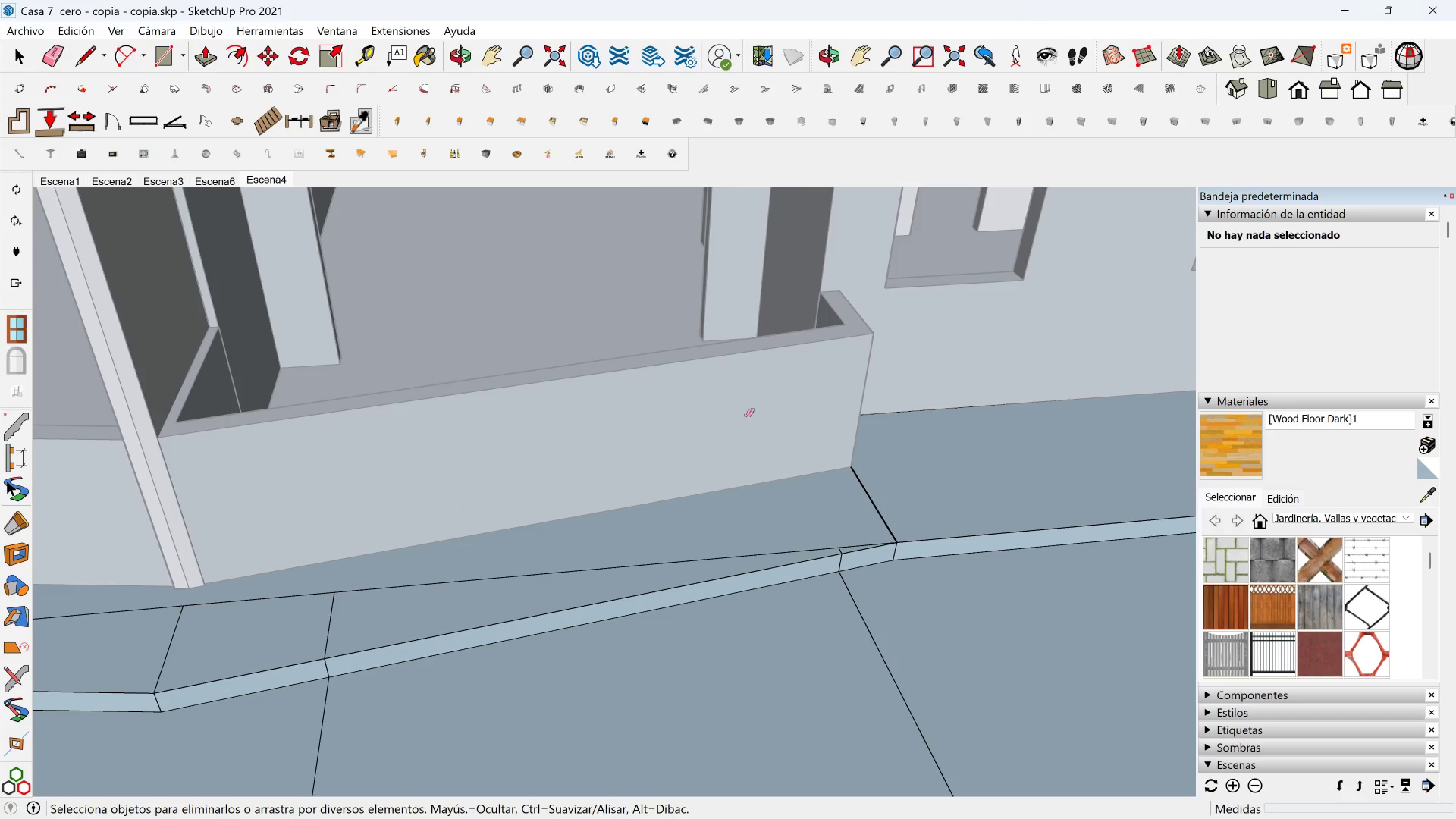 
left_click_drag(start_coordinate=[824, 542], to_coordinate=[800, 551])
 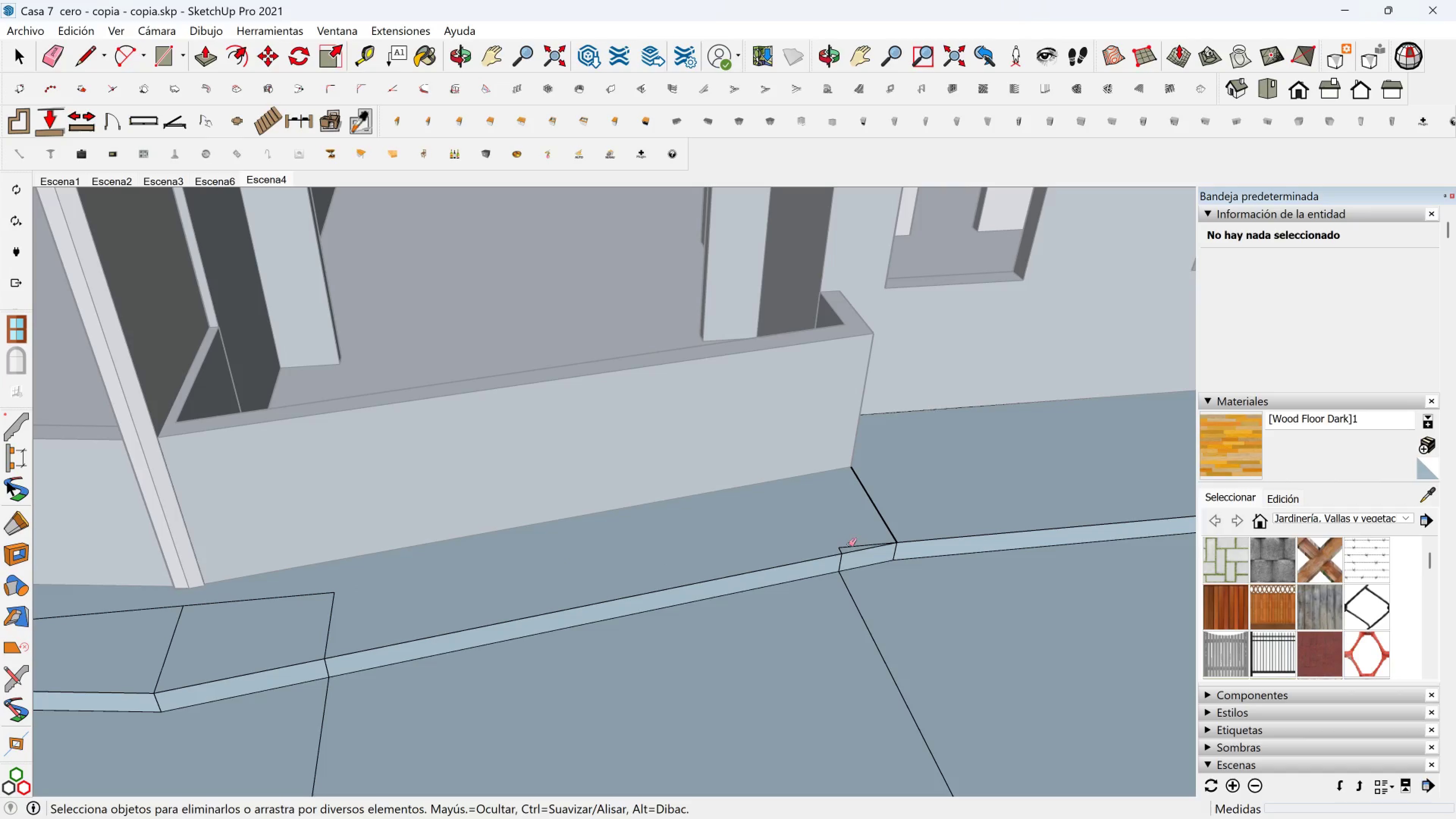 
left_click_drag(start_coordinate=[847, 544], to_coordinate=[838, 548])
 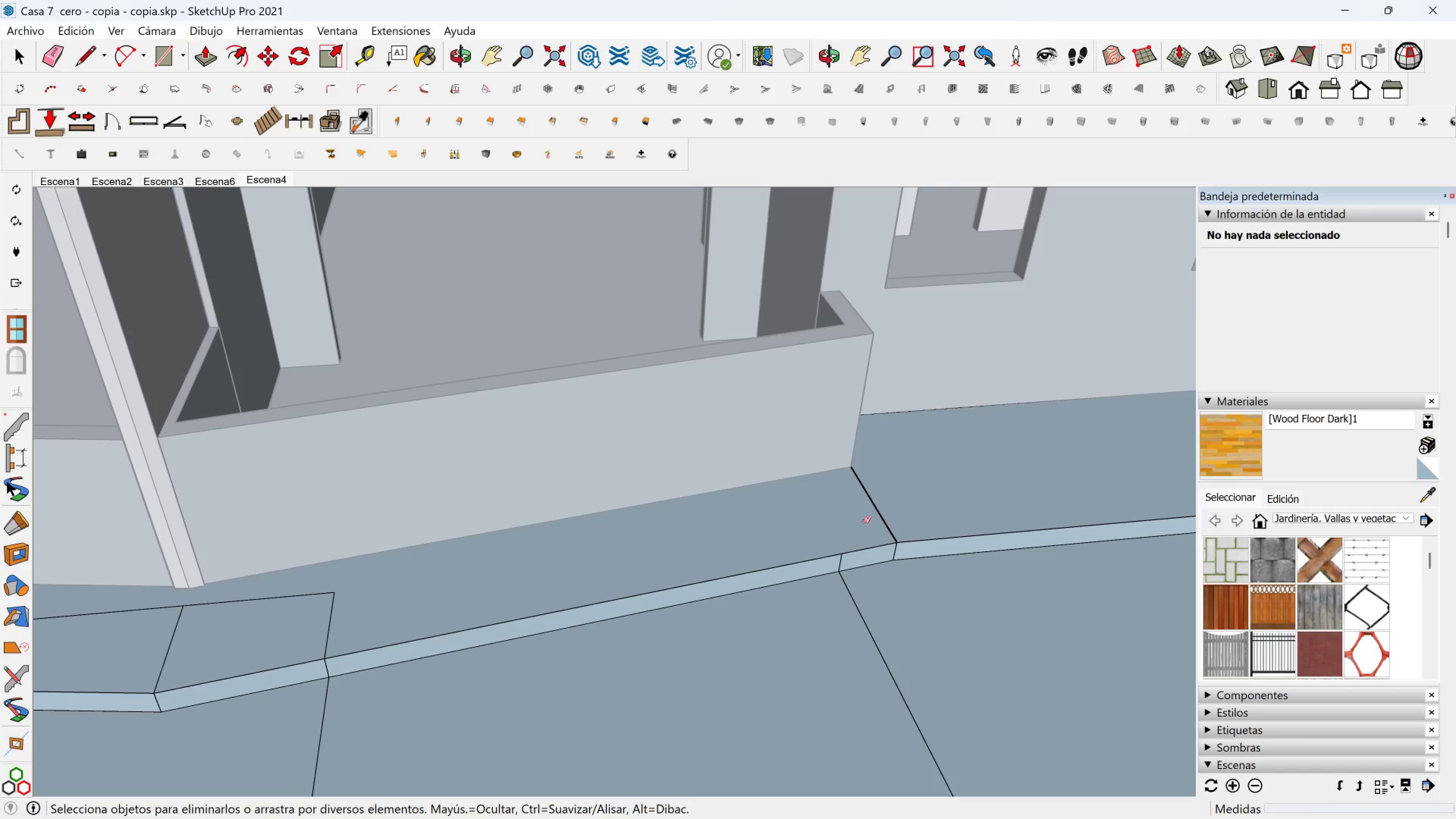 
left_click_drag(start_coordinate=[867, 518], to_coordinate=[896, 509])
 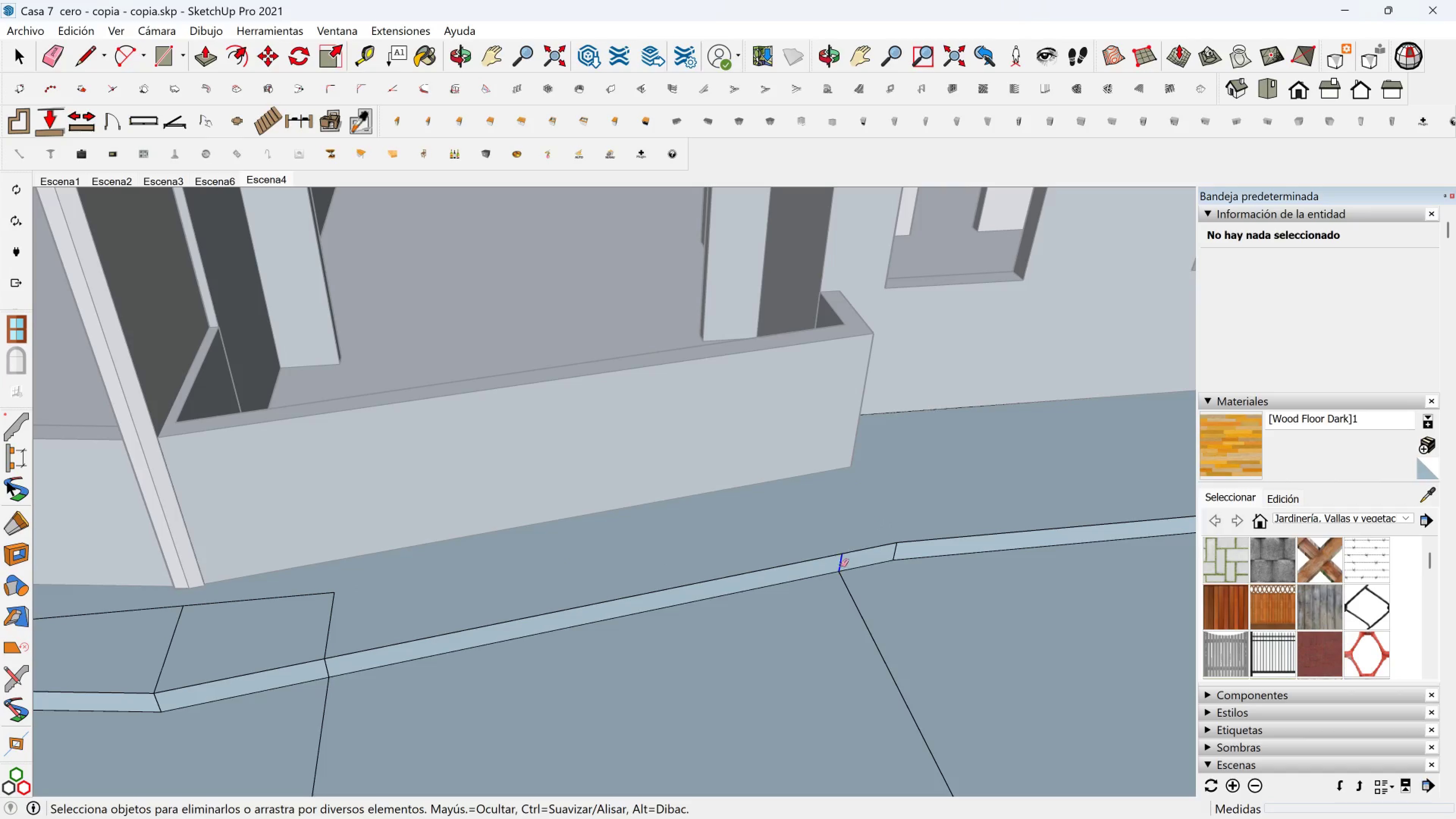 
hold_key(key=ShiftLeft, duration=0.45)
 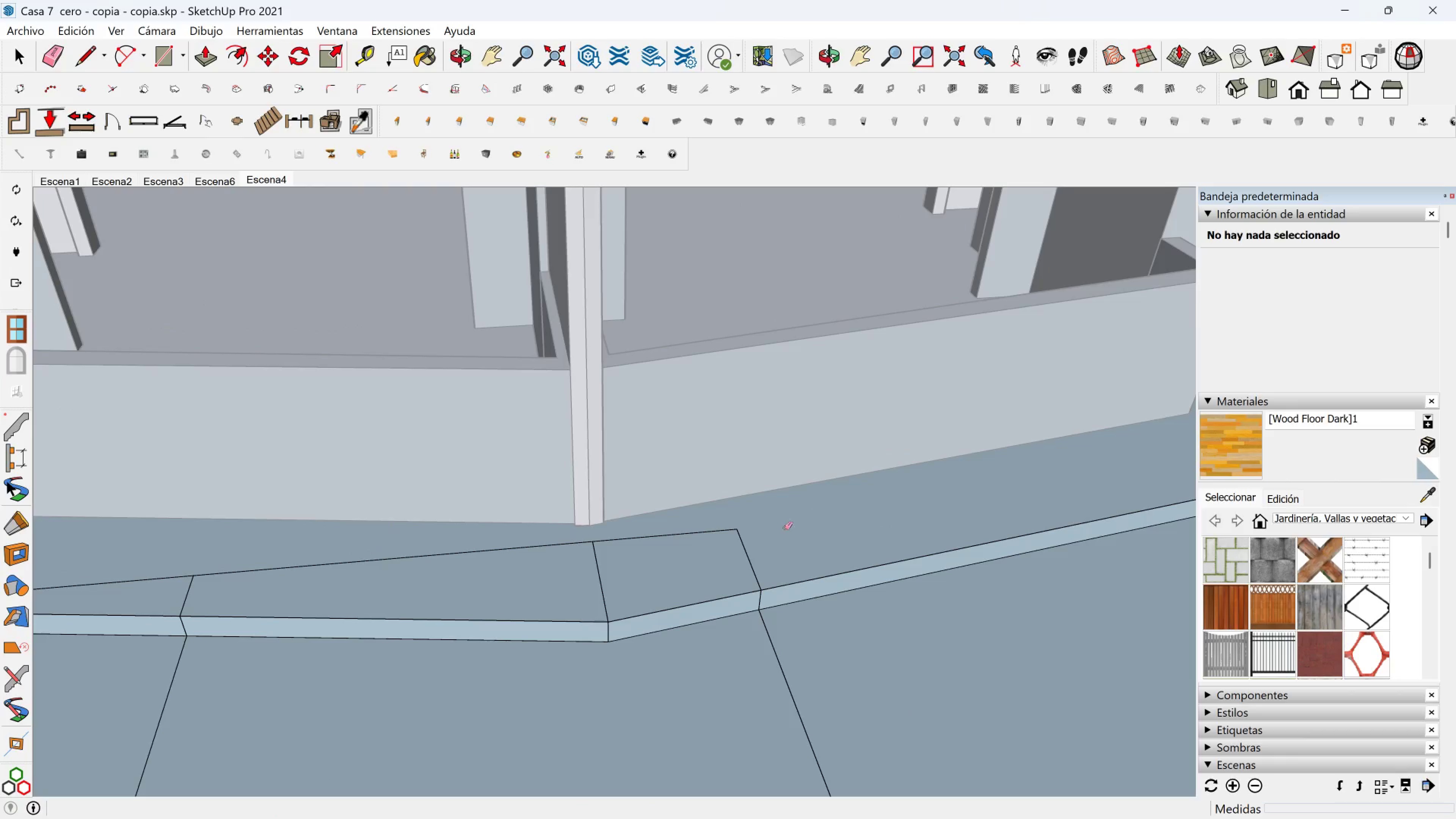 
left_click_drag(start_coordinate=[774, 533], to_coordinate=[715, 533])
 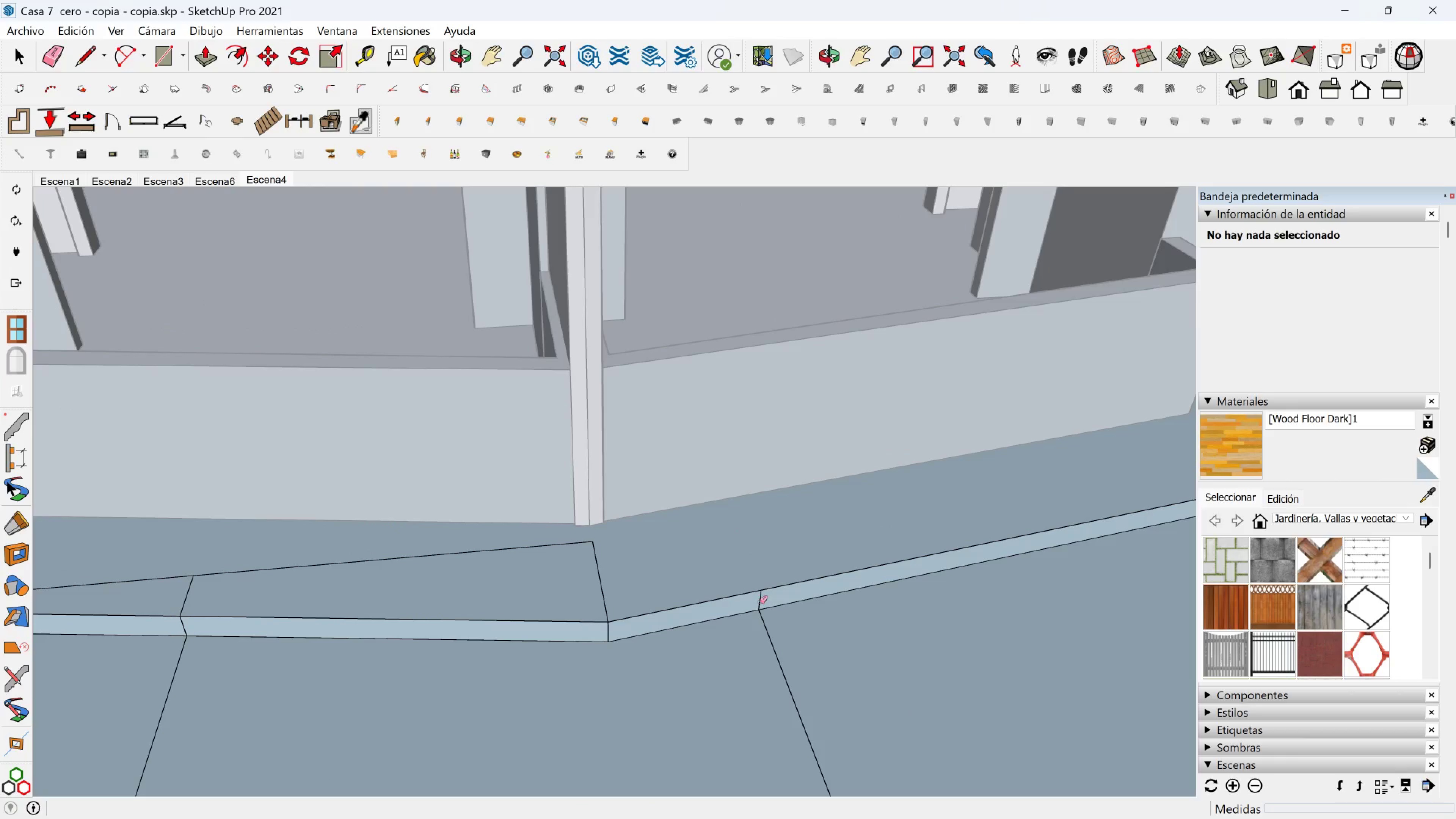 
left_click([759, 602])
 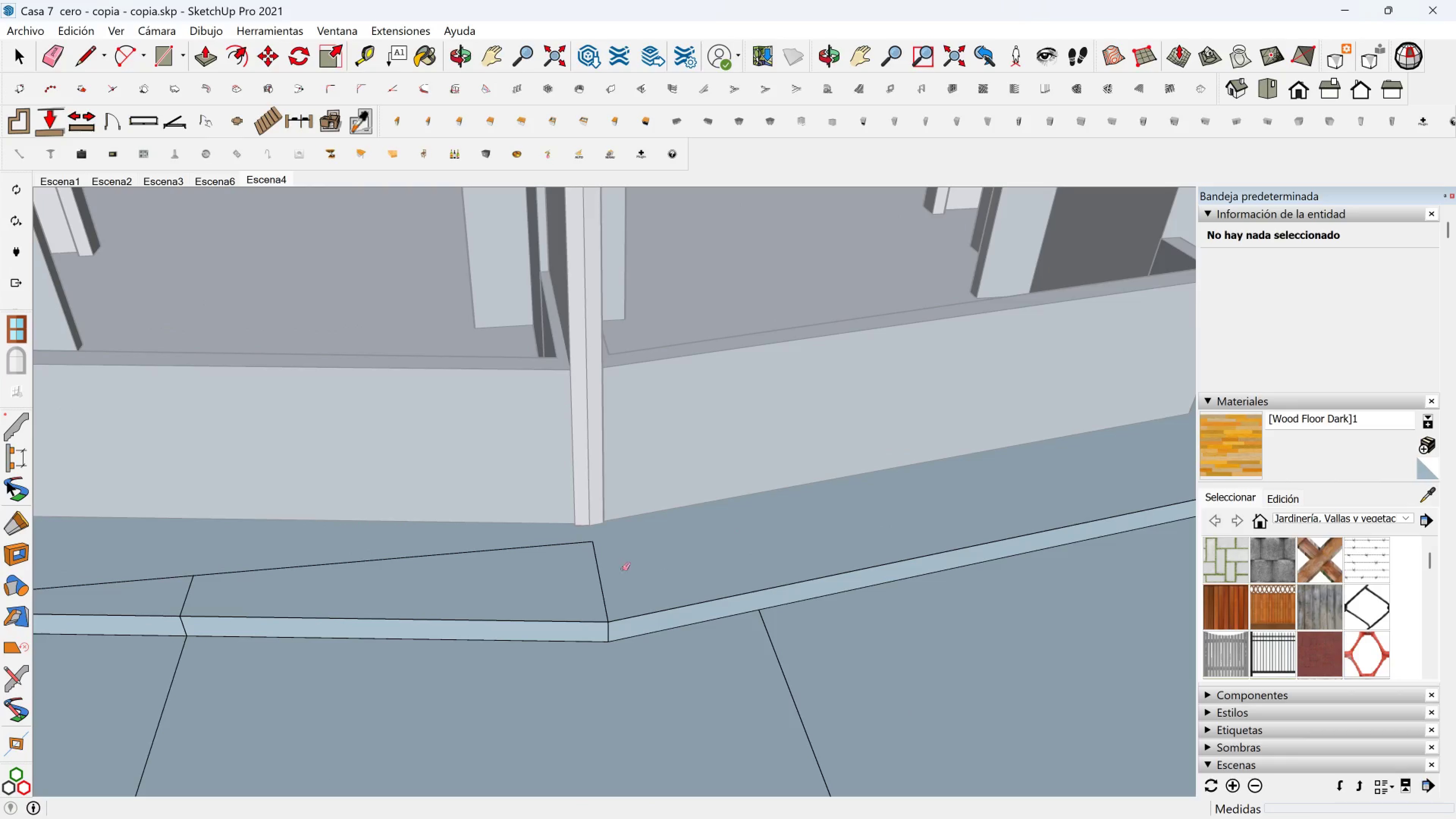 
left_click_drag(start_coordinate=[620, 569], to_coordinate=[488, 537])
 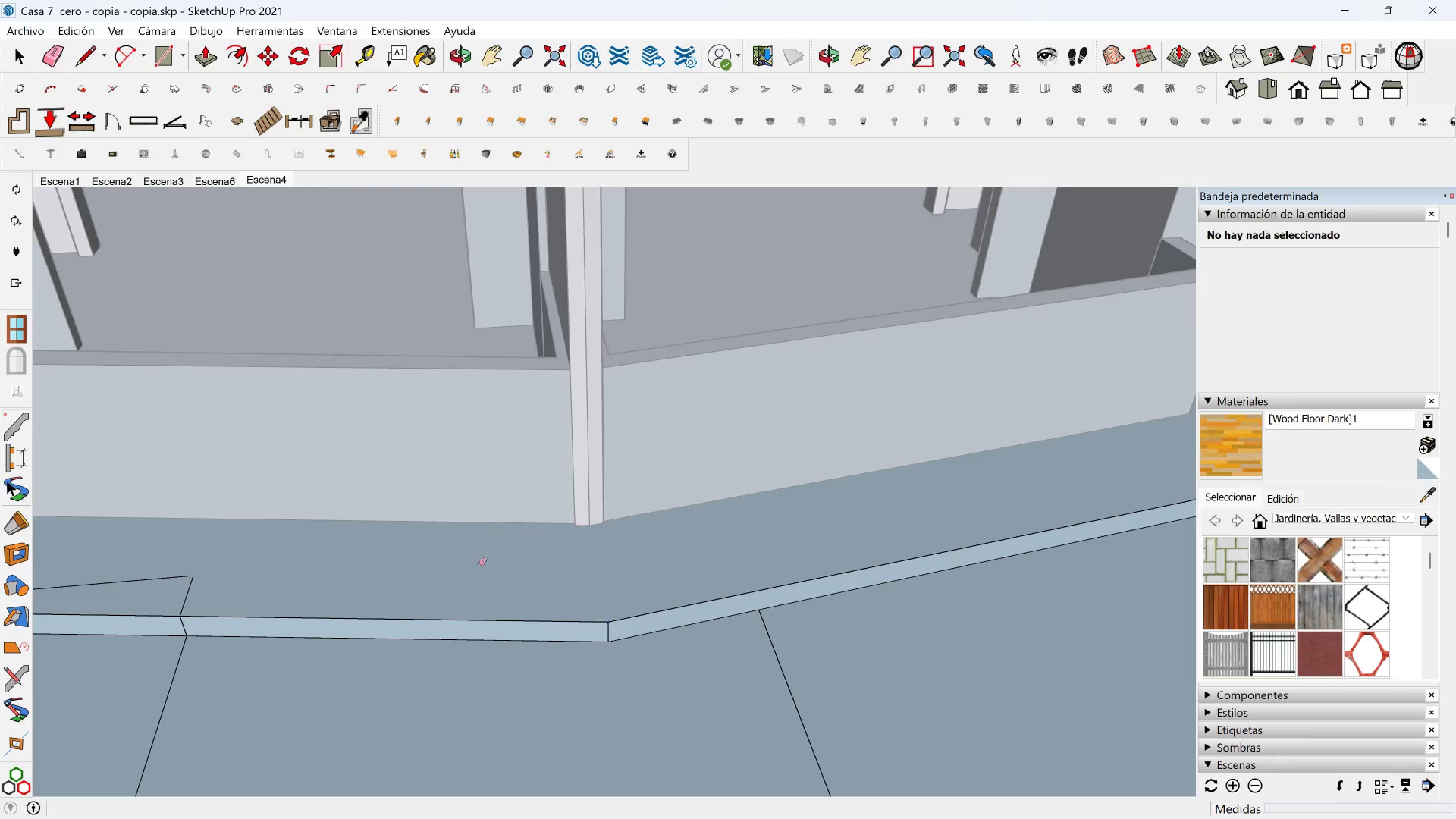 
hold_key(key=ShiftLeft, duration=0.43)
 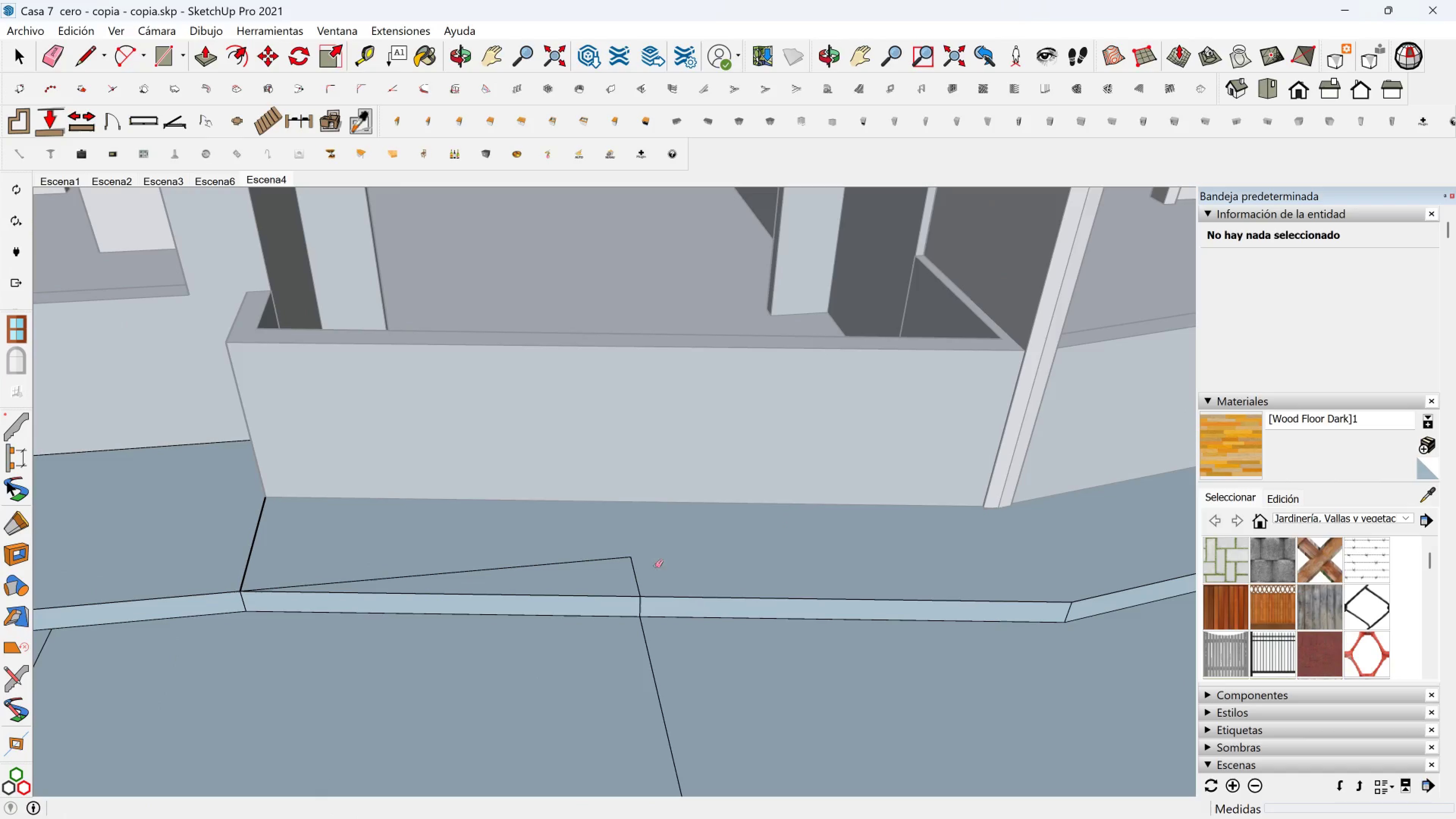 
left_click_drag(start_coordinate=[646, 571], to_coordinate=[537, 534])
 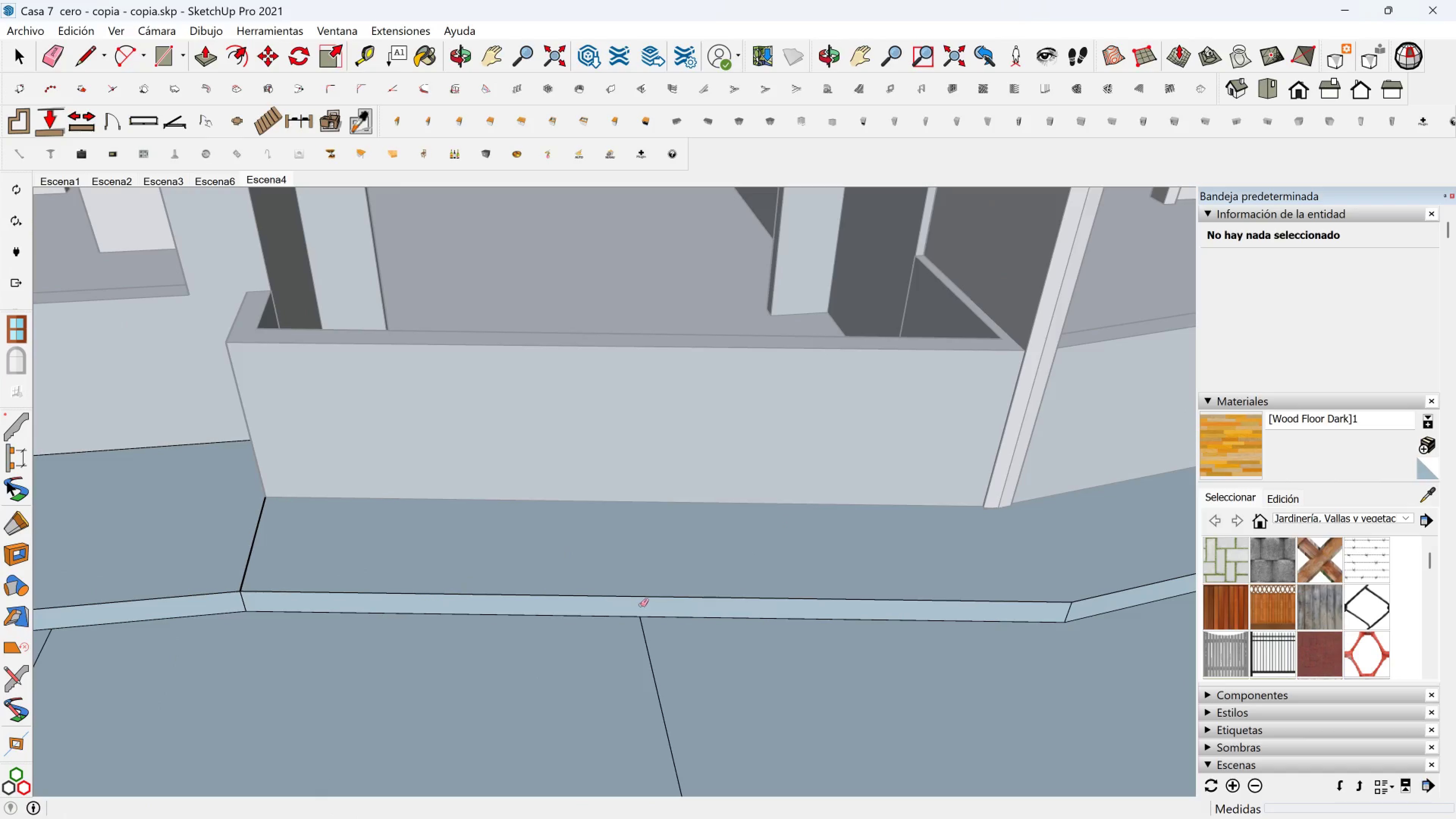 
scroll: coordinate [826, 581], scroll_direction: down, amount: 10.0
 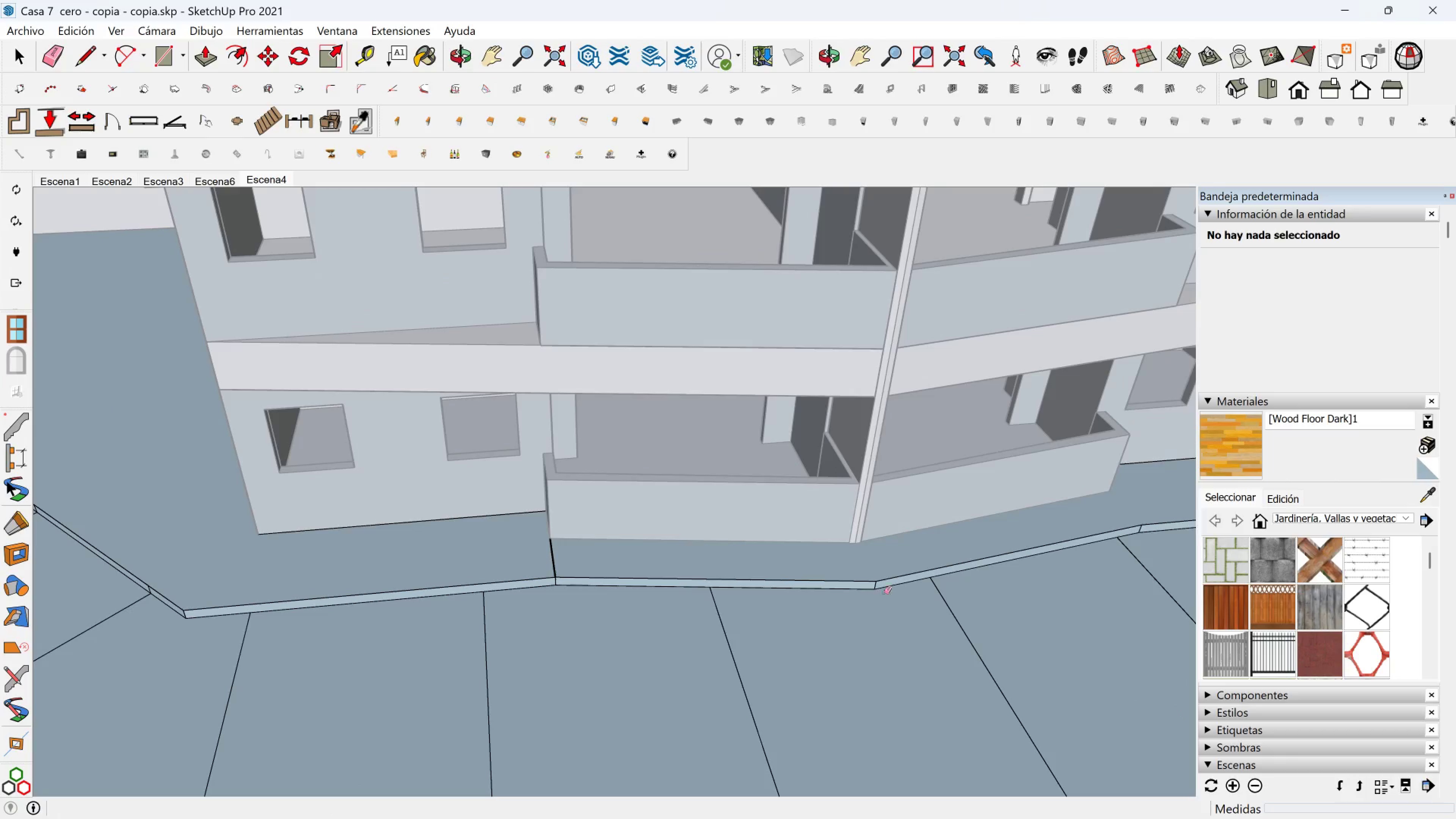 
hold_key(key=ShiftLeft, duration=0.34)
 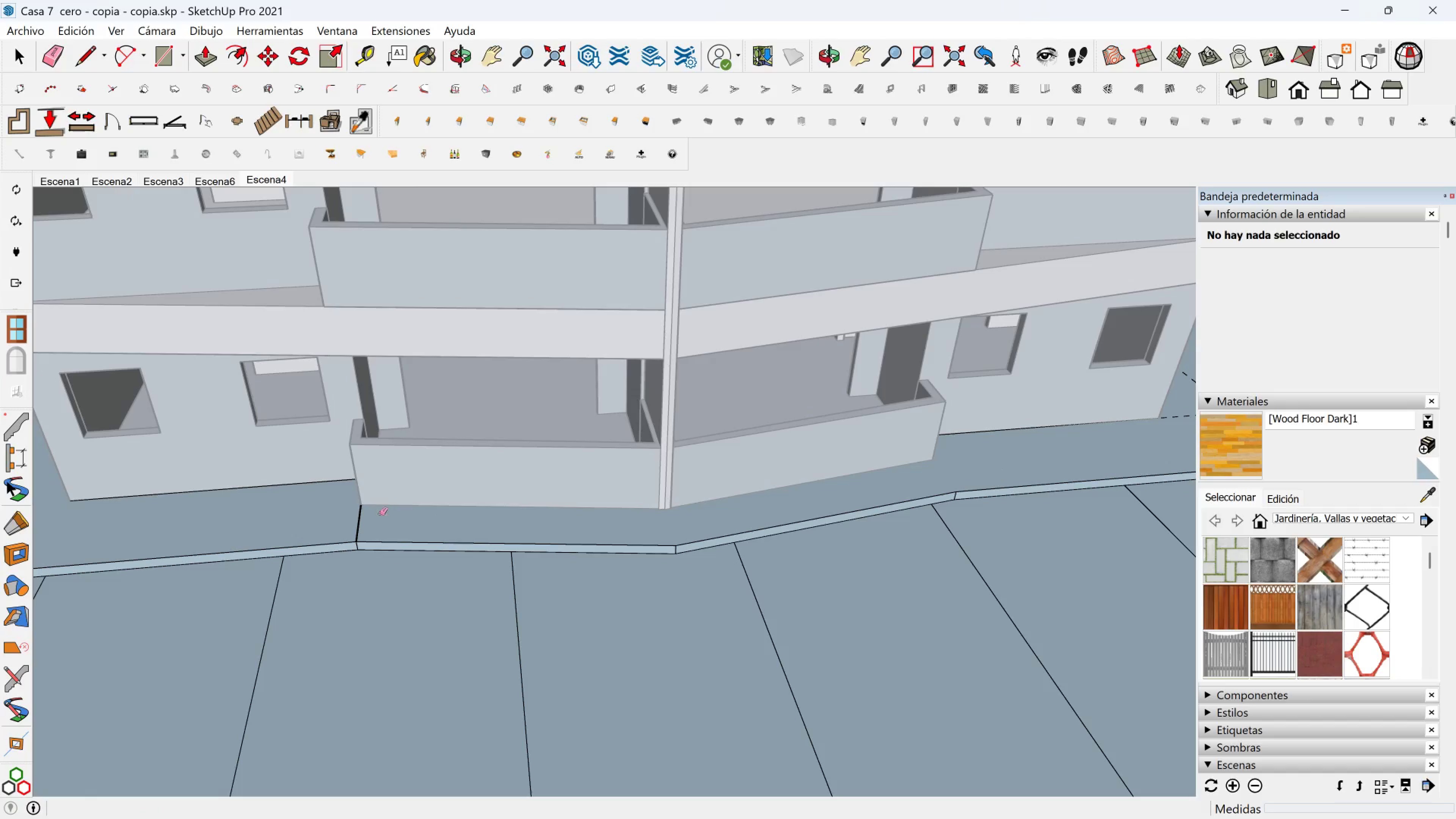 
left_click_drag(start_coordinate=[367, 524], to_coordinate=[329, 522])
 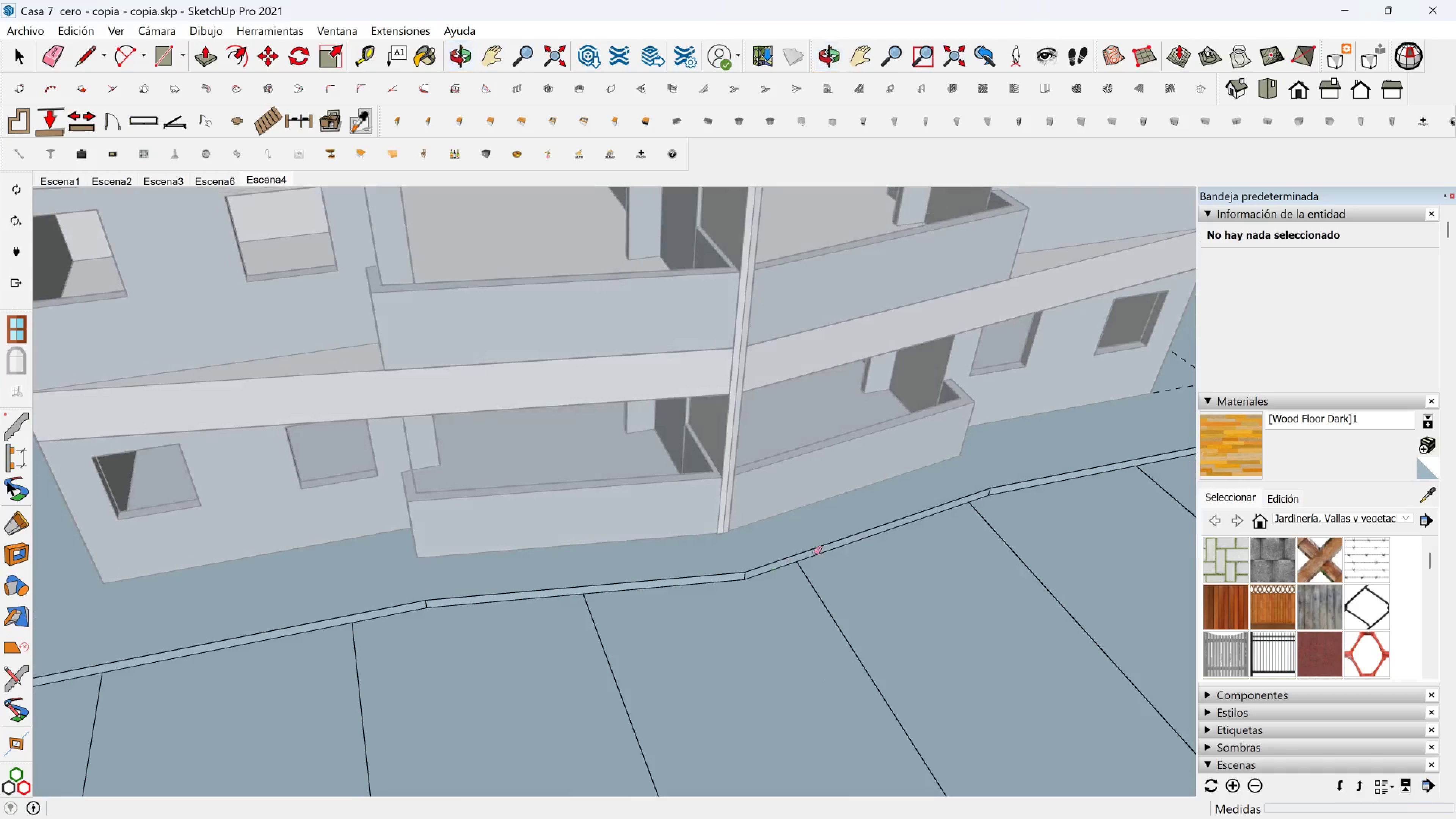 
scroll: coordinate [794, 573], scroll_direction: down, amount: 11.0
 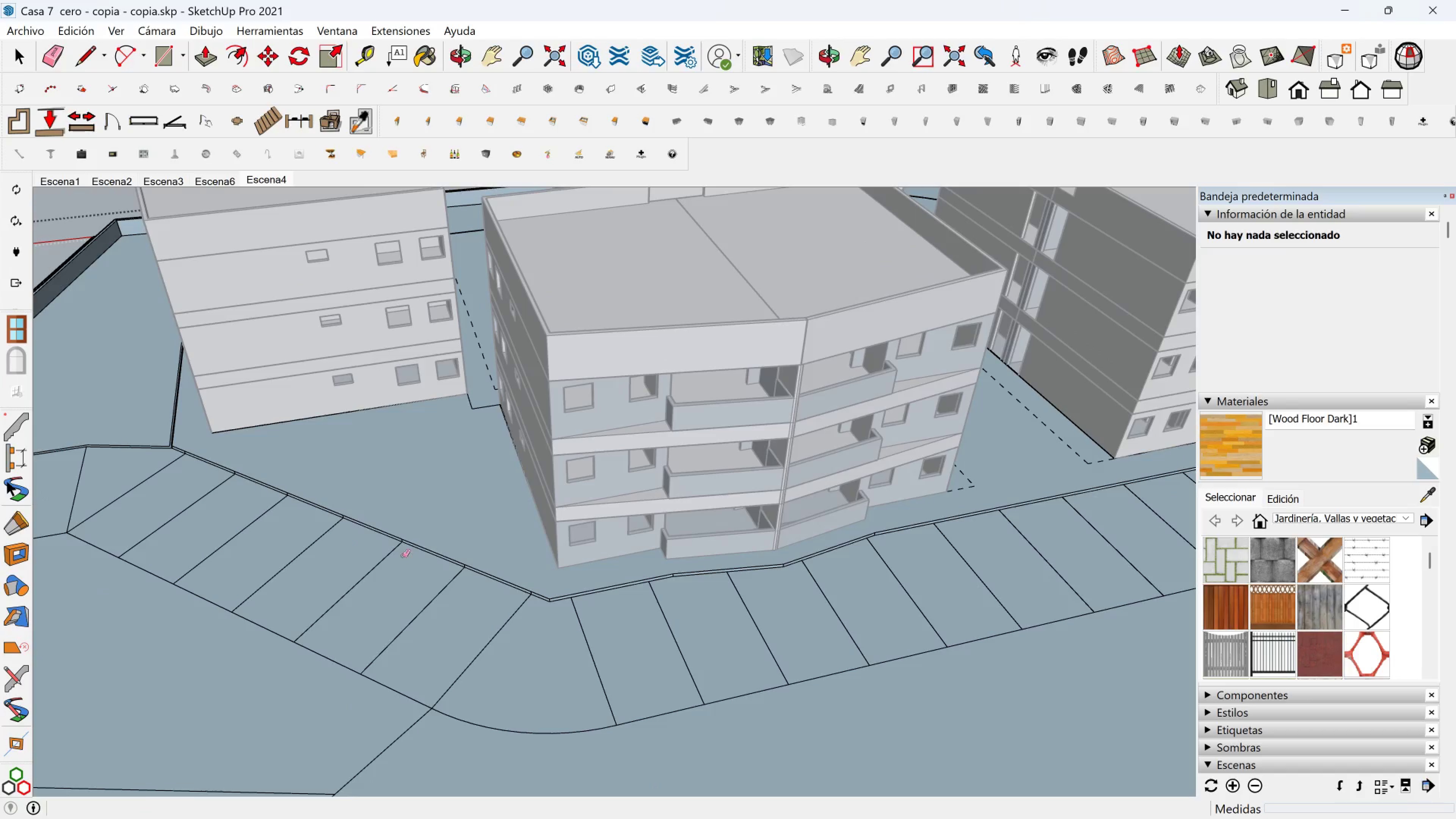 
hold_key(key=ShiftLeft, duration=0.39)
 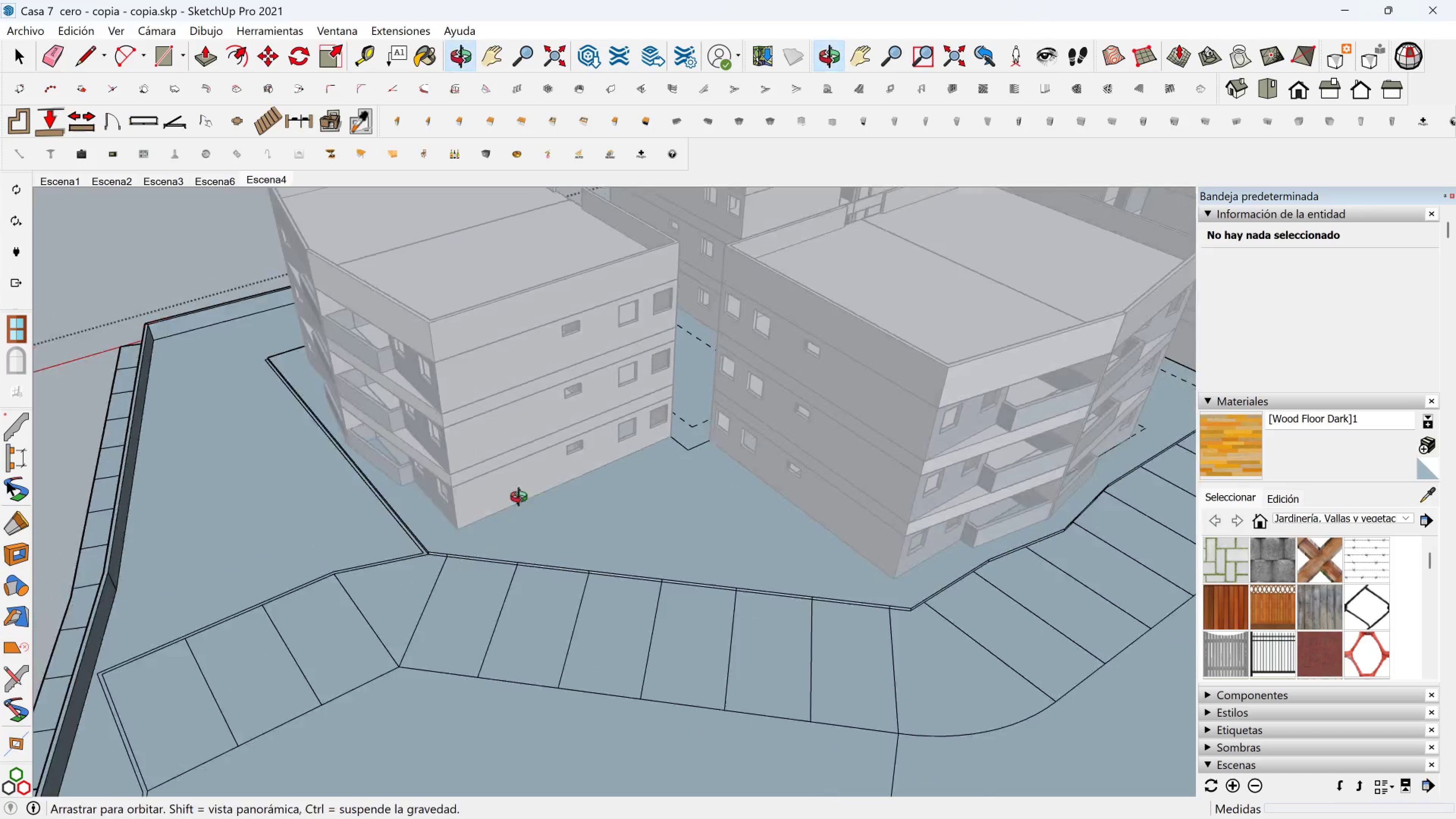 
hold_key(key=ShiftLeft, duration=0.34)
 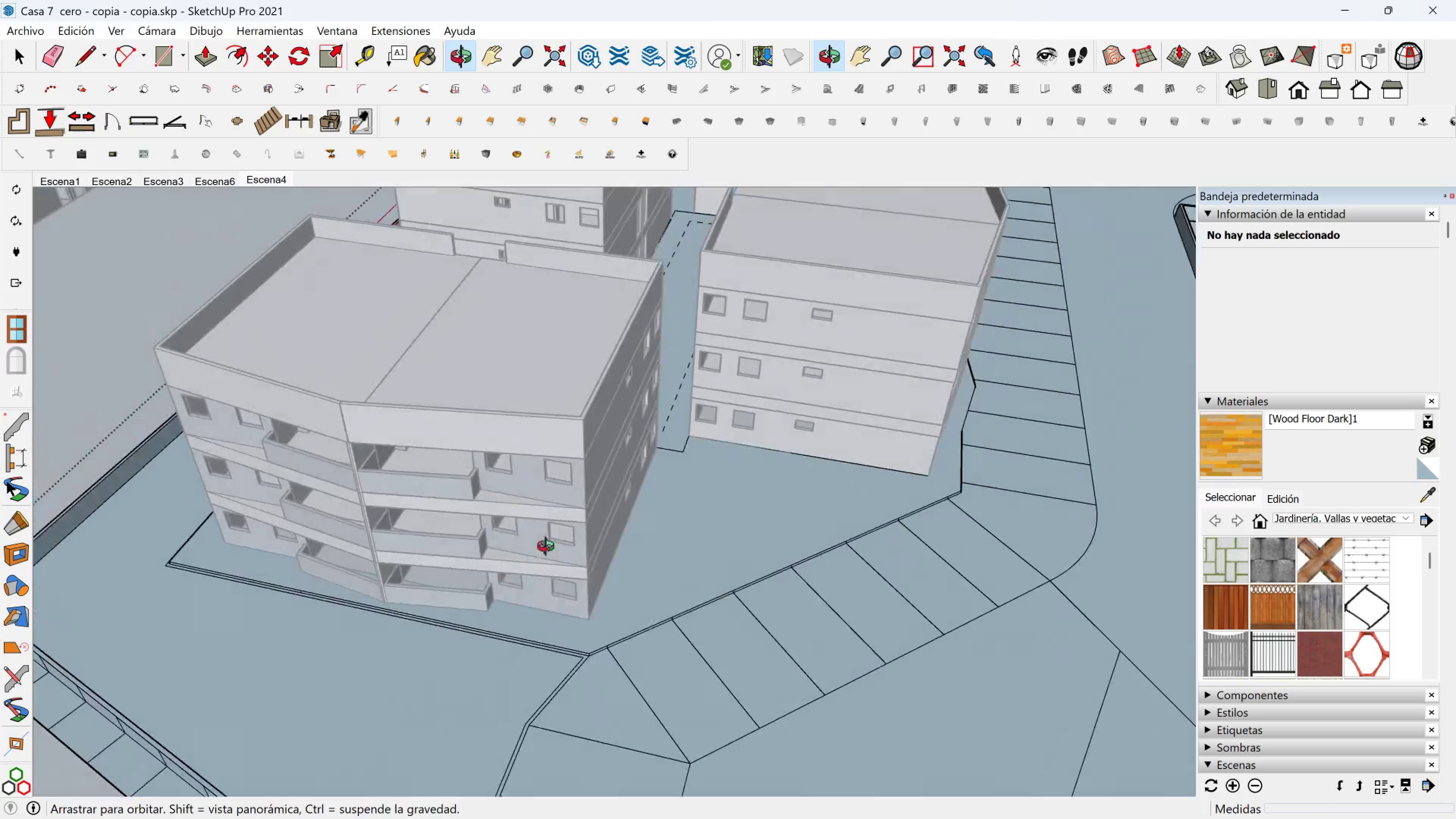 
scroll: coordinate [370, 657], scroll_direction: up, amount: 9.0
 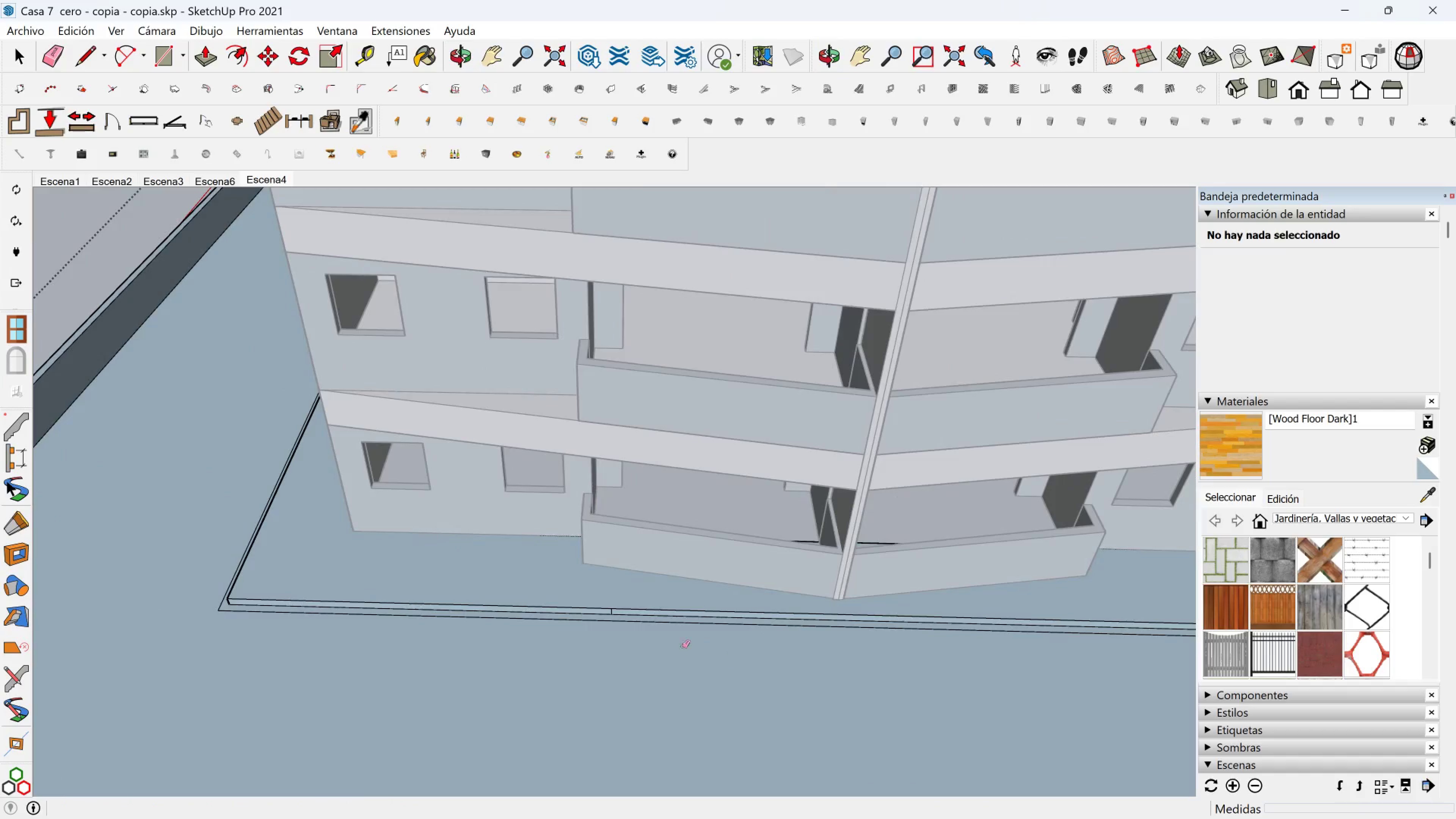 
key(Shift+ShiftLeft)
 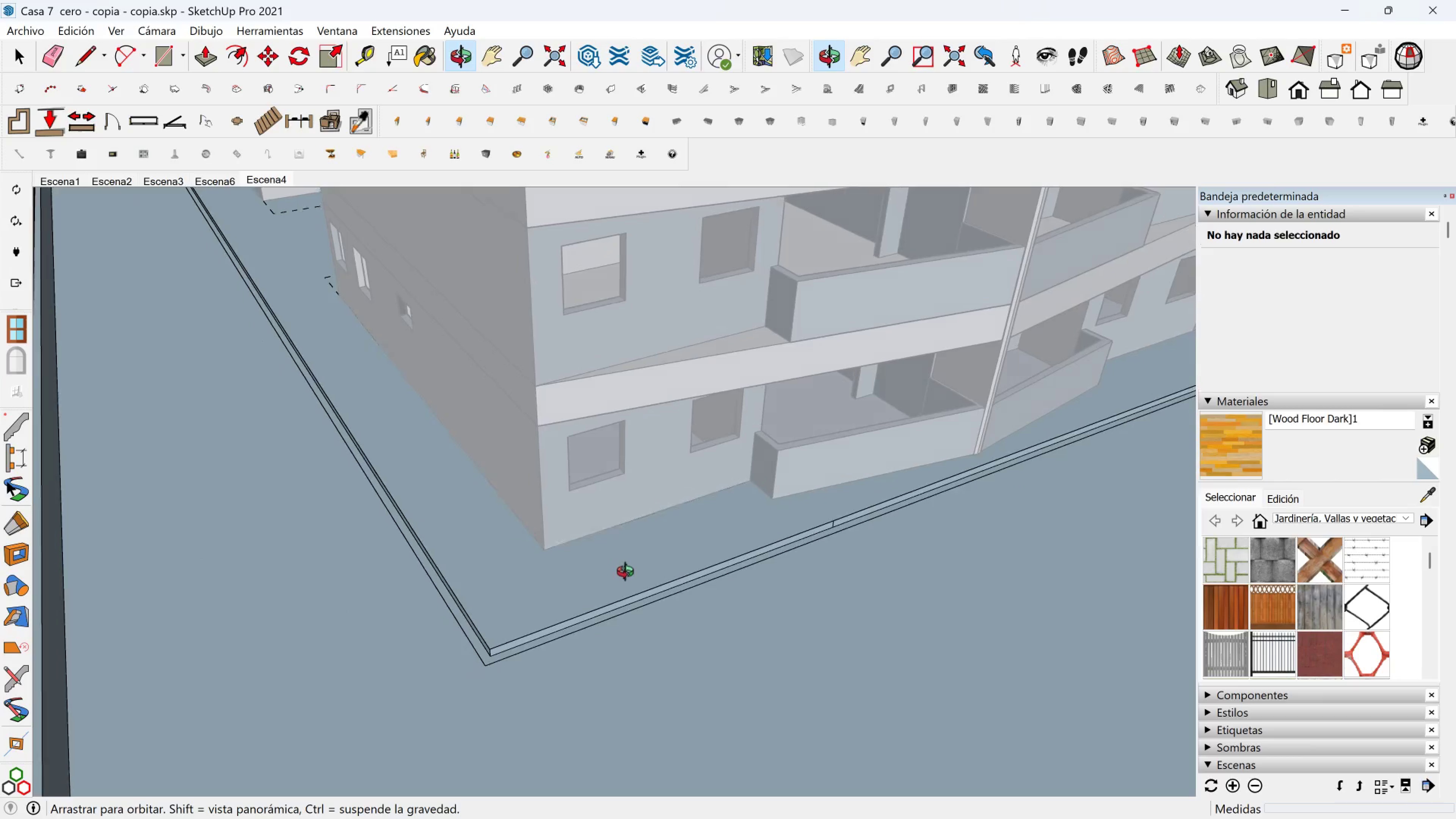 
key(Shift+ShiftLeft)
 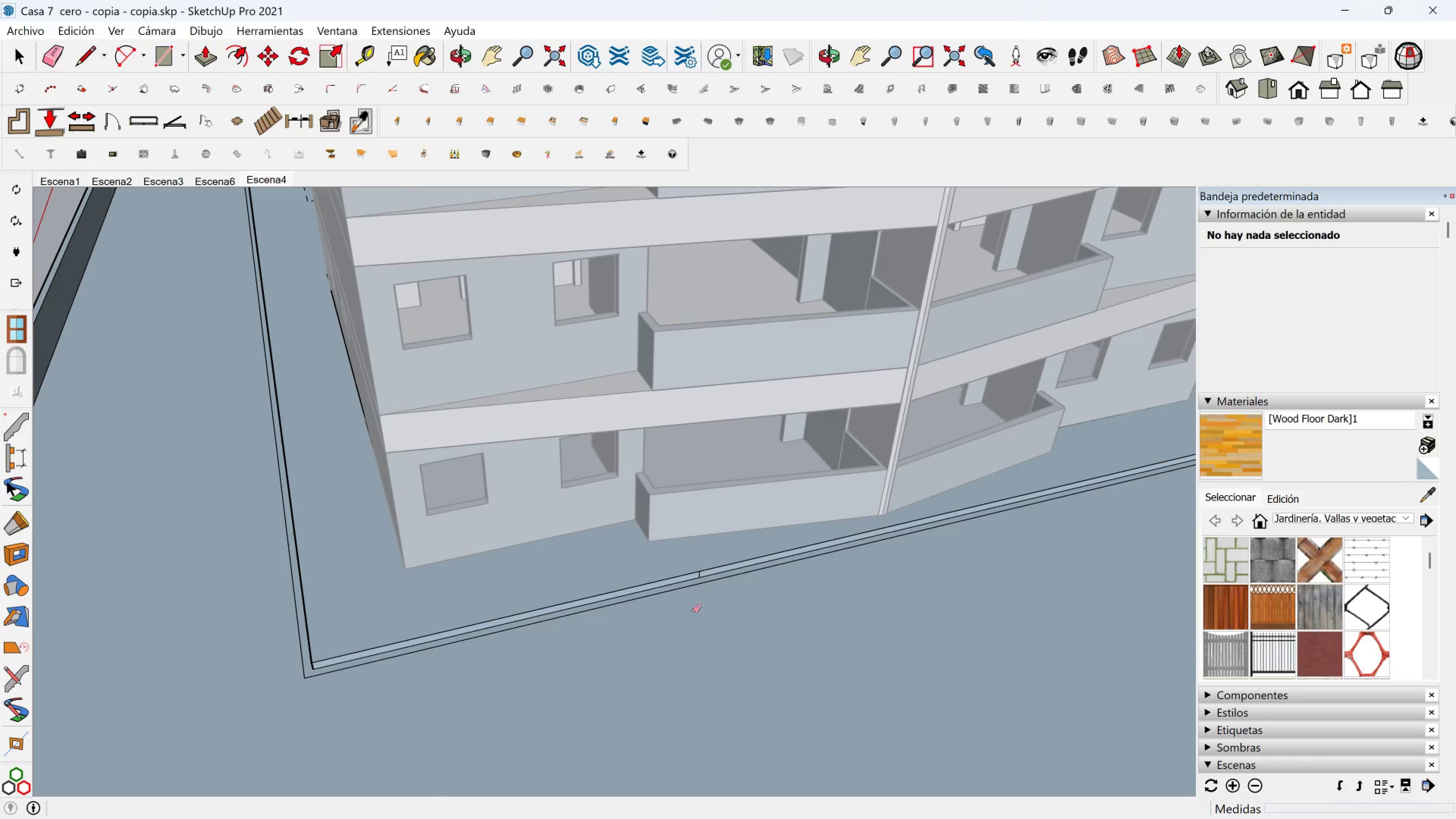 
scroll: coordinate [522, 587], scroll_direction: up, amount: 1.0
 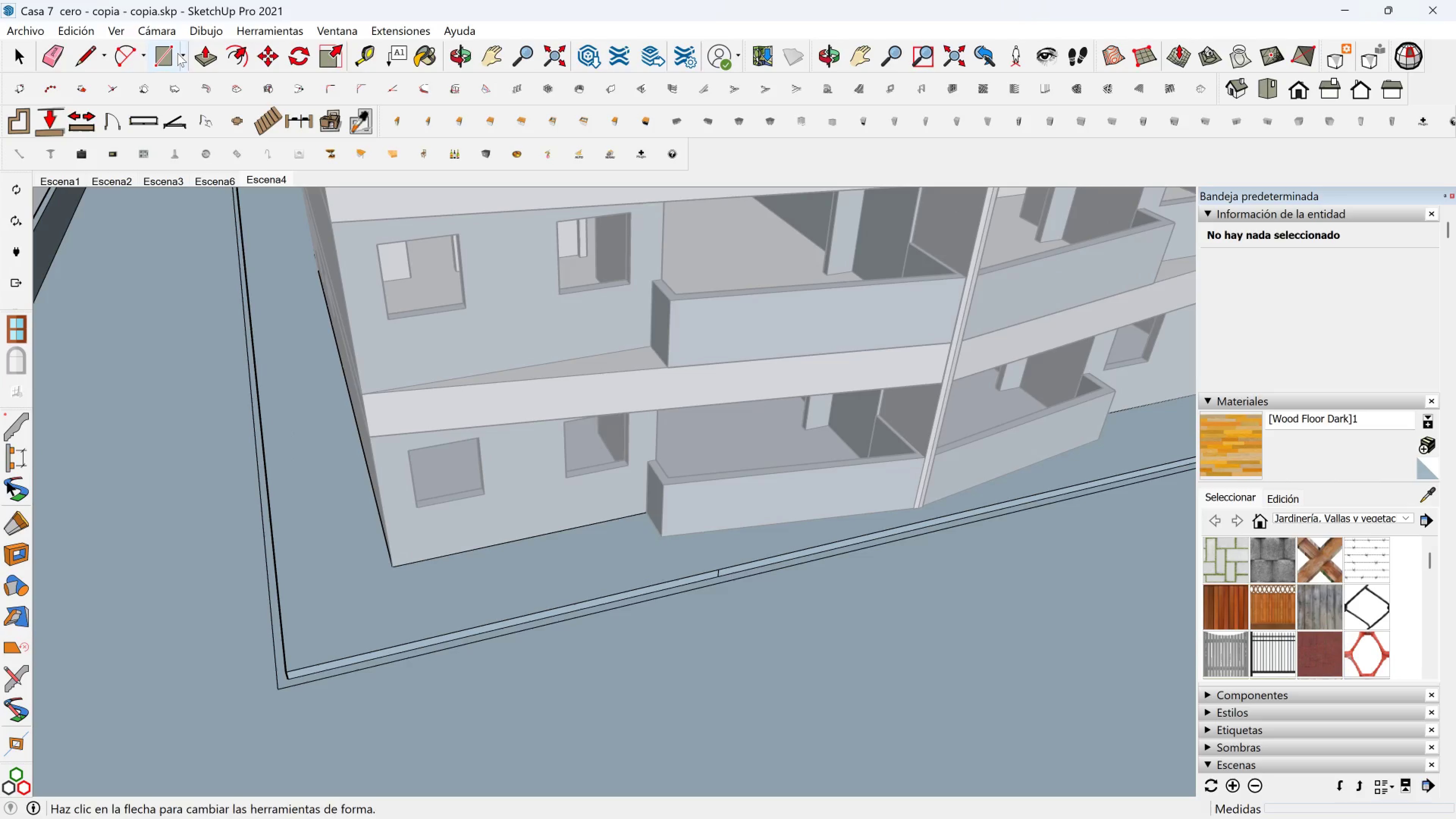 
left_click([197, 55])
 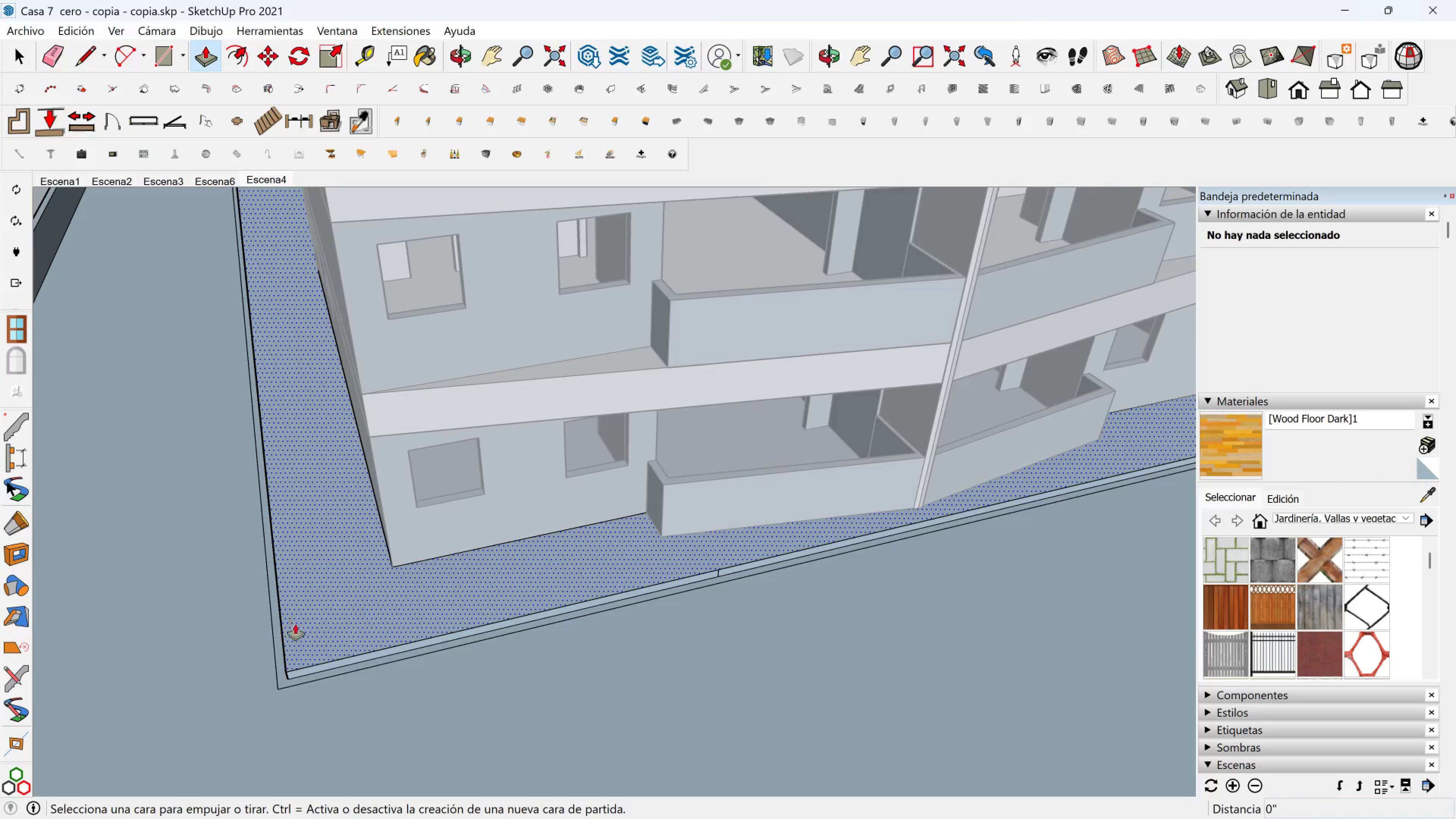 
scroll: coordinate [295, 630], scroll_direction: up, amount: 1.0
 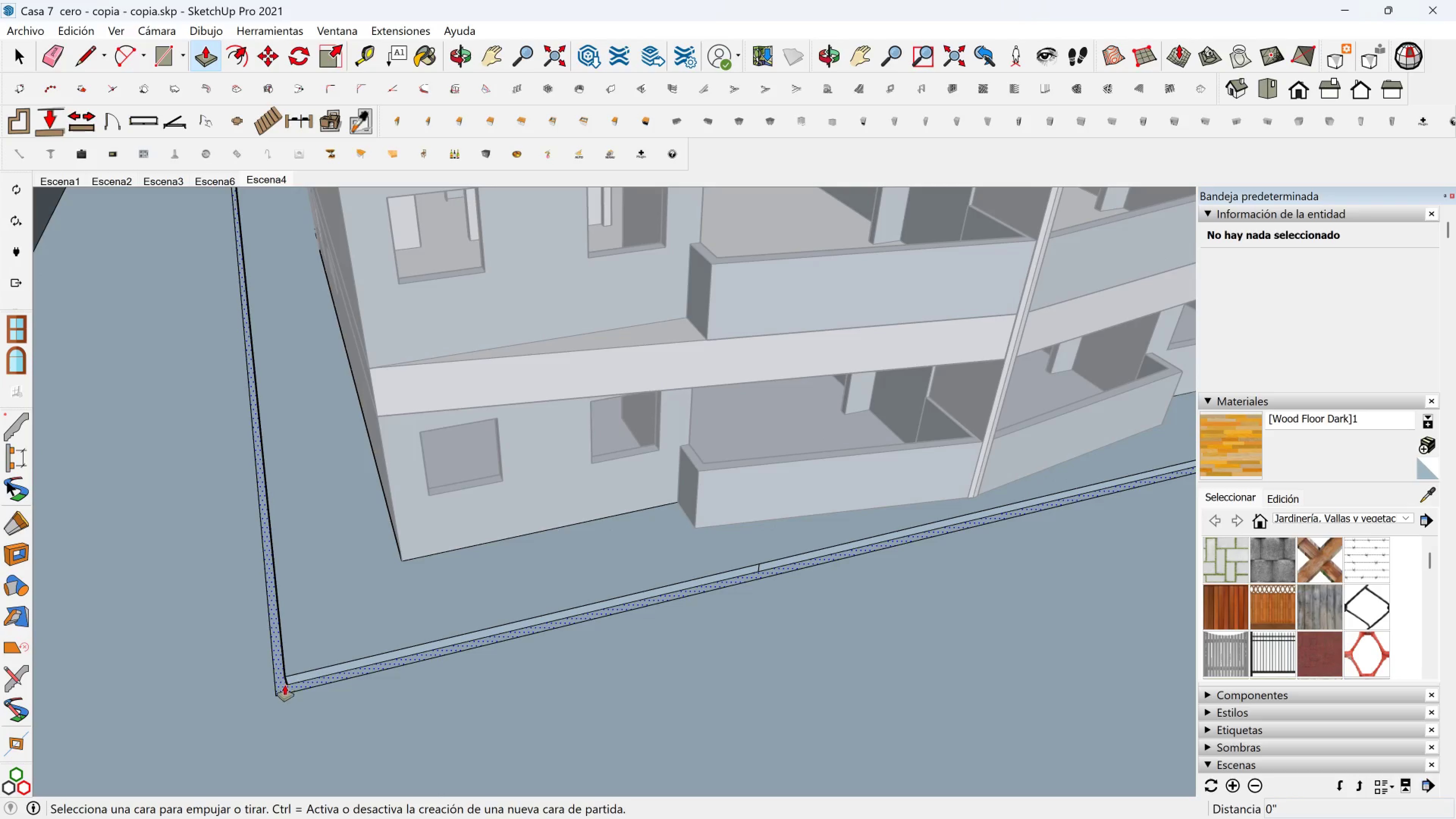 
left_click([284, 685])
 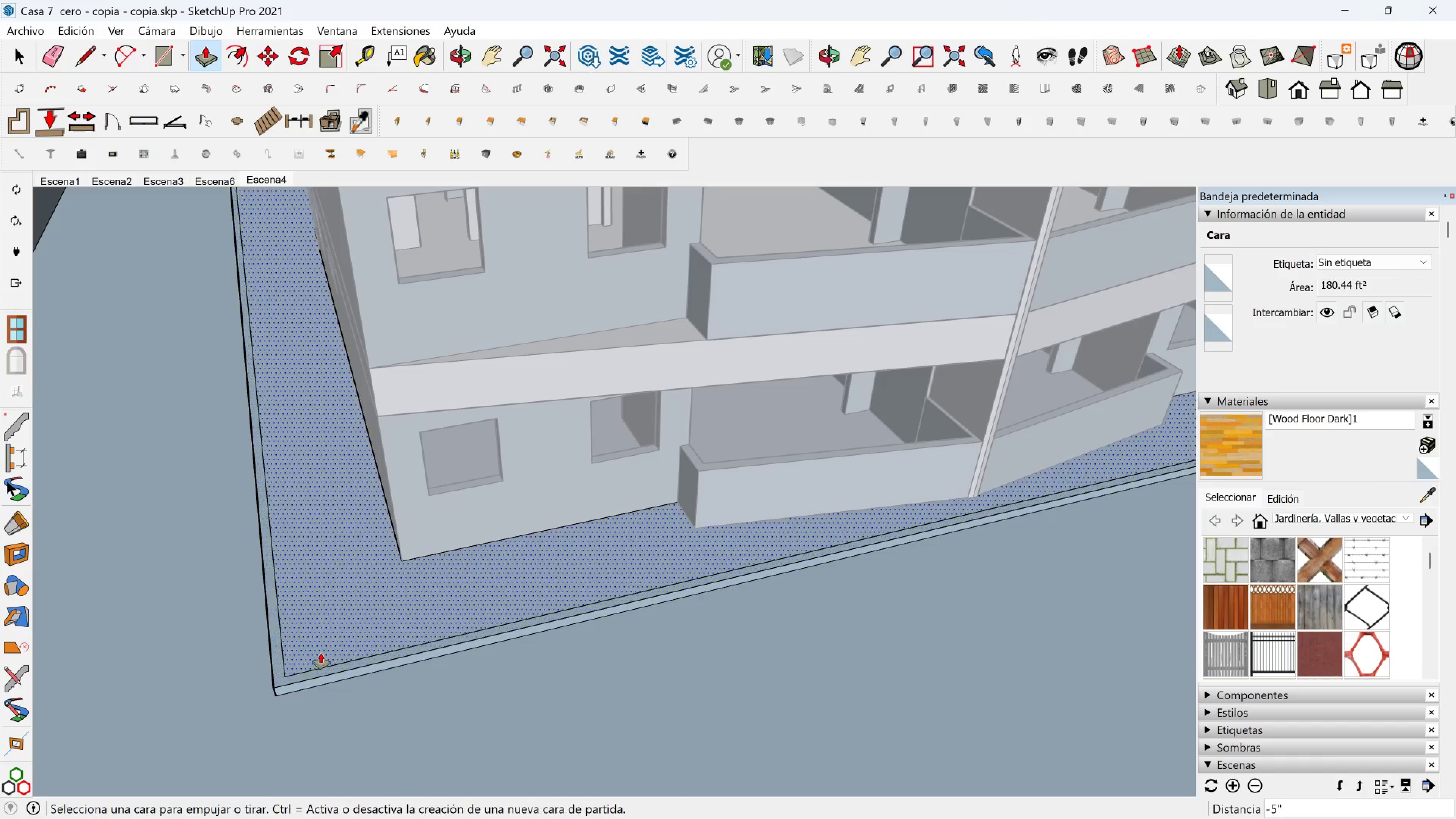 
key(Shift+ShiftLeft)
 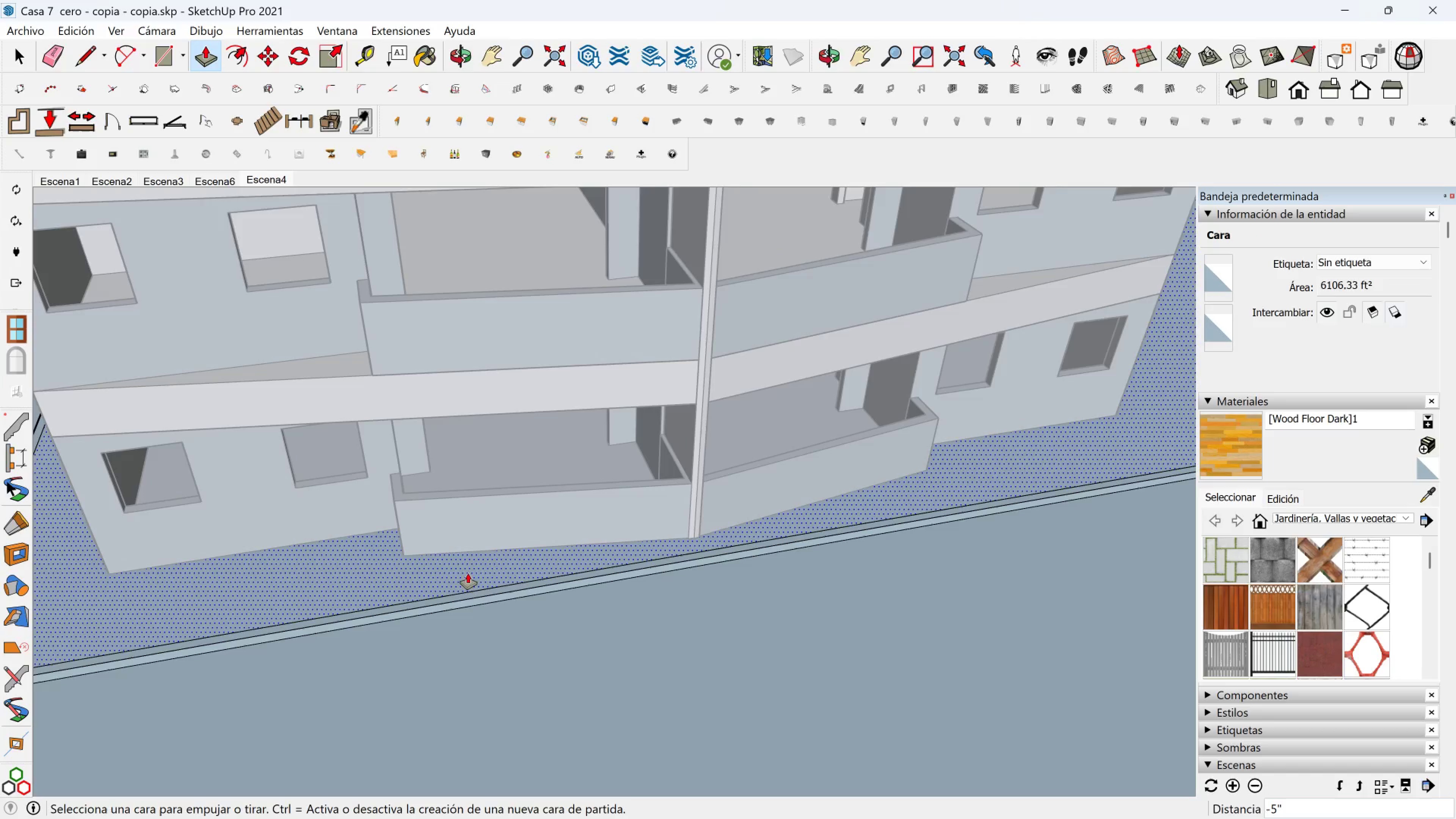 
scroll: coordinate [497, 552], scroll_direction: up, amount: 2.0
 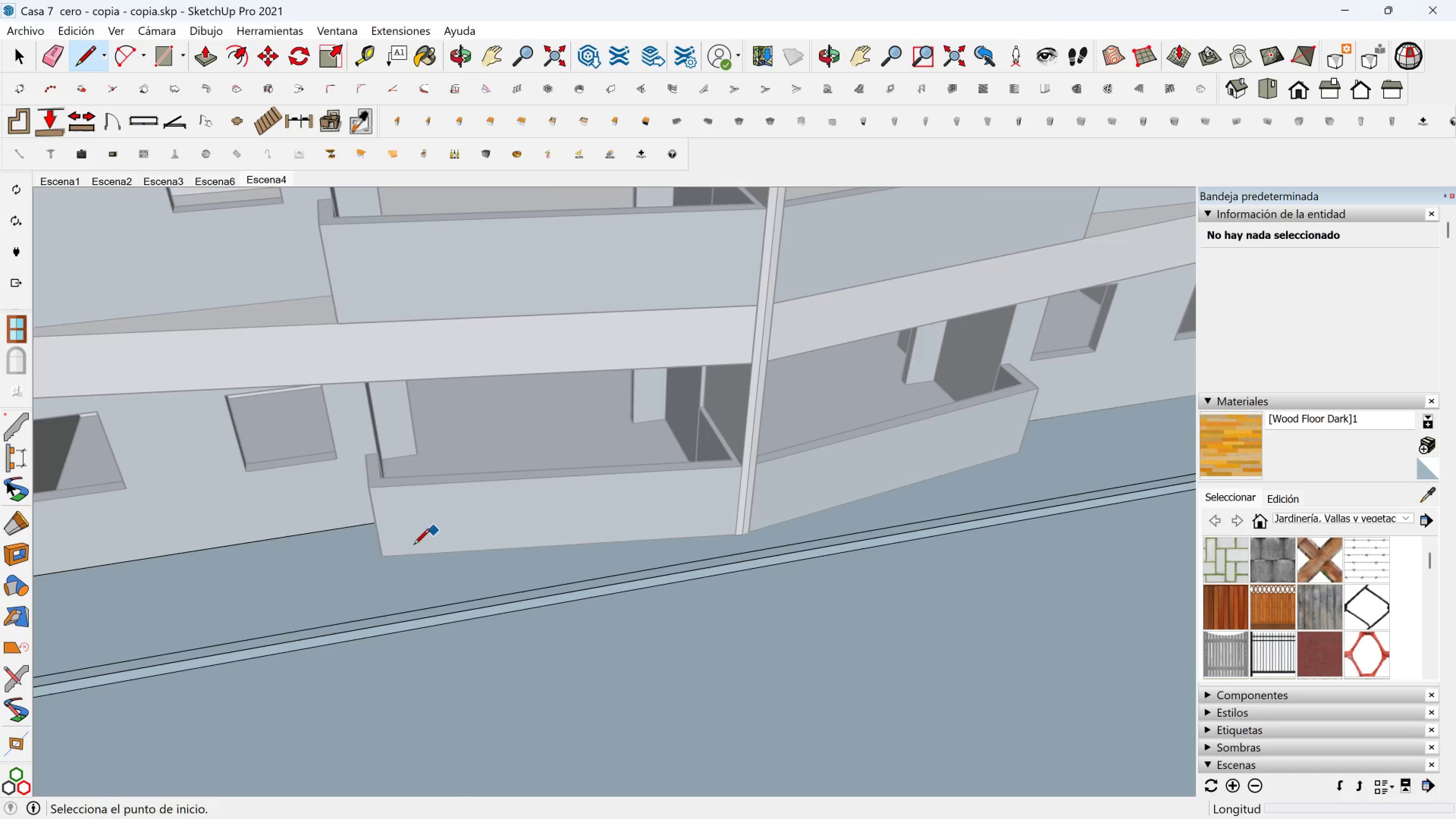 
left_click([383, 551])
 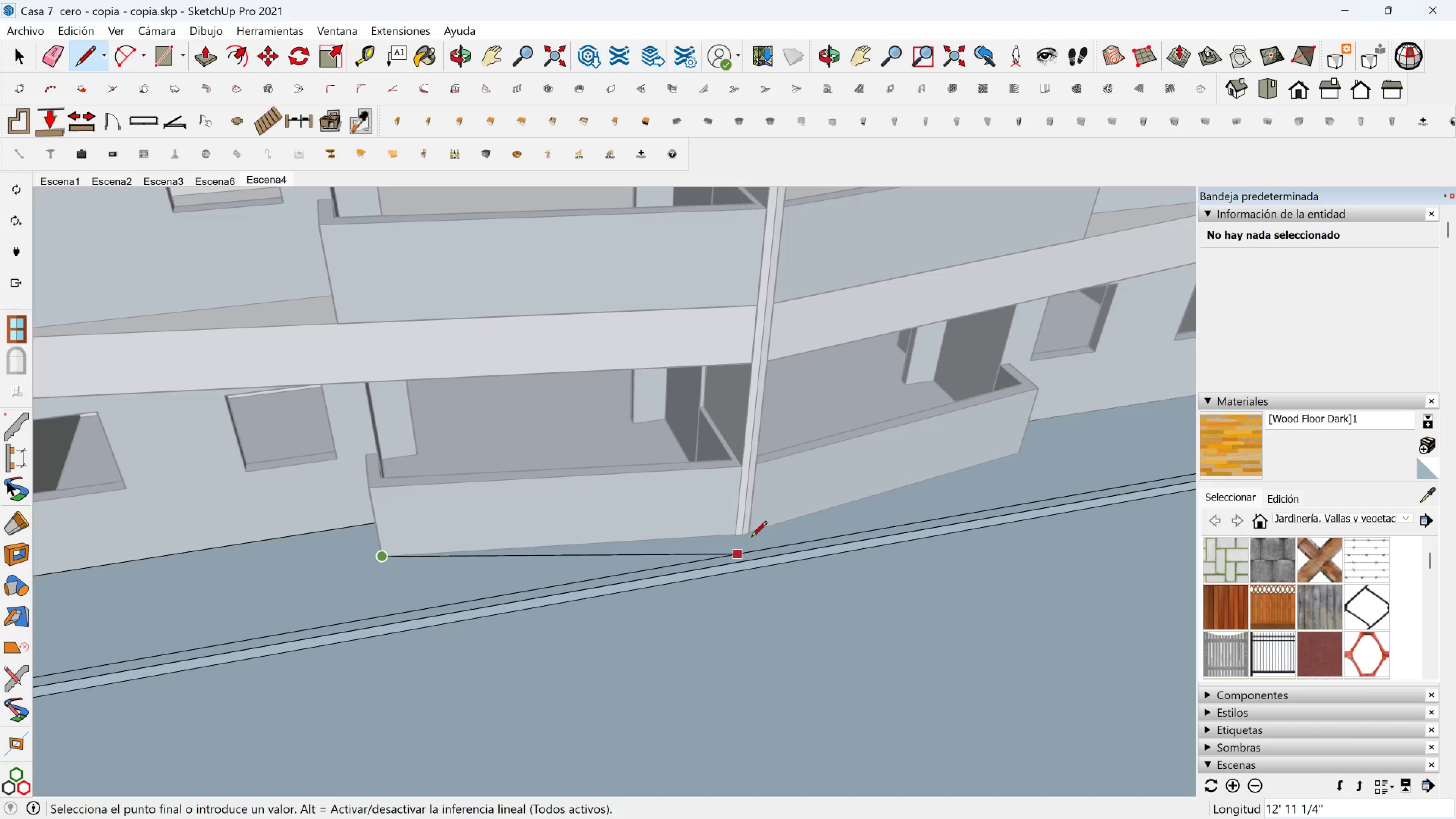 
key(Escape)
 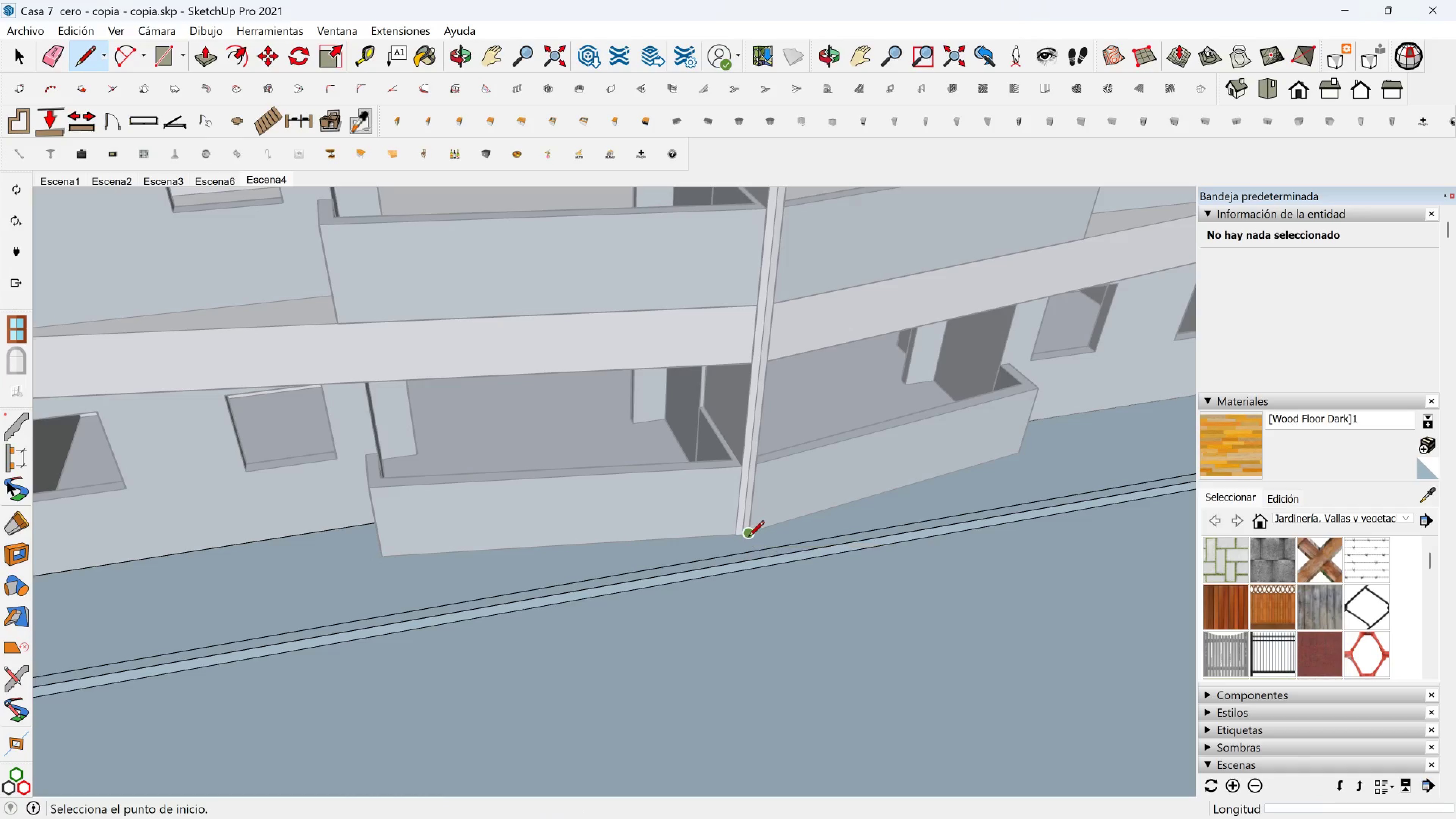 
scroll: coordinate [744, 543], scroll_direction: up, amount: 2.0
 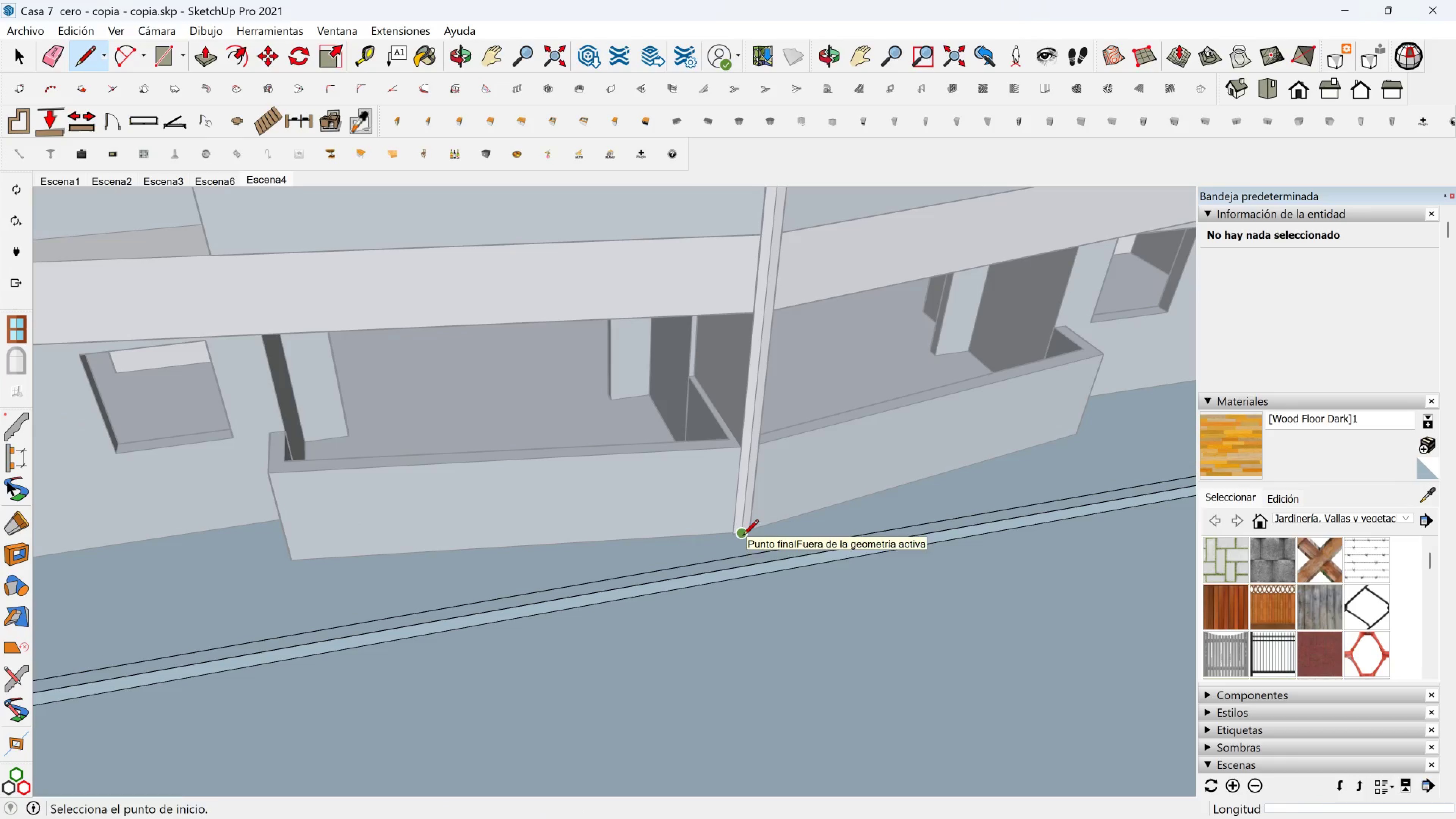 
left_click([743, 537])
 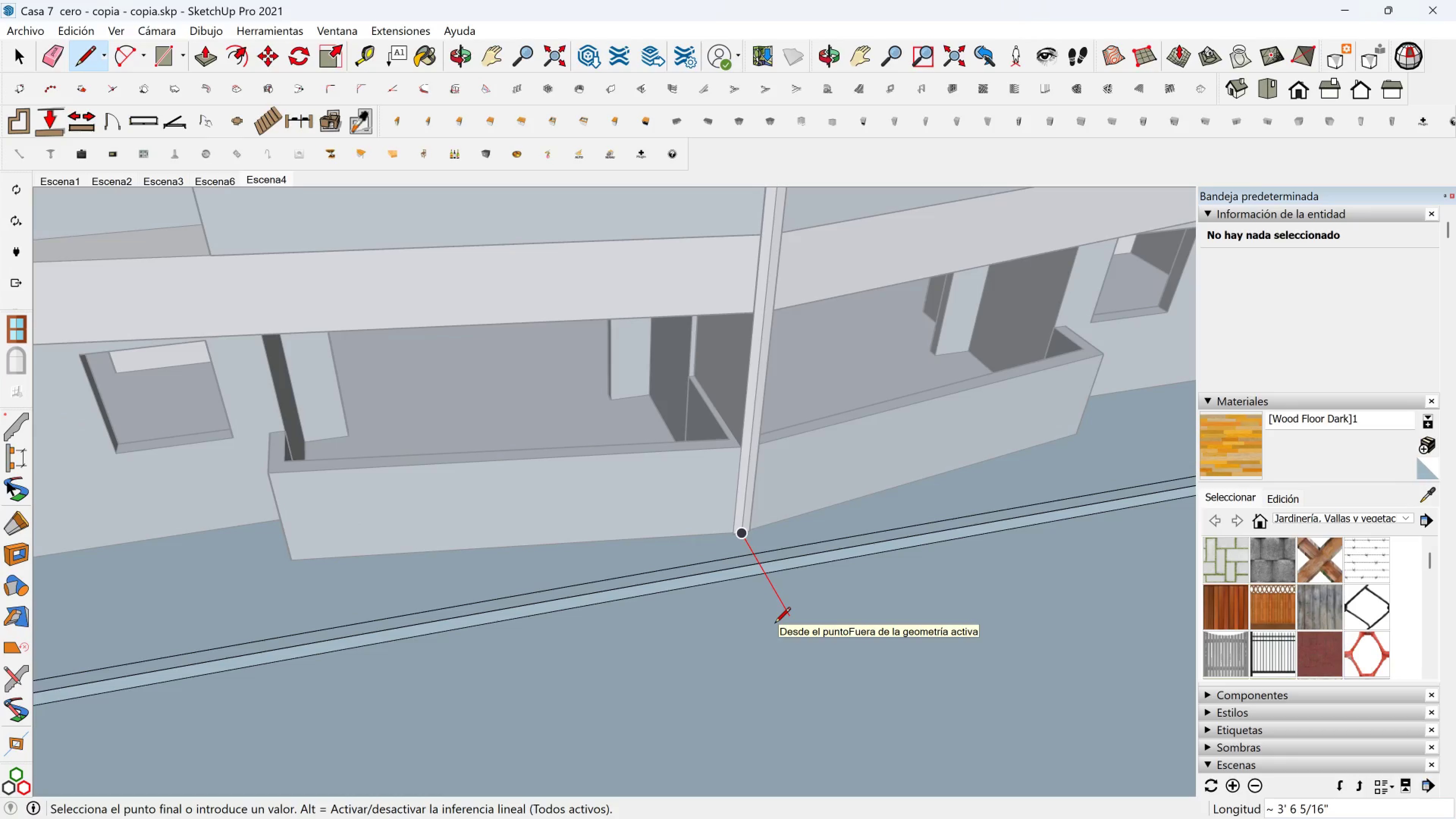 
type(24)
 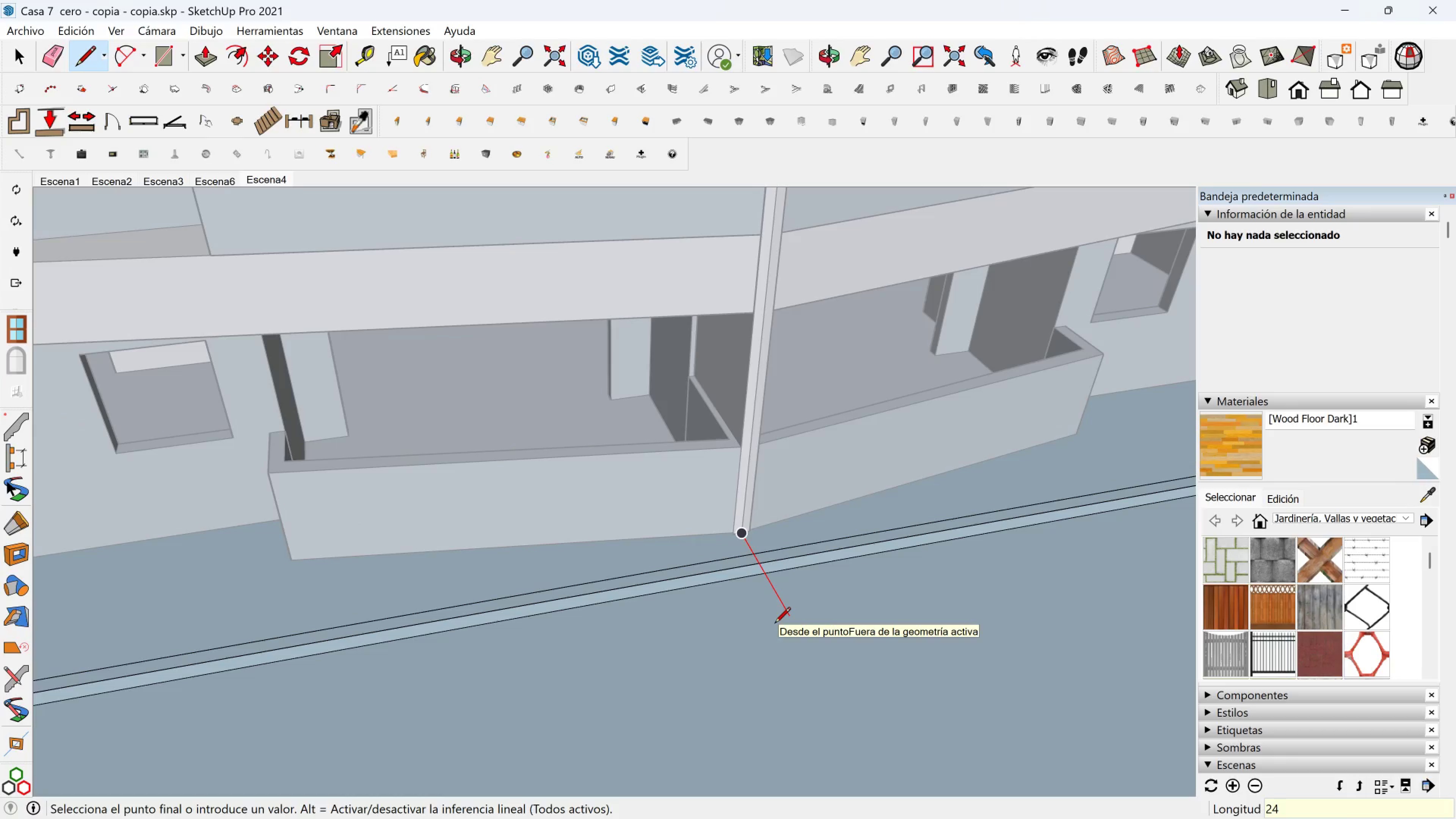 
key(Enter)
 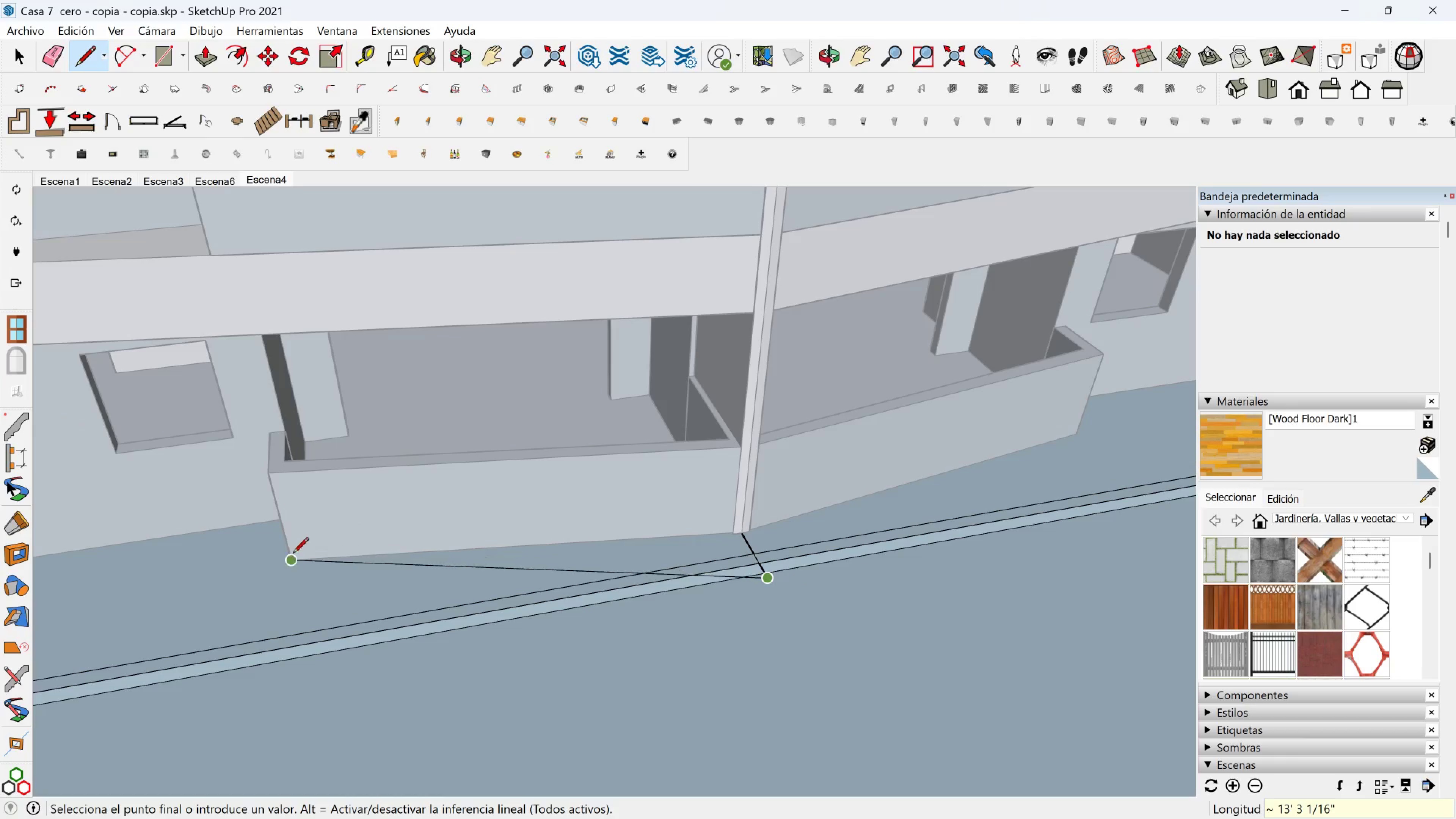 
left_click([291, 557])
 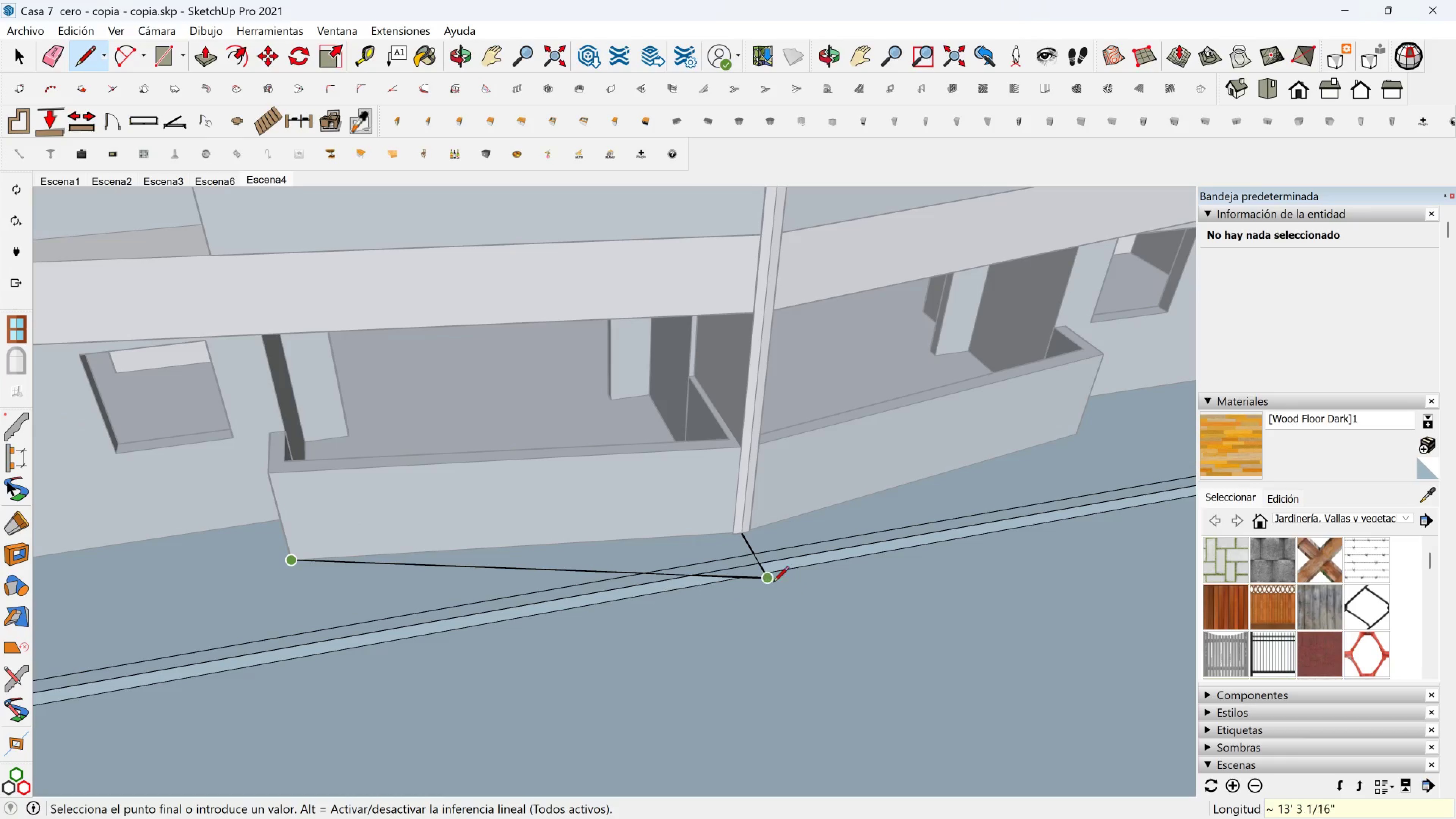 
key(Escape)
 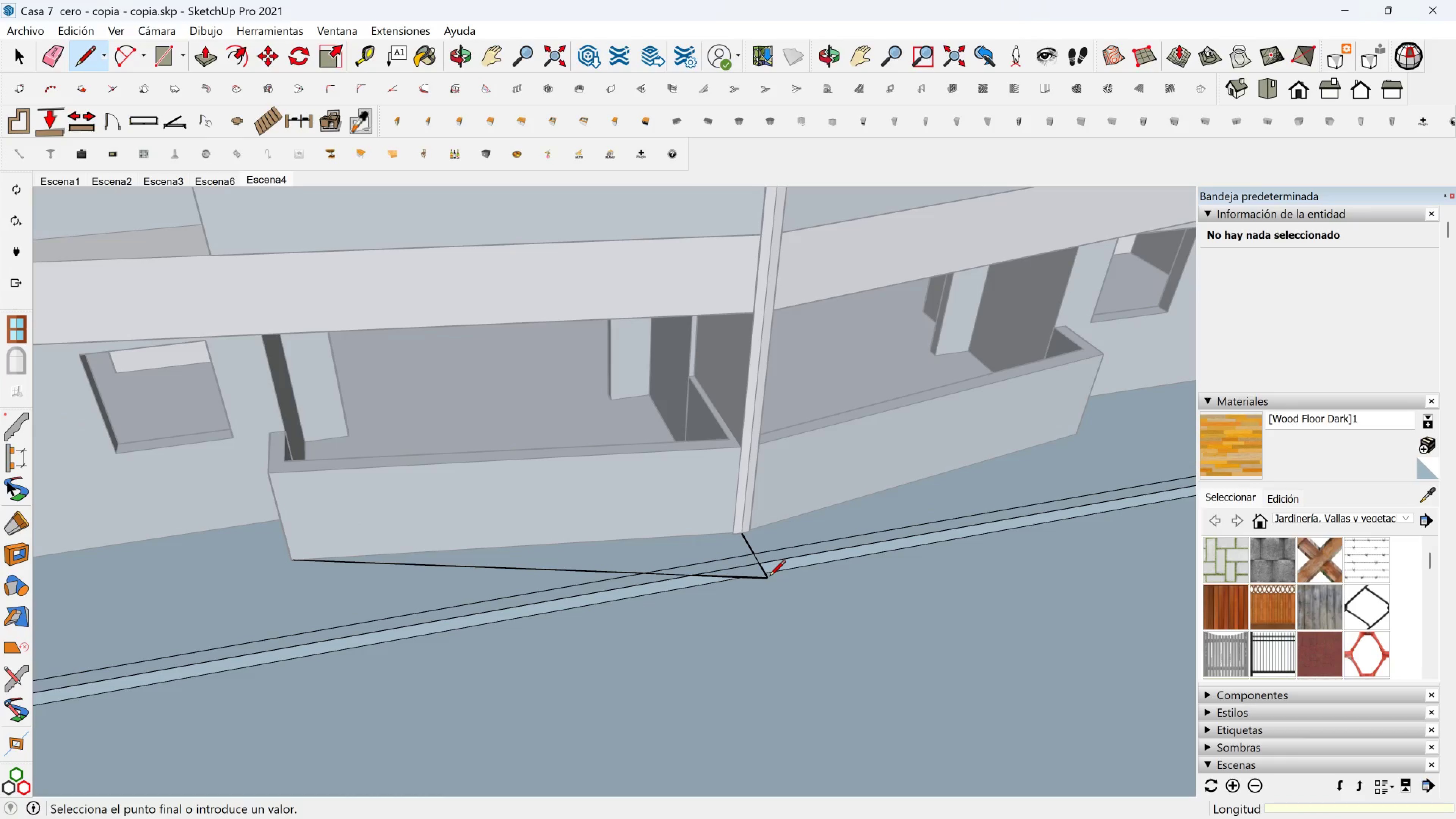 
left_click([769, 577])
 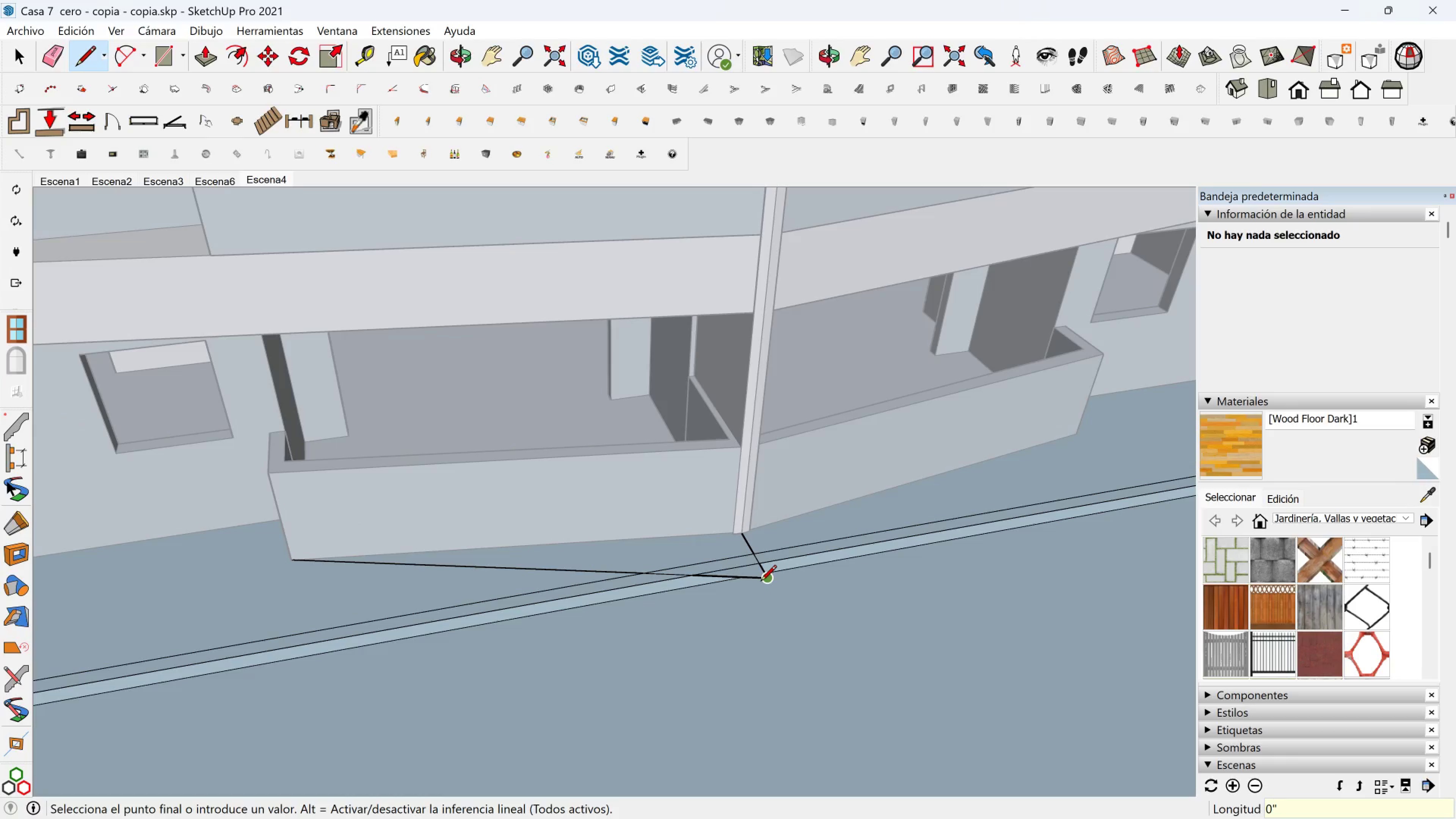 
left_click([761, 582])
 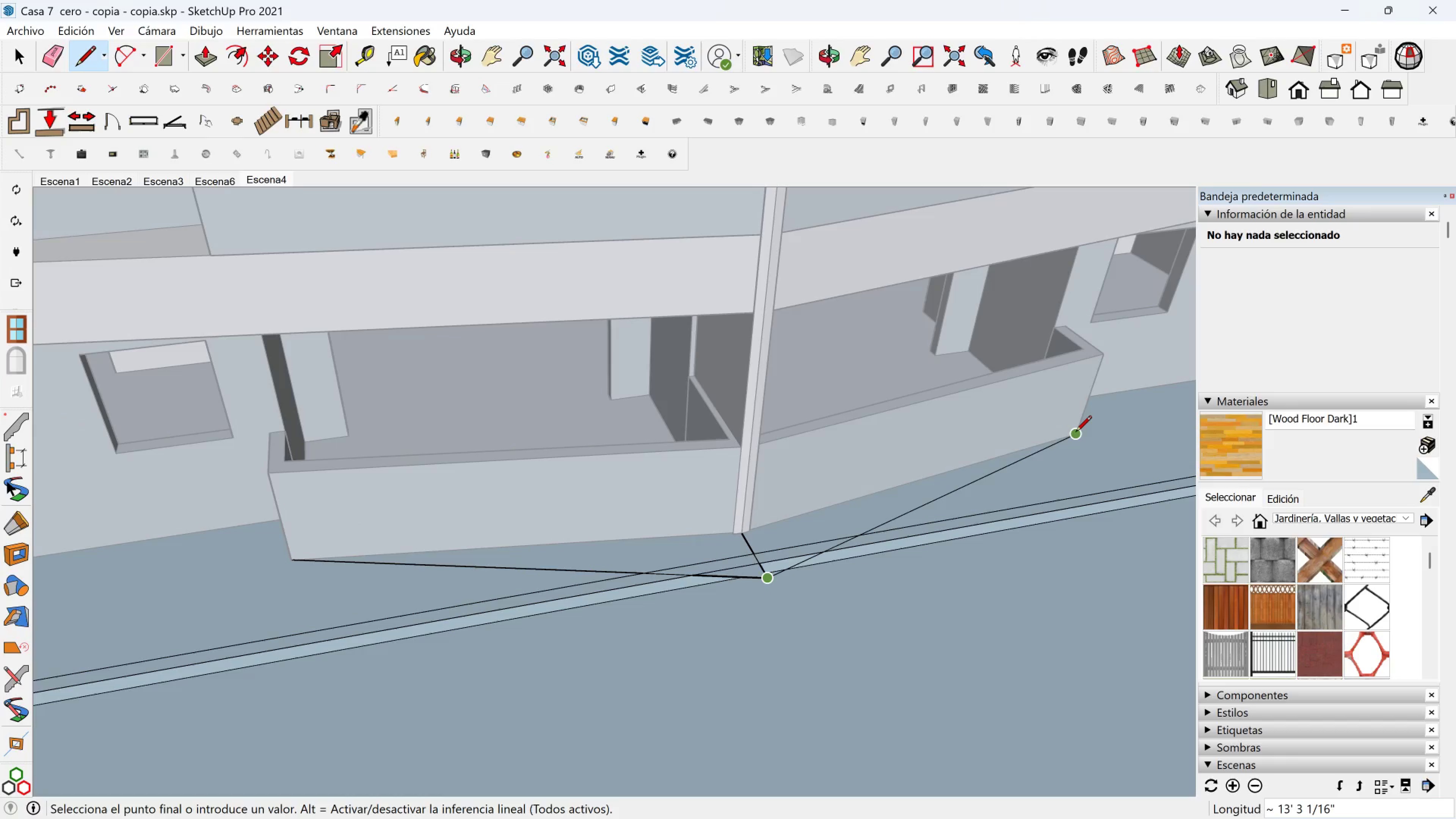 
left_click([1076, 433])
 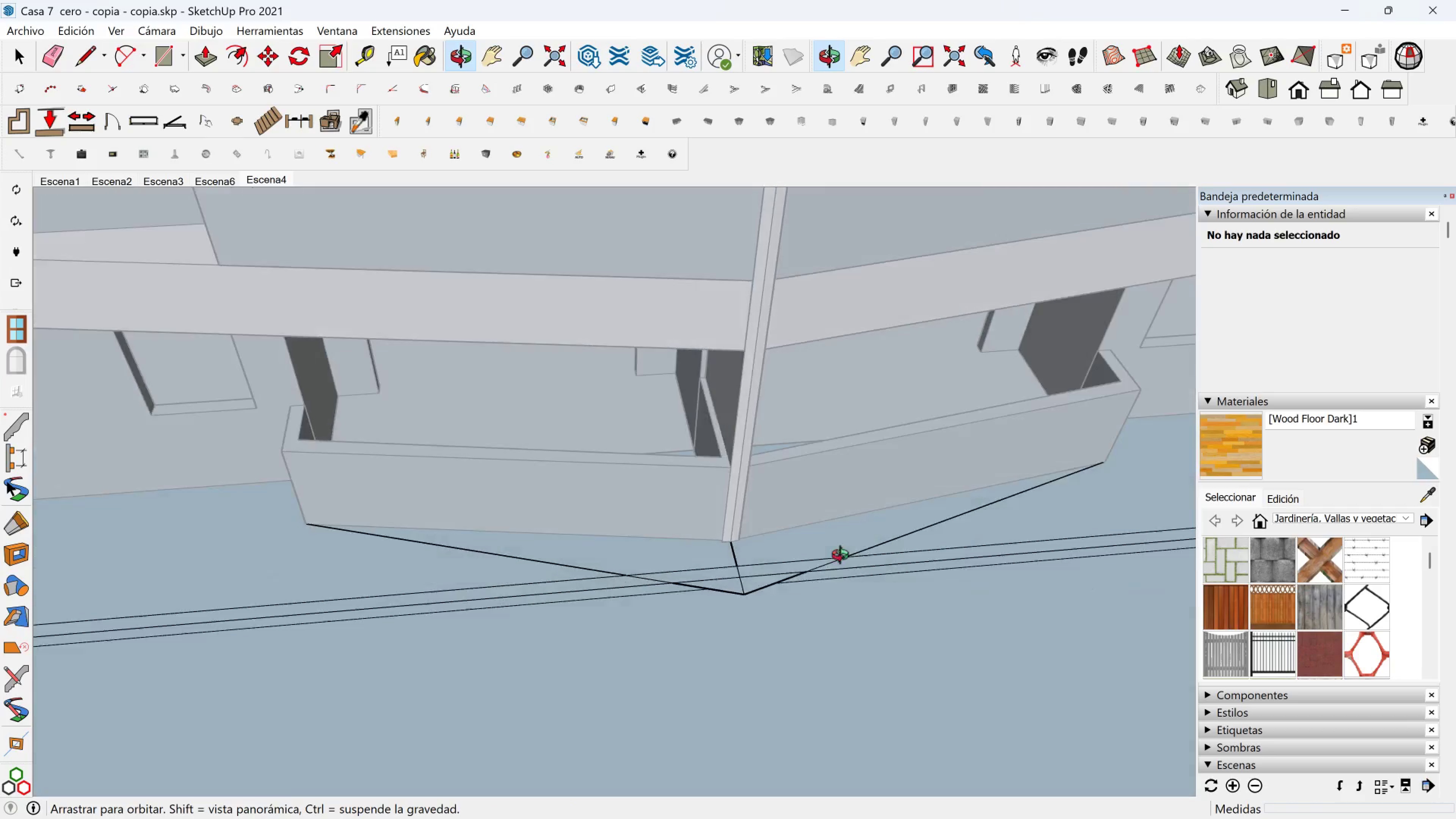 
hold_key(key=ShiftLeft, duration=0.45)
 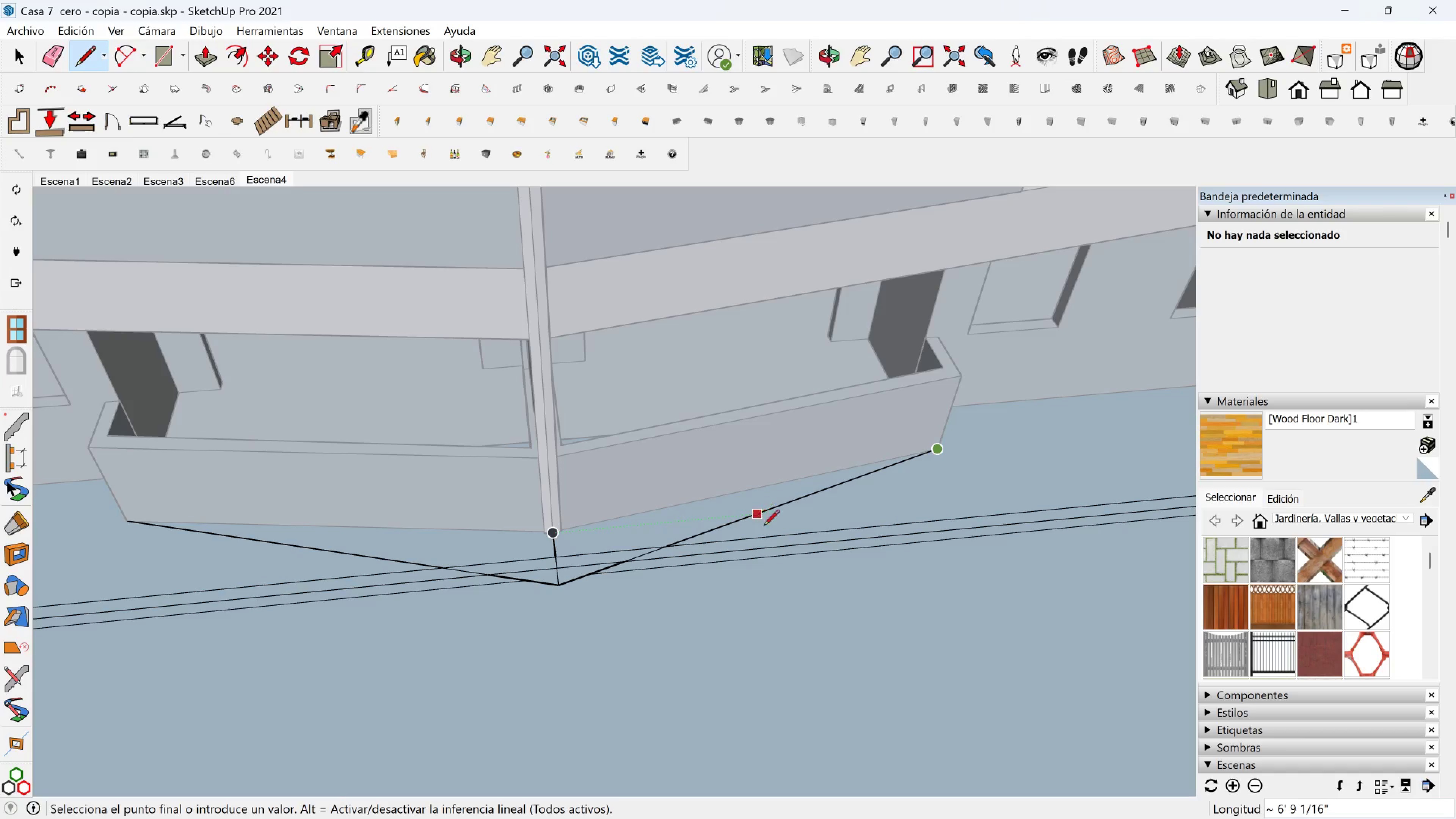 
key(Space)
 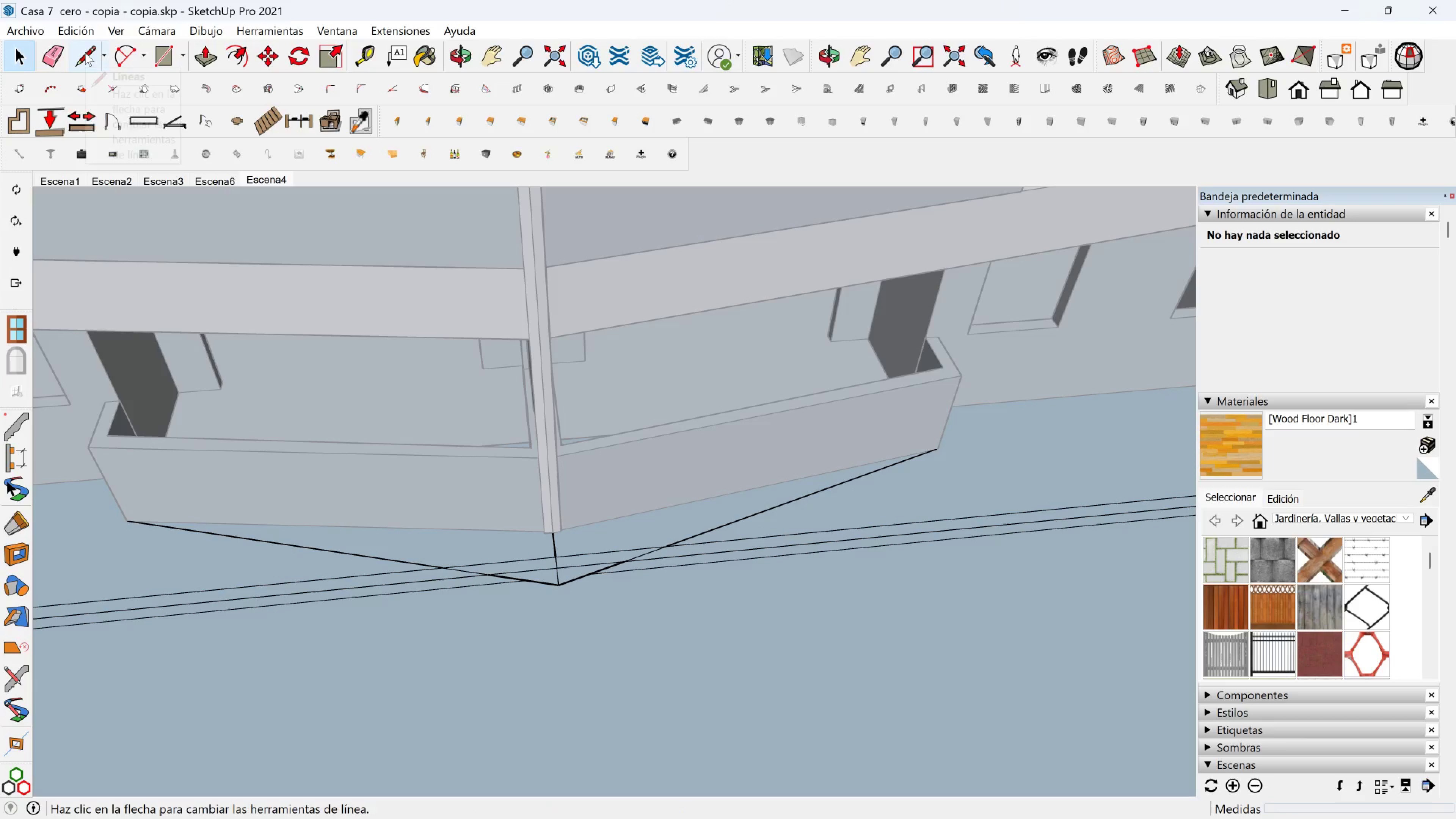 
wait(6.23)
 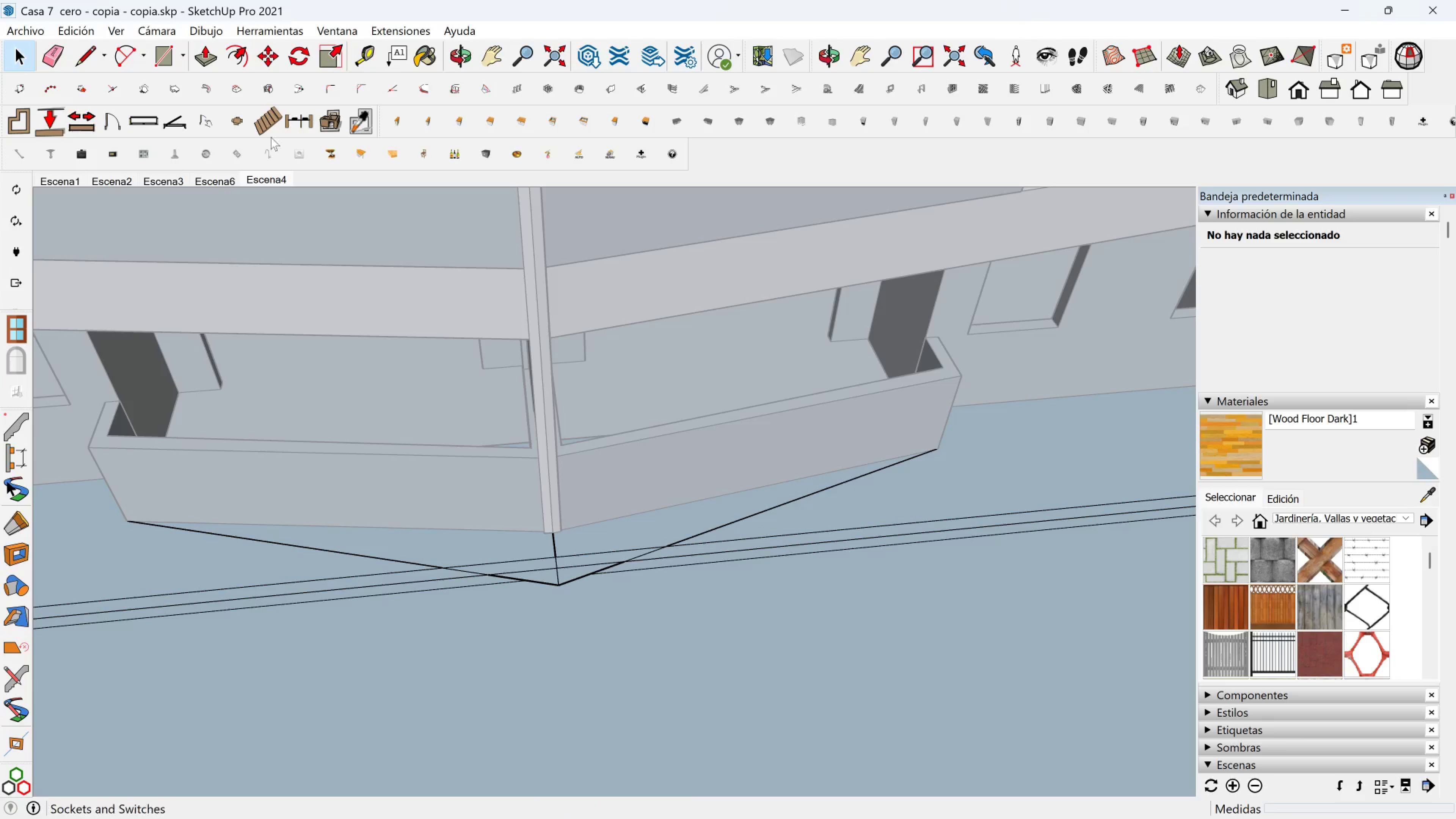 
left_click([398, 562])
 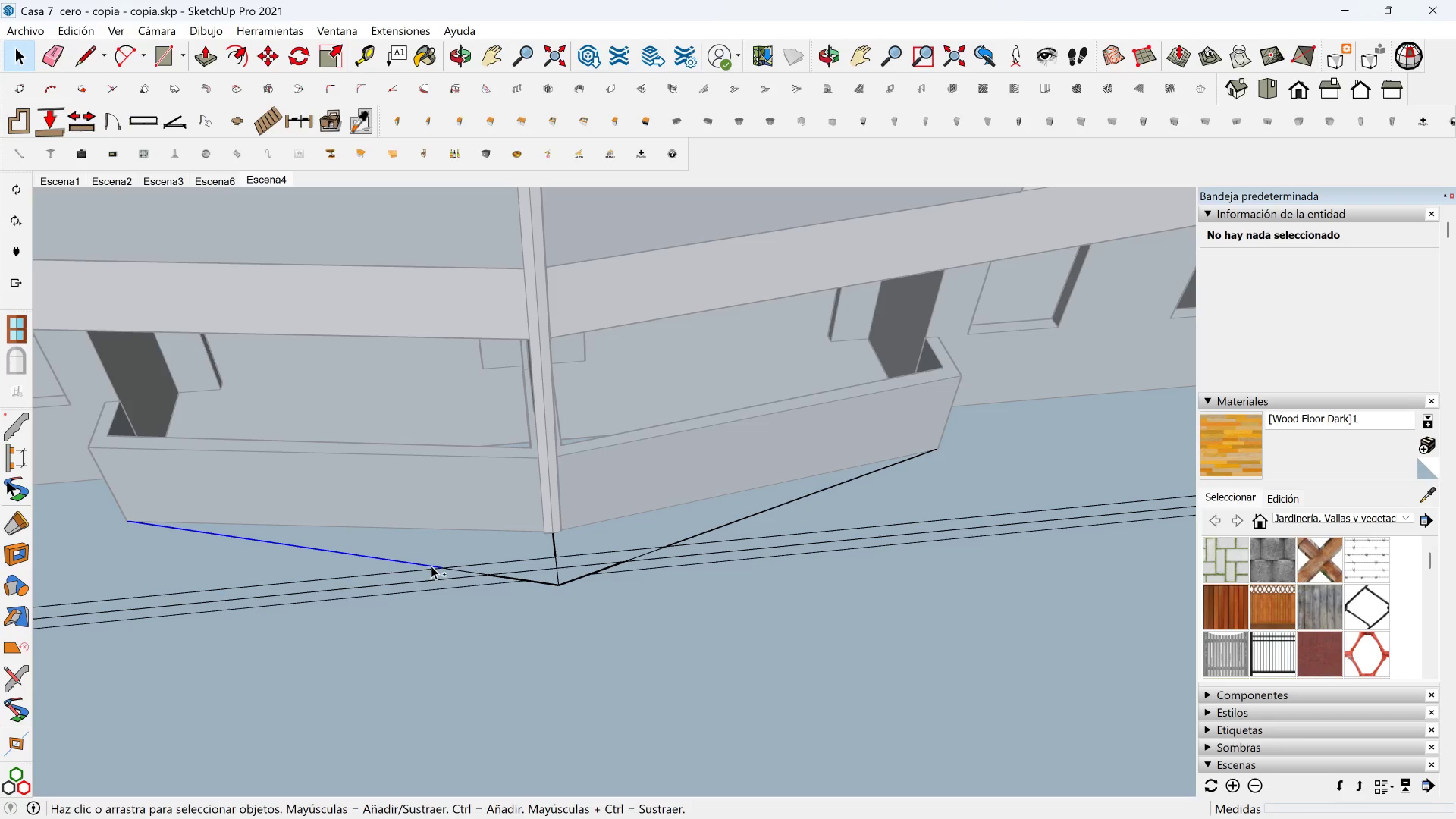 
hold_key(key=ControlLeft, duration=1.53)
left_click_drag(start_coordinate=[416, 550], to_coordinate=[578, 631])
 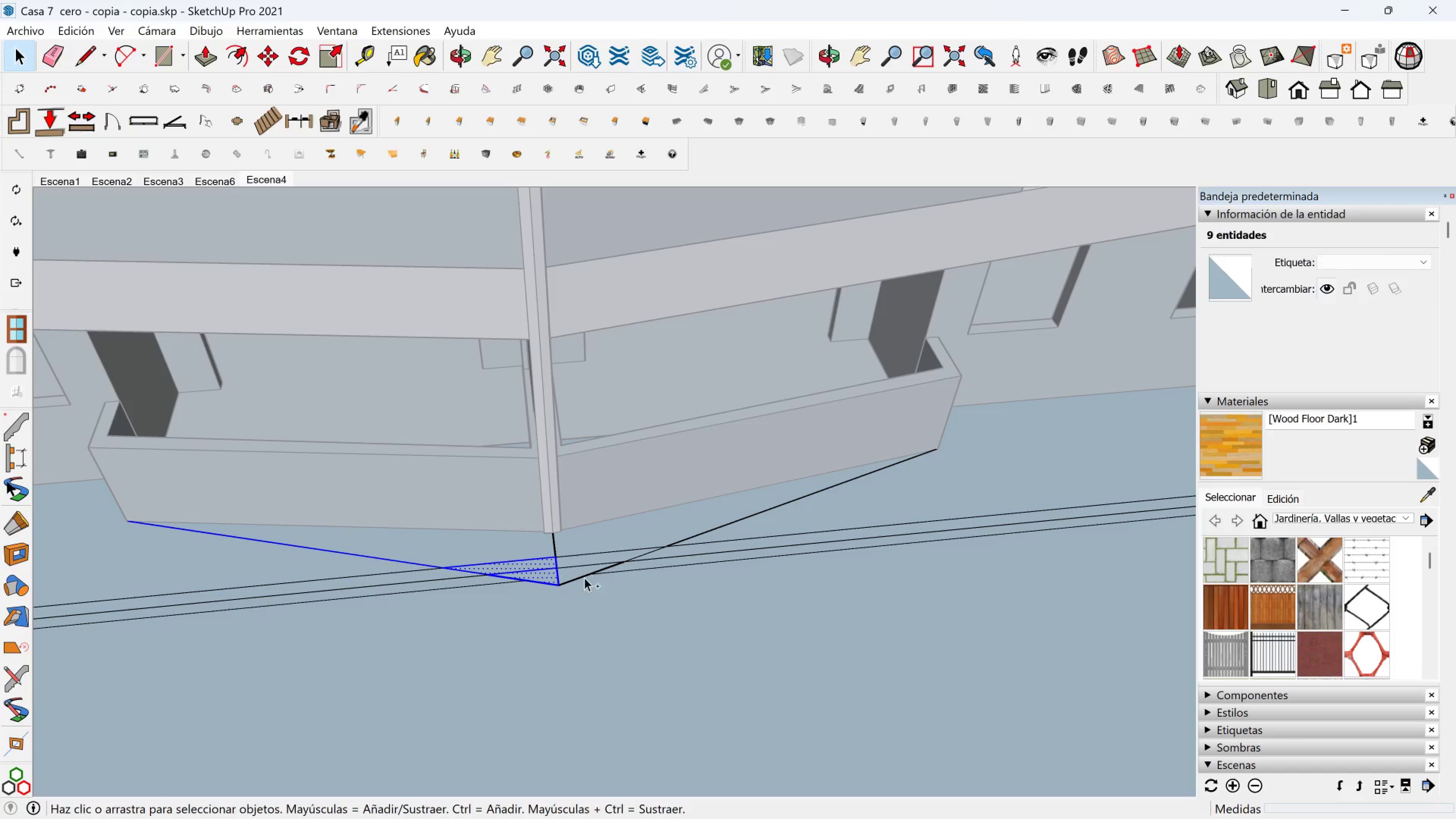 
hold_key(key=ControlLeft, duration=1.53)
left_click_drag(start_coordinate=[531, 544], to_coordinate=[731, 651])
 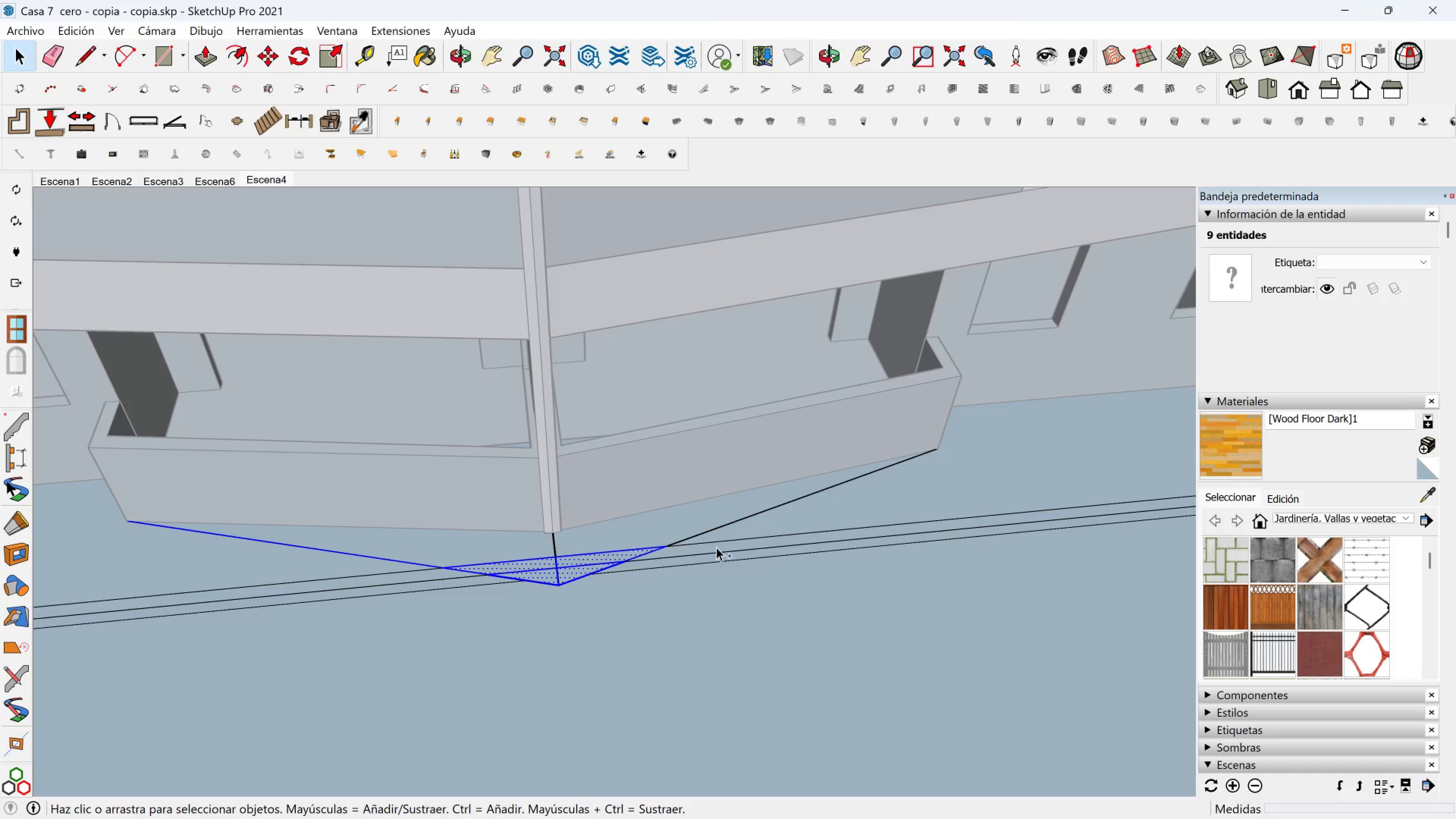 
hold_key(key=ControlLeft, duration=0.73)
left_click([712, 528])
 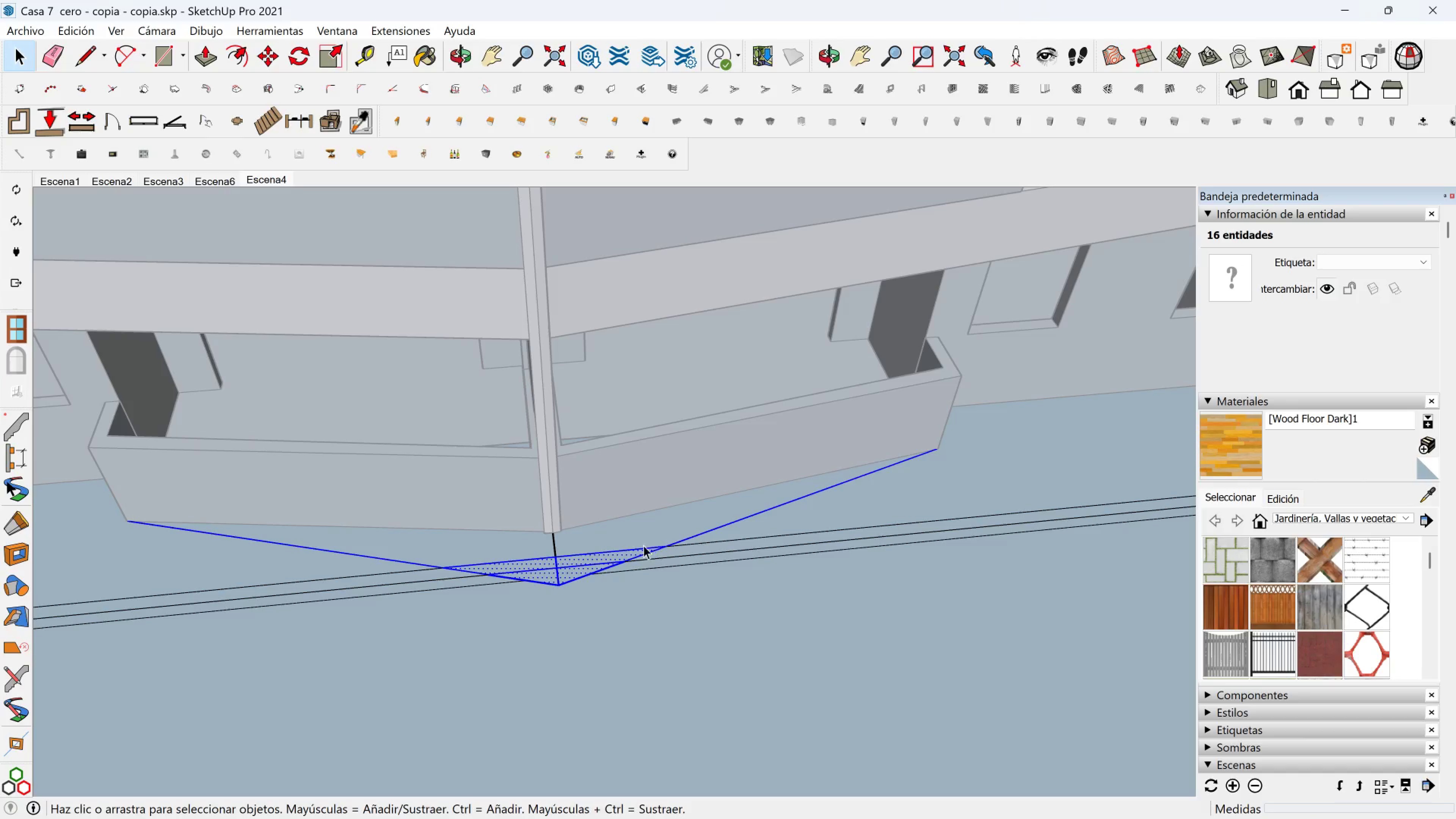 
scroll: coordinate [565, 547], scroll_direction: up, amount: 2.0
 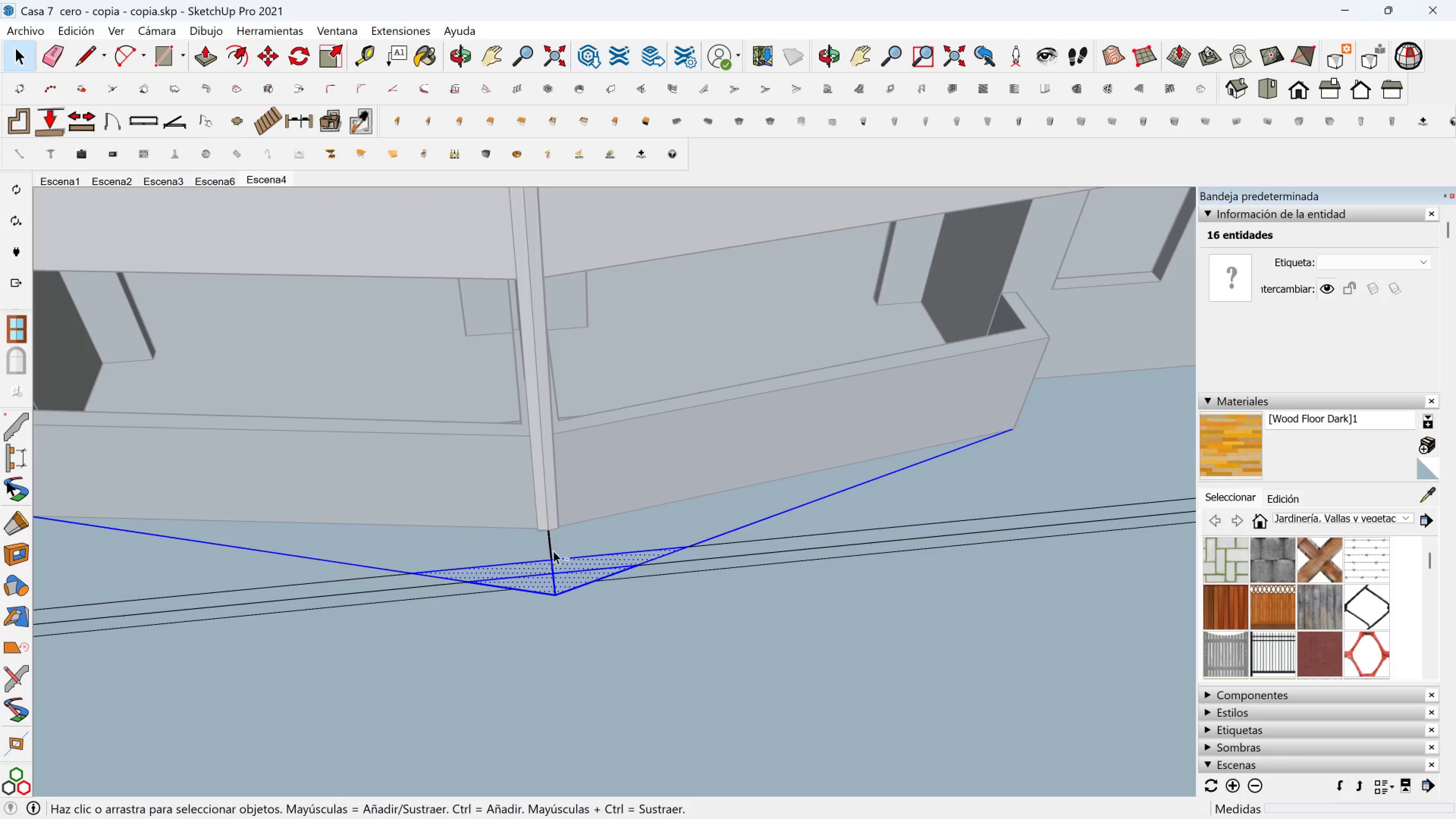 
hold_key(key=ShiftLeft, duration=1.22)
hold_key(key=ControlLeft, duration=1.23)
left_click_drag(start_coordinate=[560, 542], to_coordinate=[546, 587])
 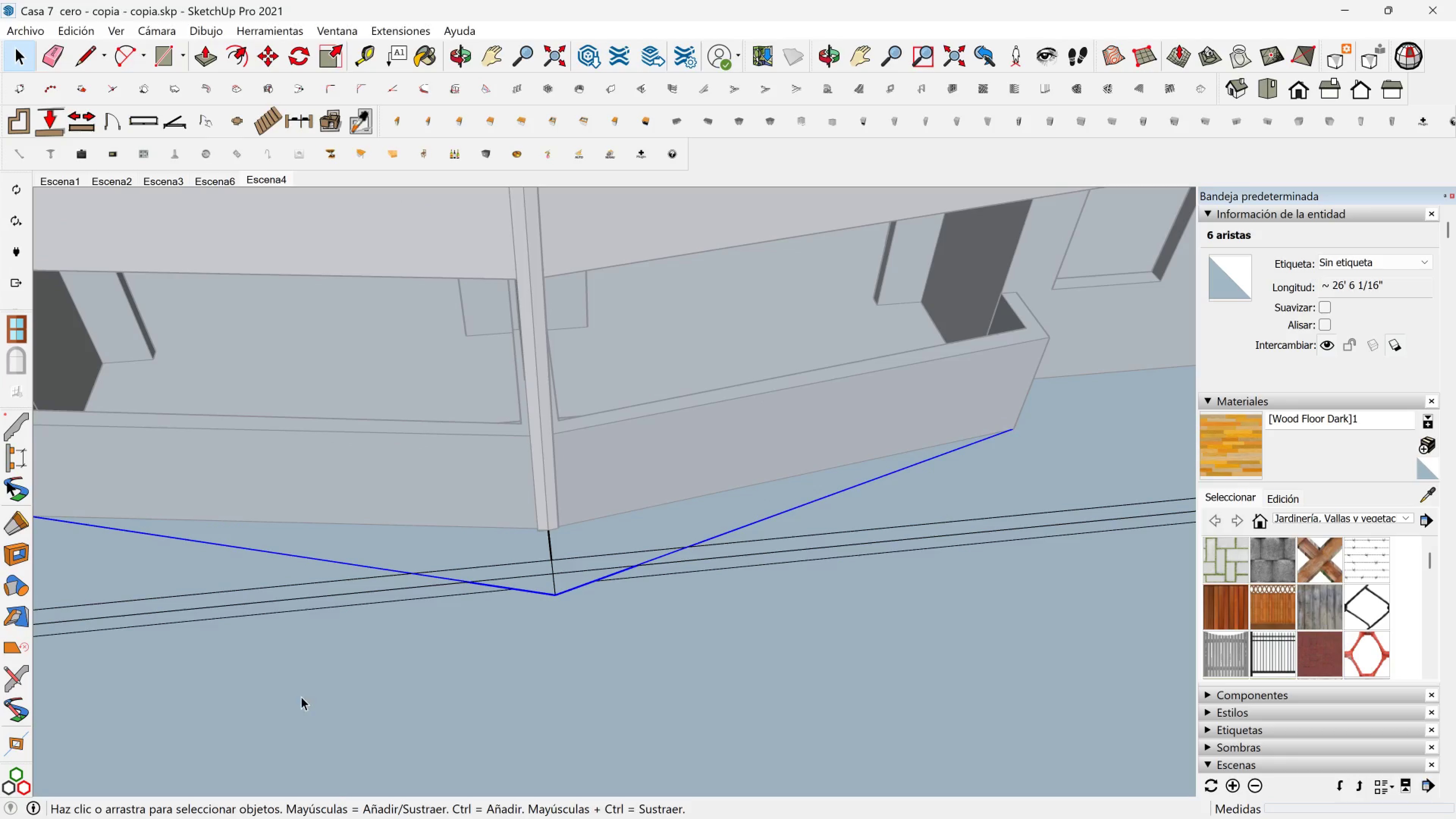 
key(M)
 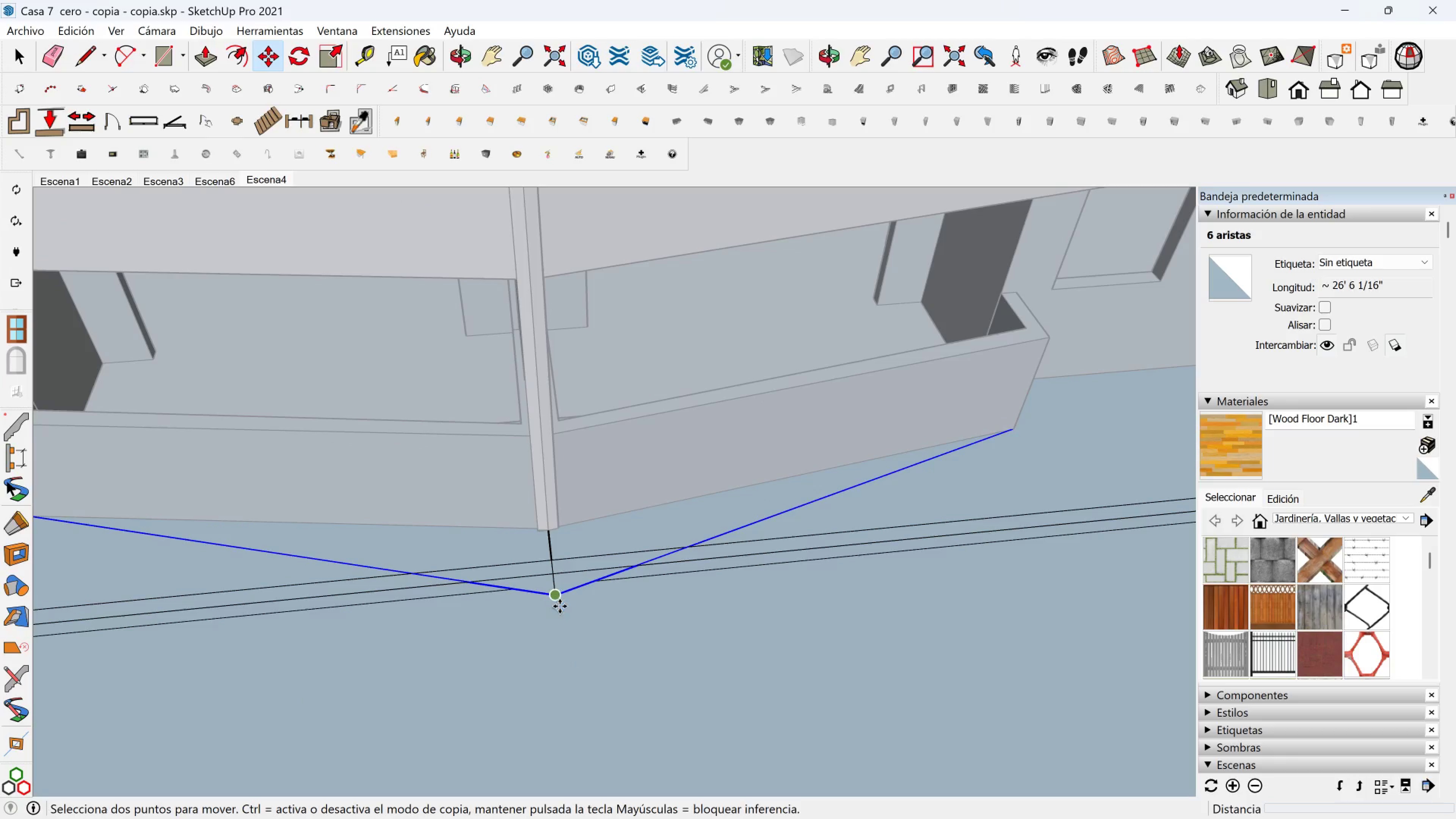 
left_click([560, 606])
 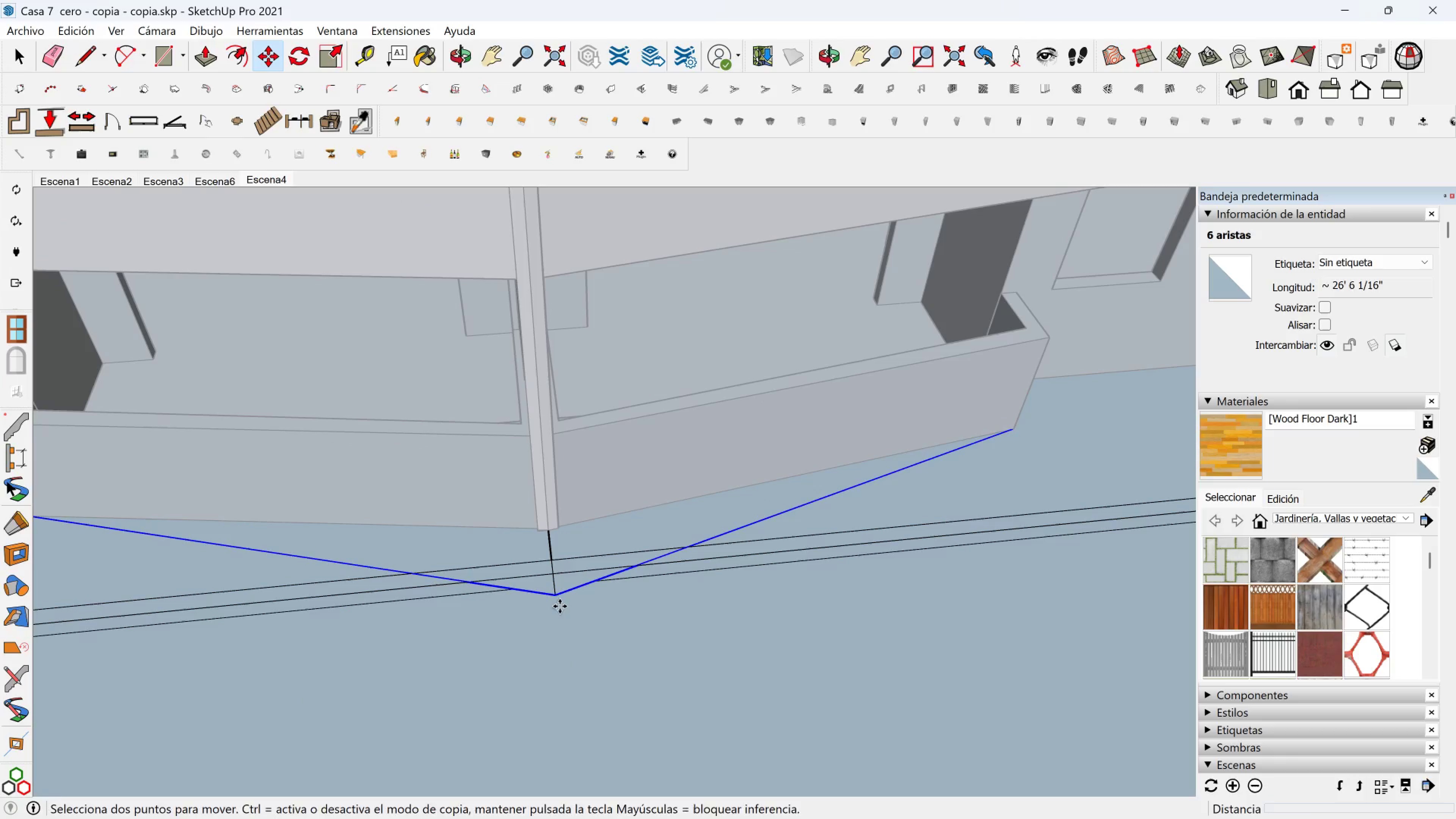 
key(Control+ControlLeft)
 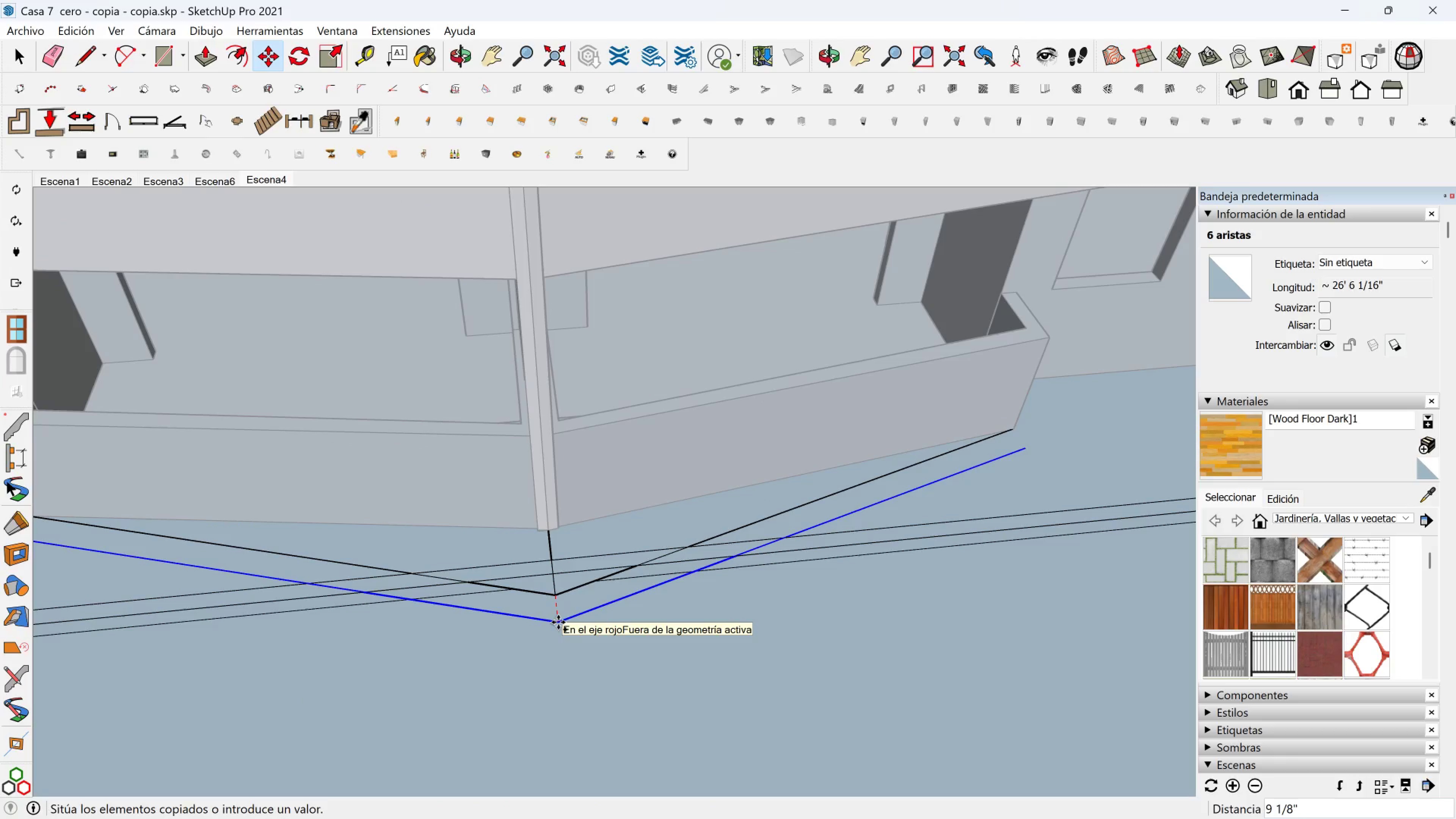 
key(6)
 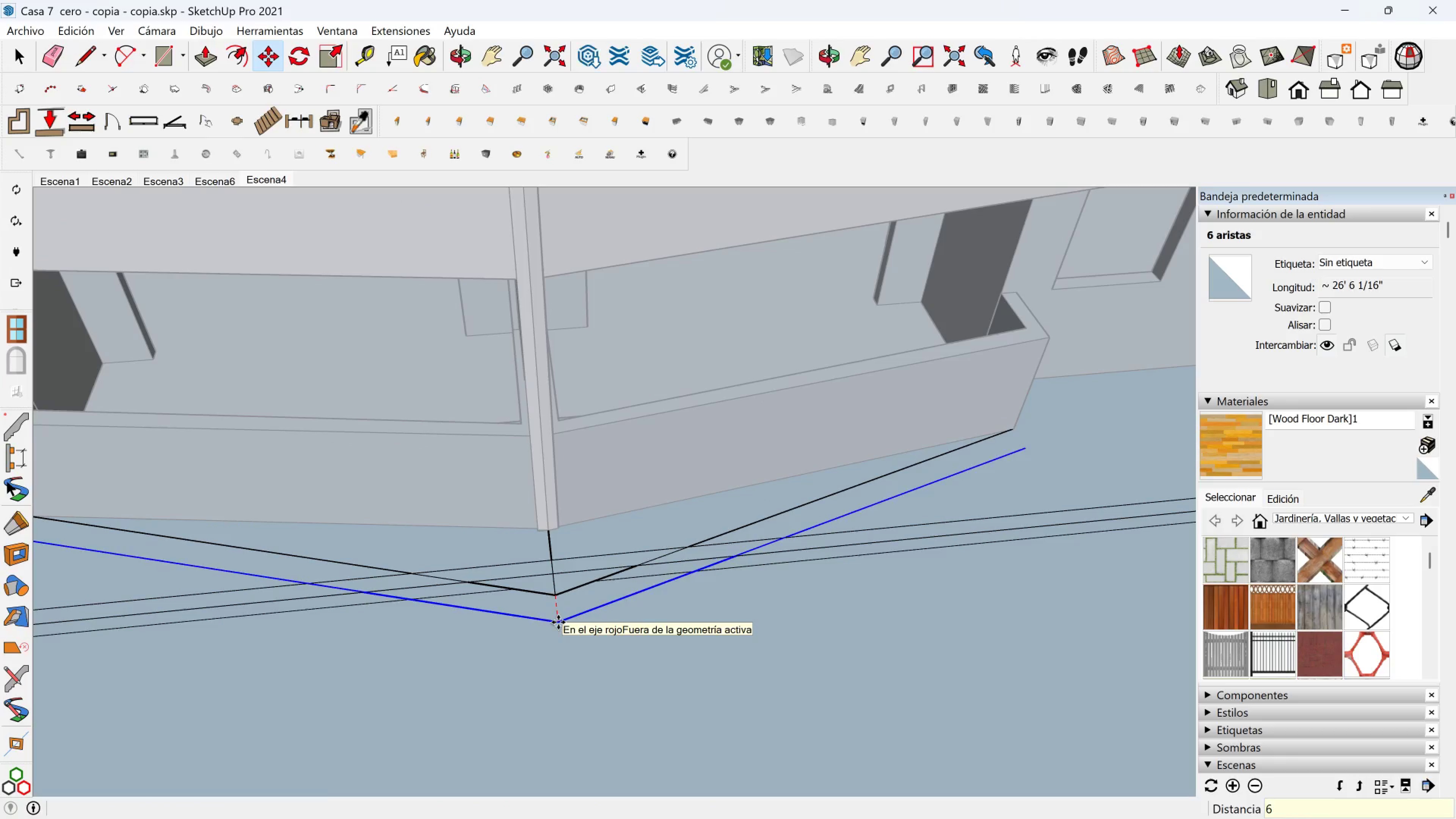 
key(Enter)
 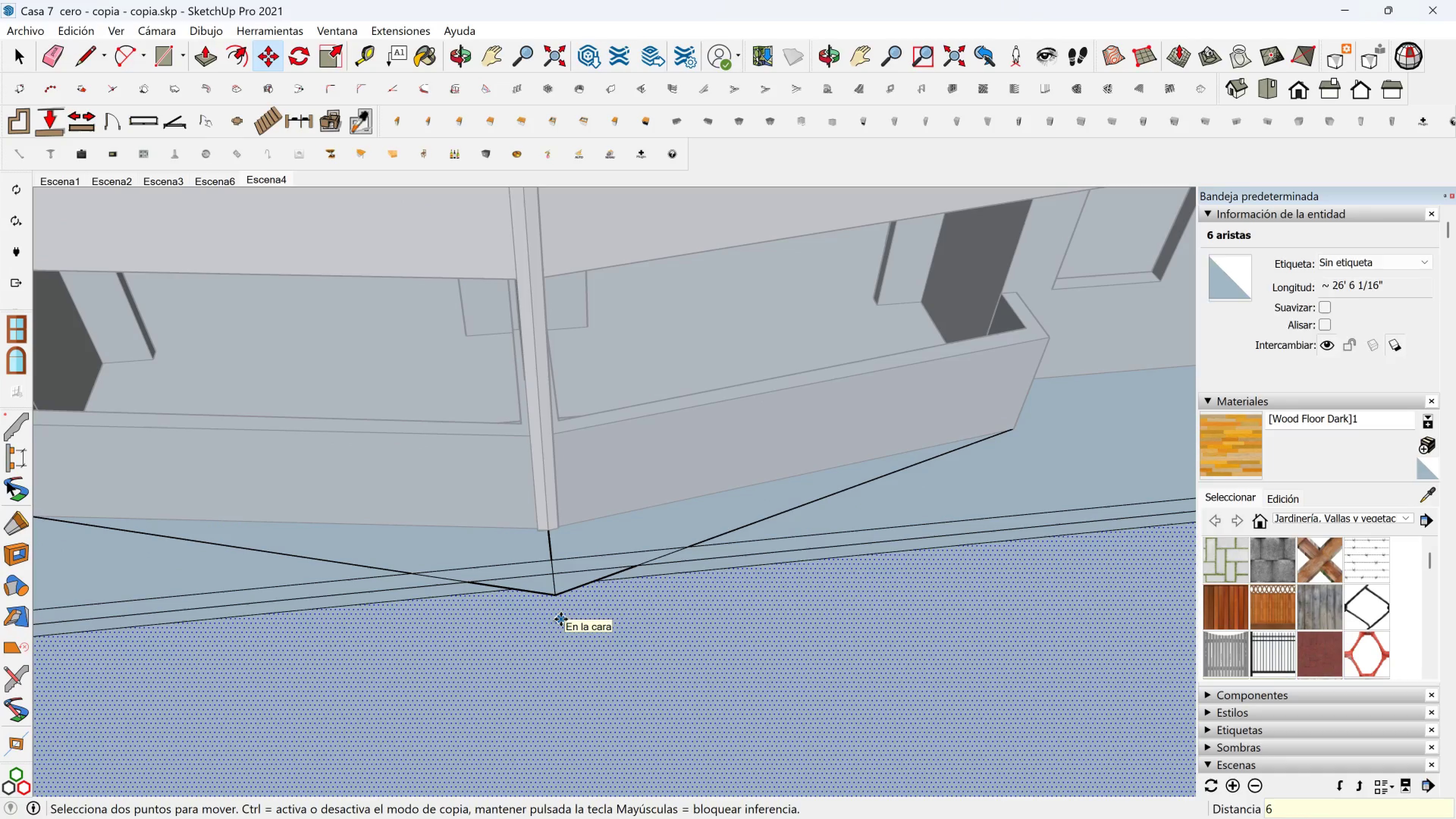 
key(Control+Z)
 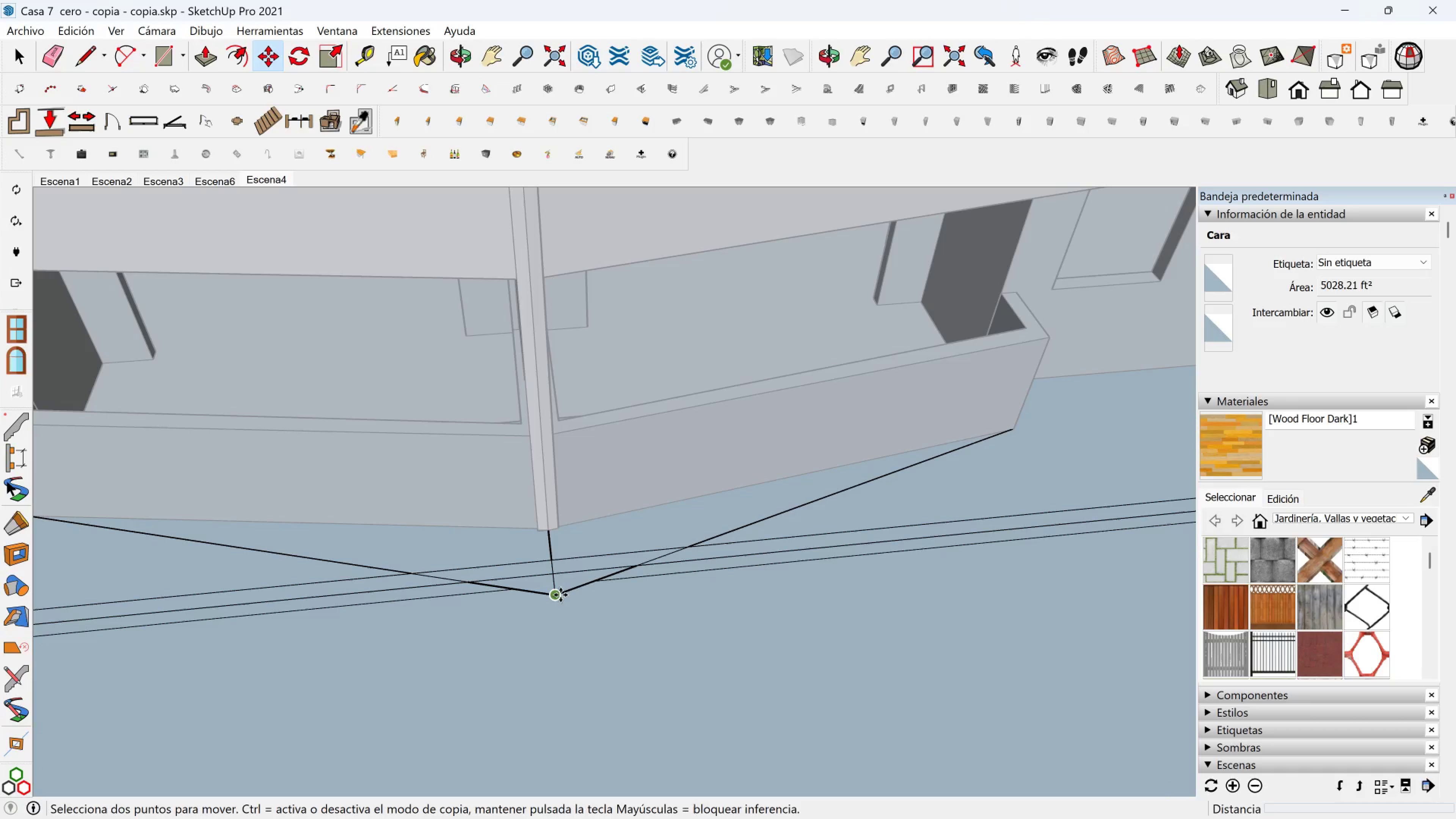 
key(Space)
 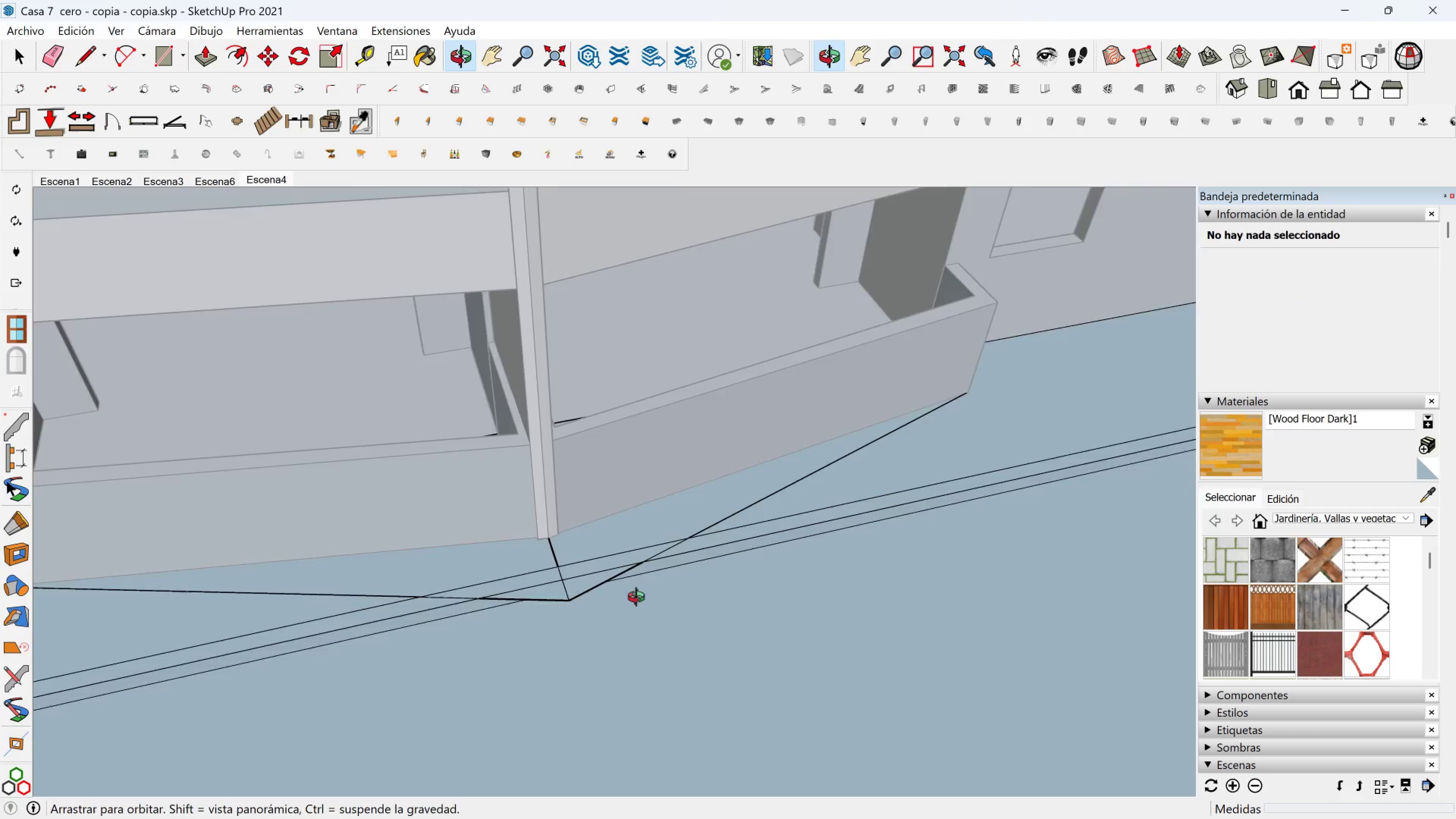 
hold_key(key=ShiftLeft, duration=0.33)
 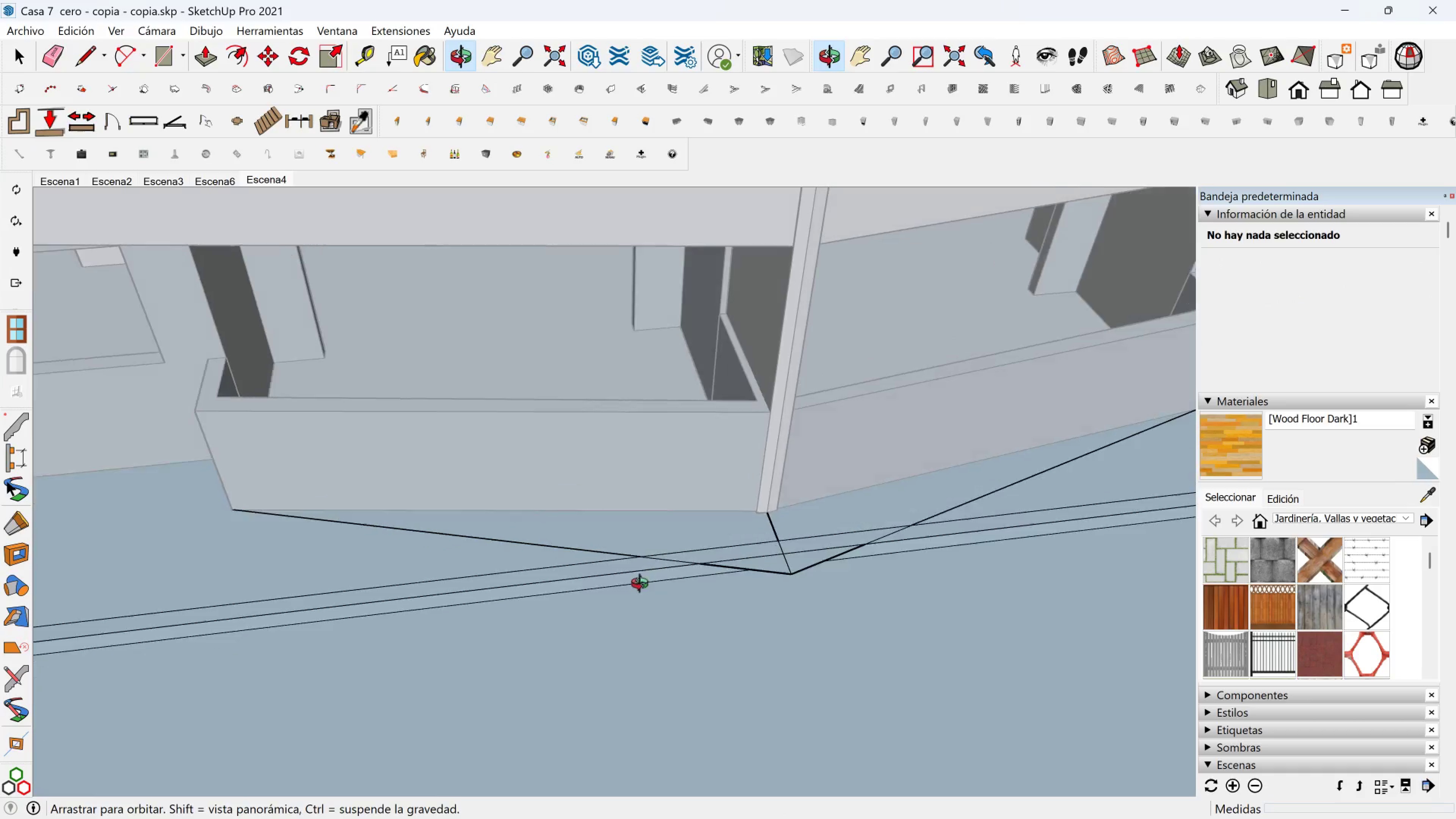 
wait(5.84)
 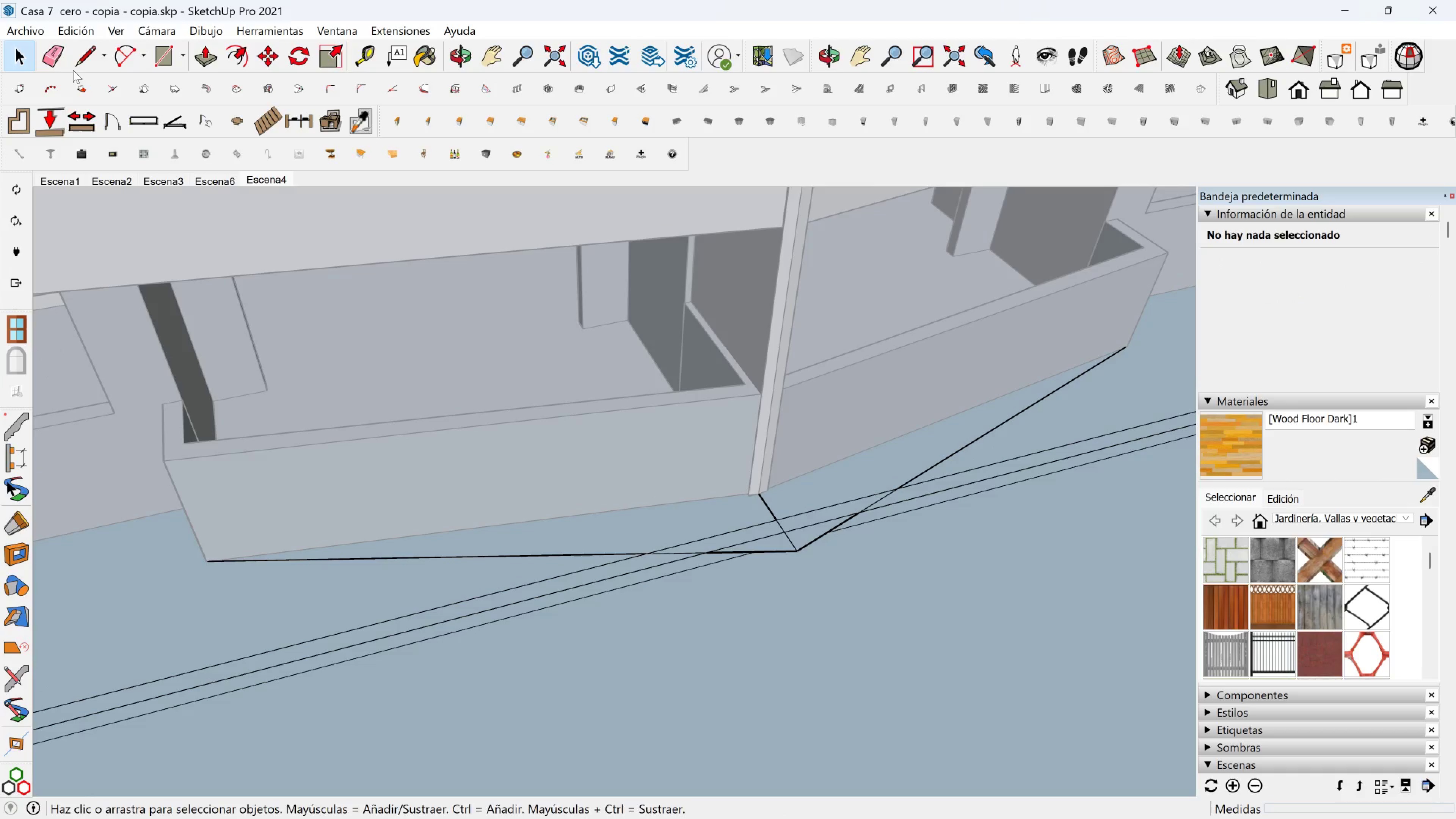 
key(Space)
 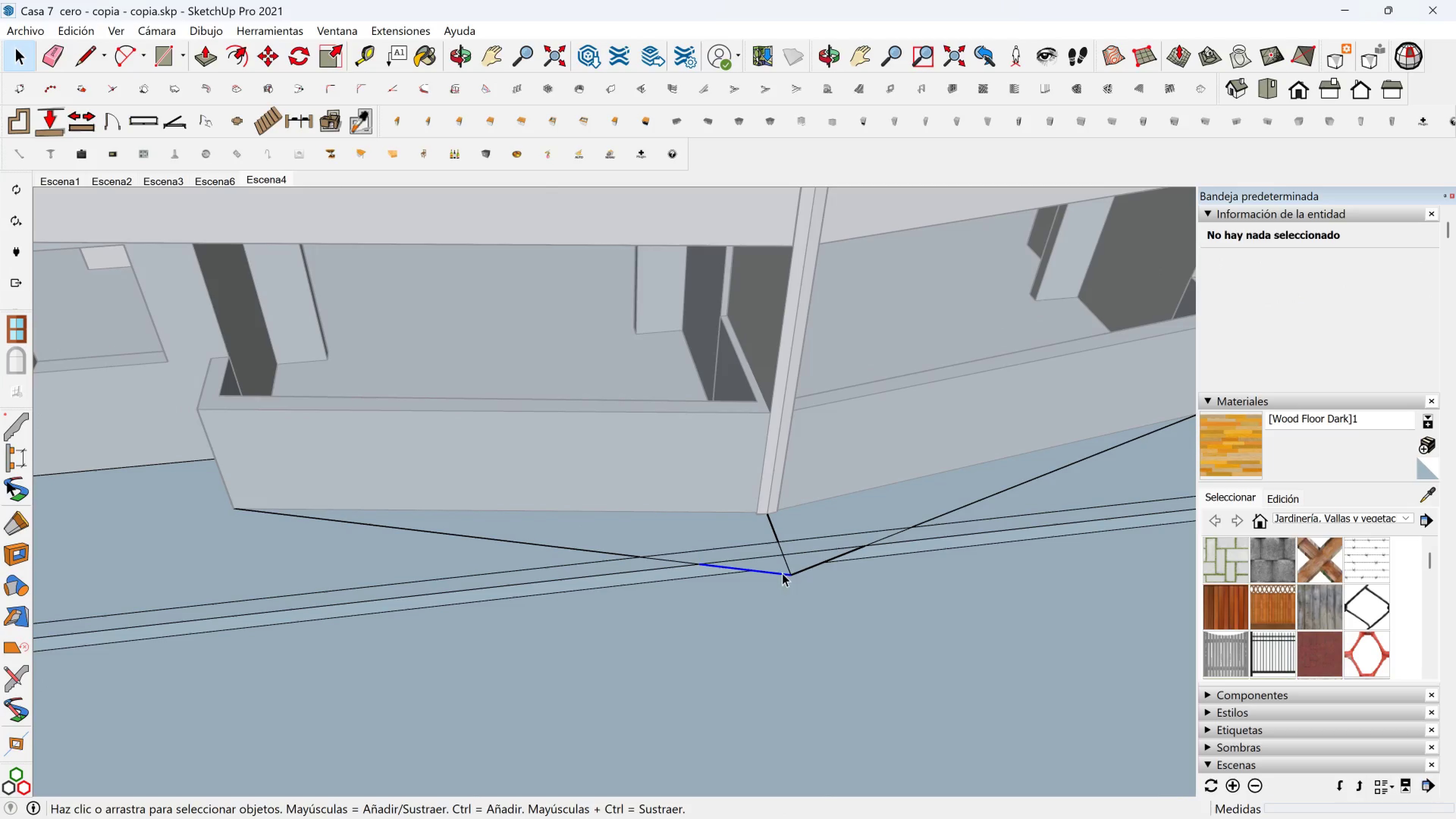 
left_click([782, 573])
 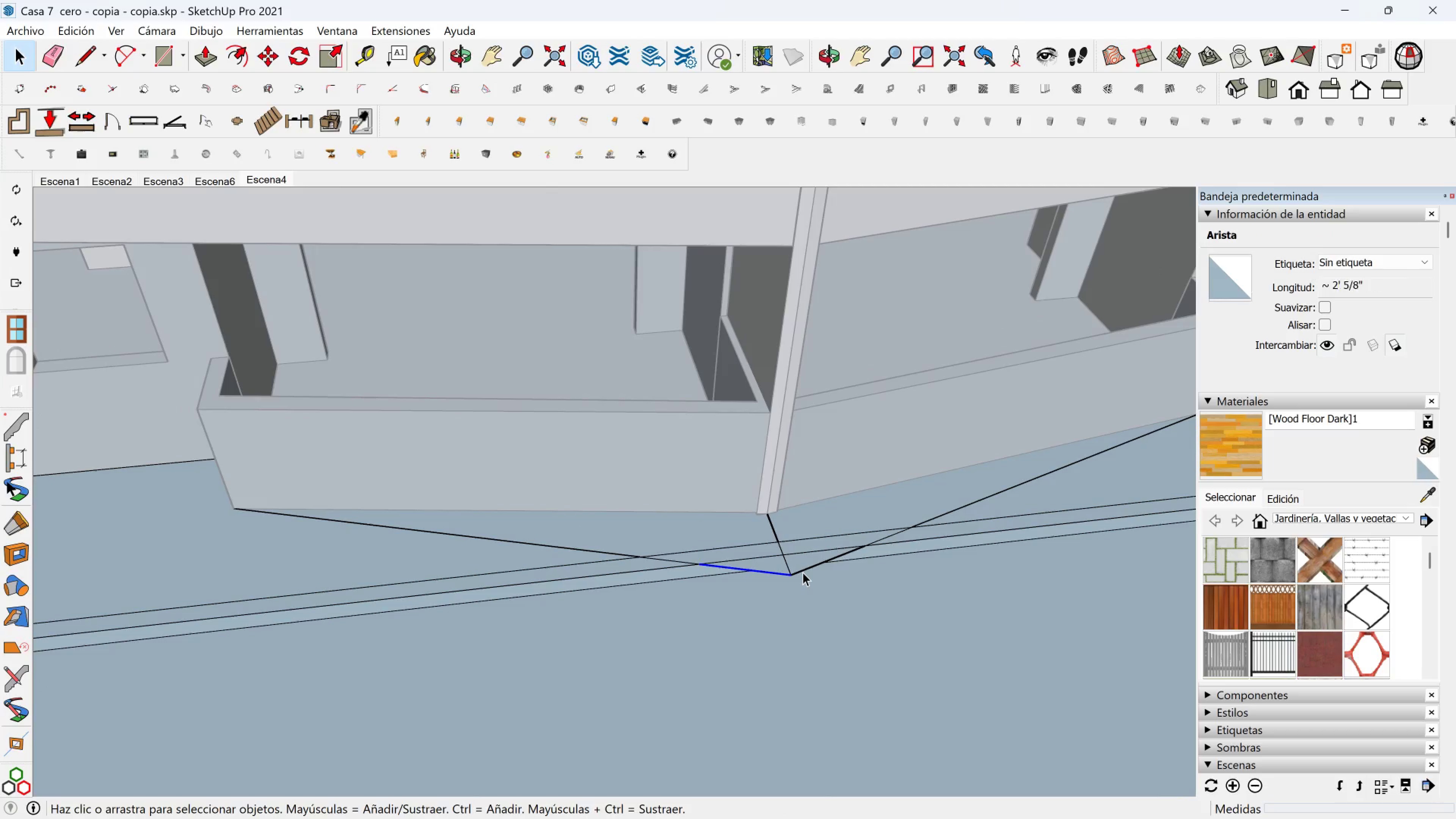 
hold_key(key=ControlLeft, duration=0.68)
left_click([803, 571])
 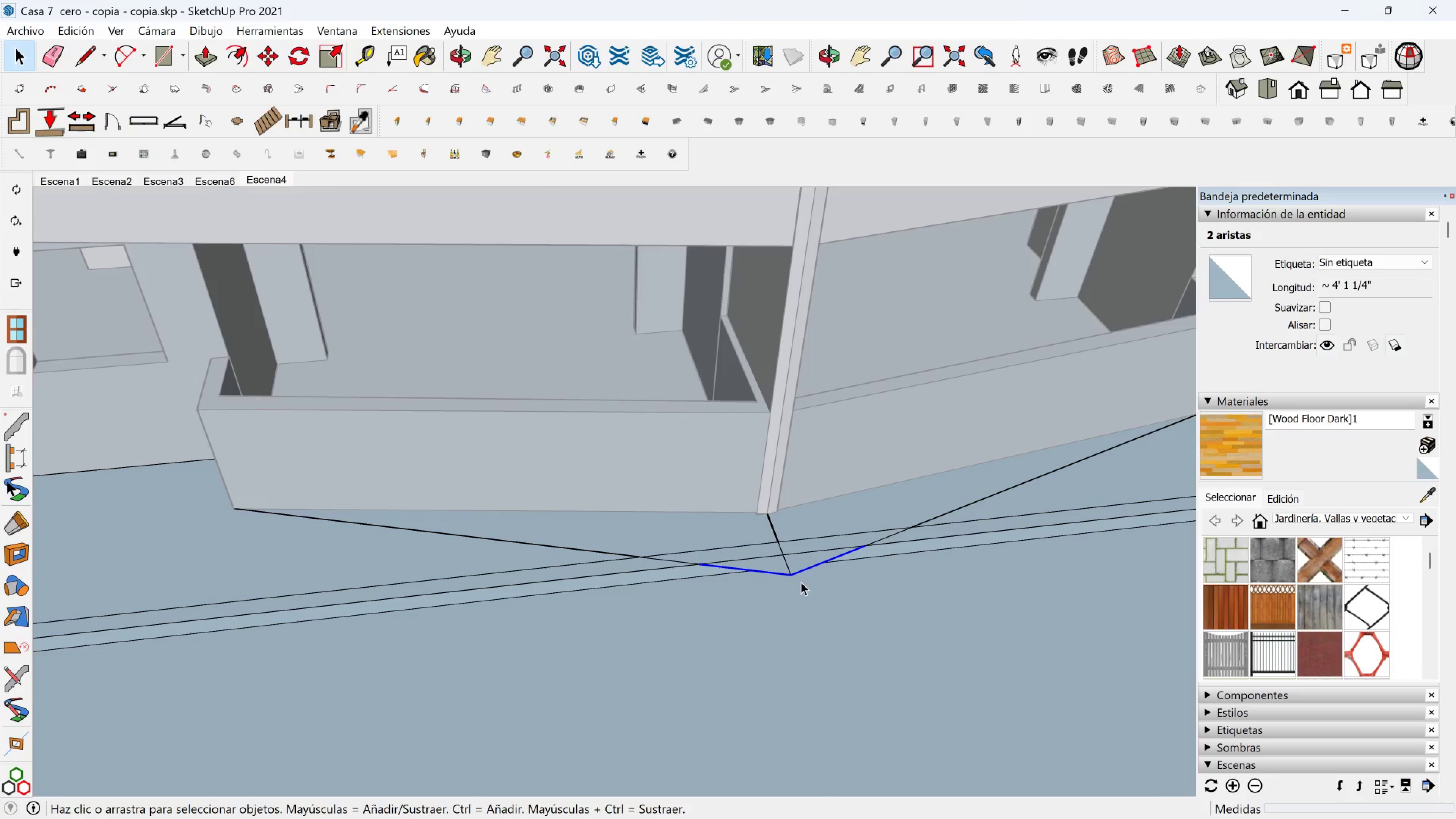 
key(M)
 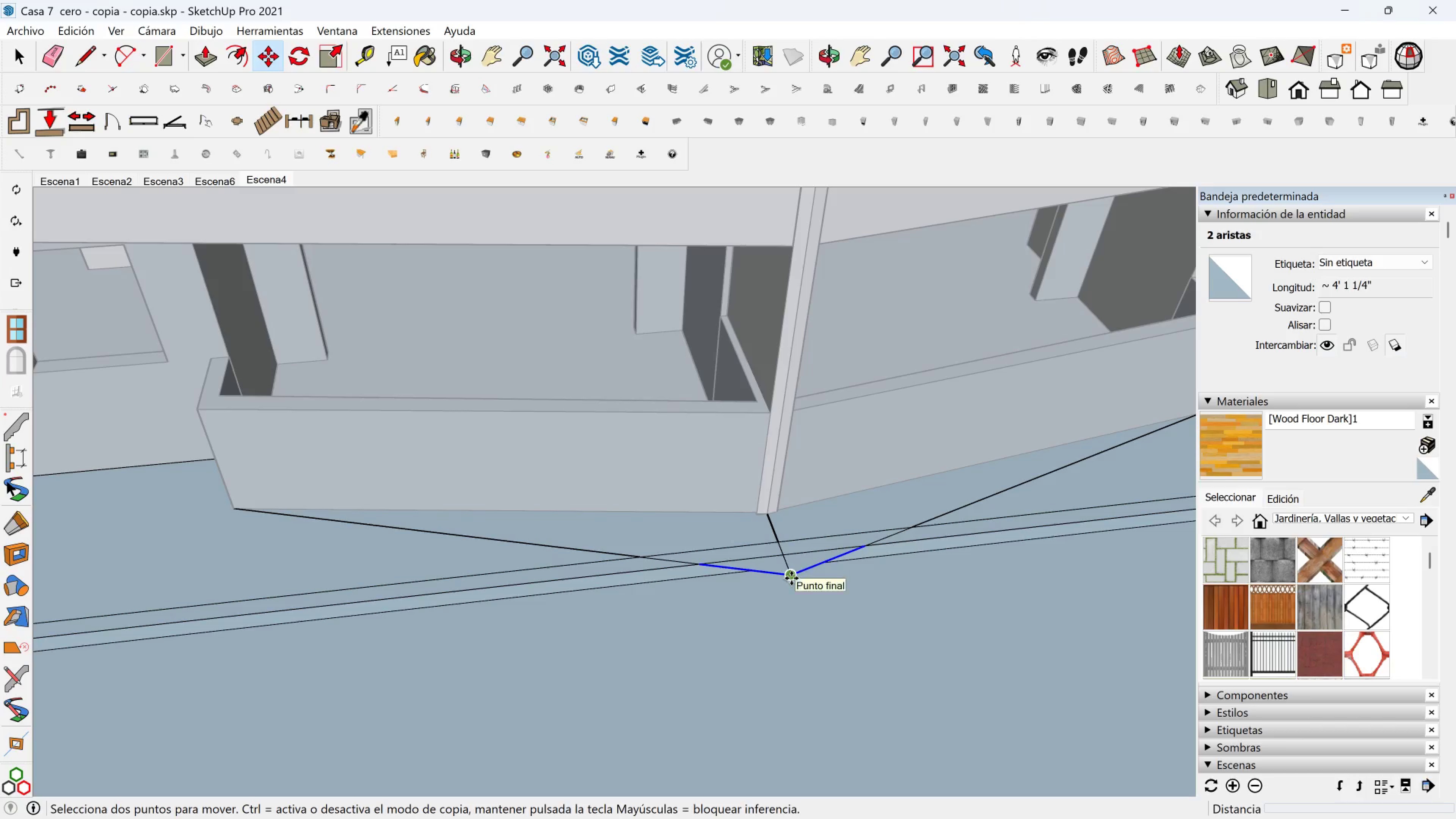 
left_click([791, 578])
 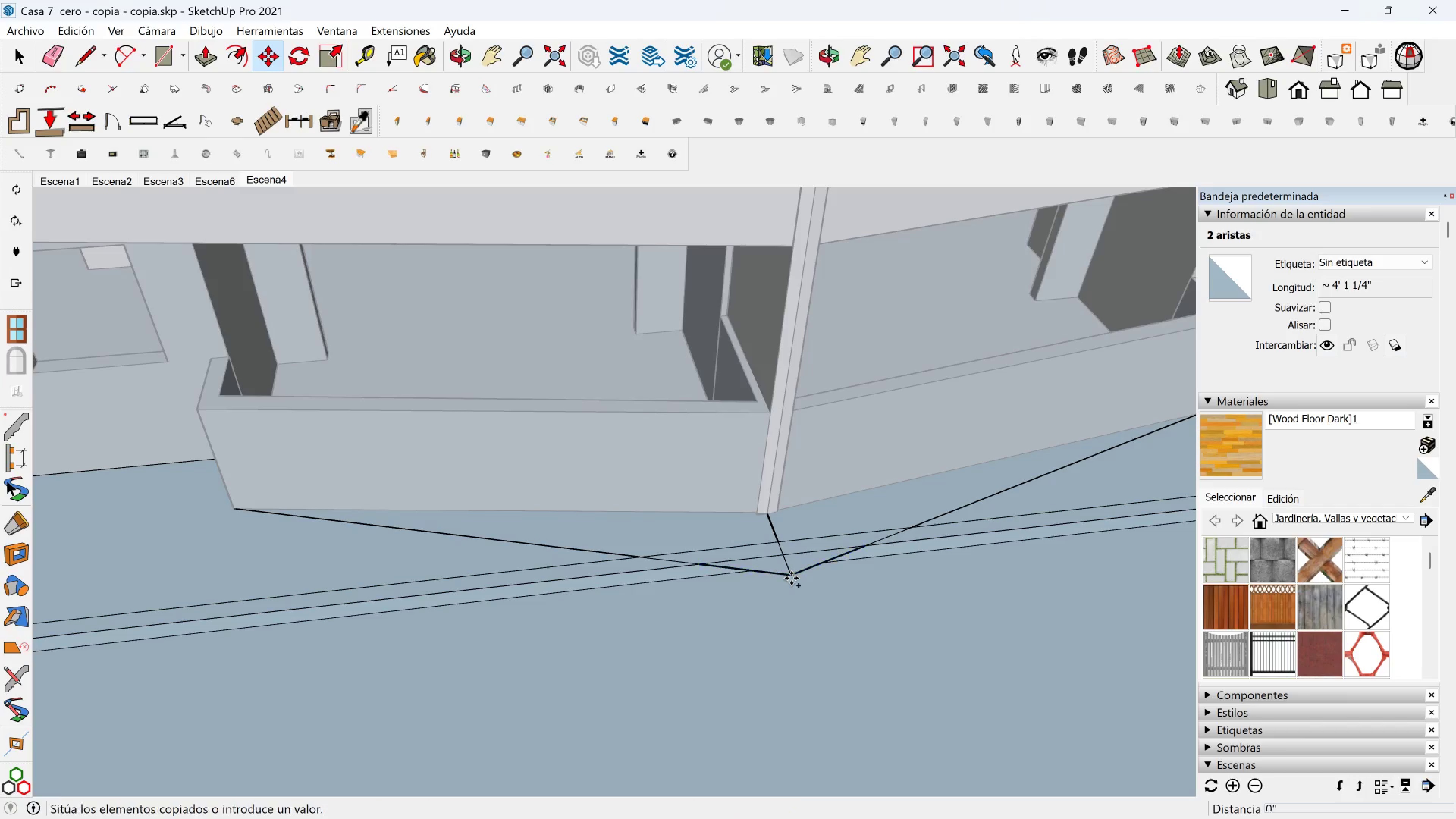 
key(Control+ControlLeft)
 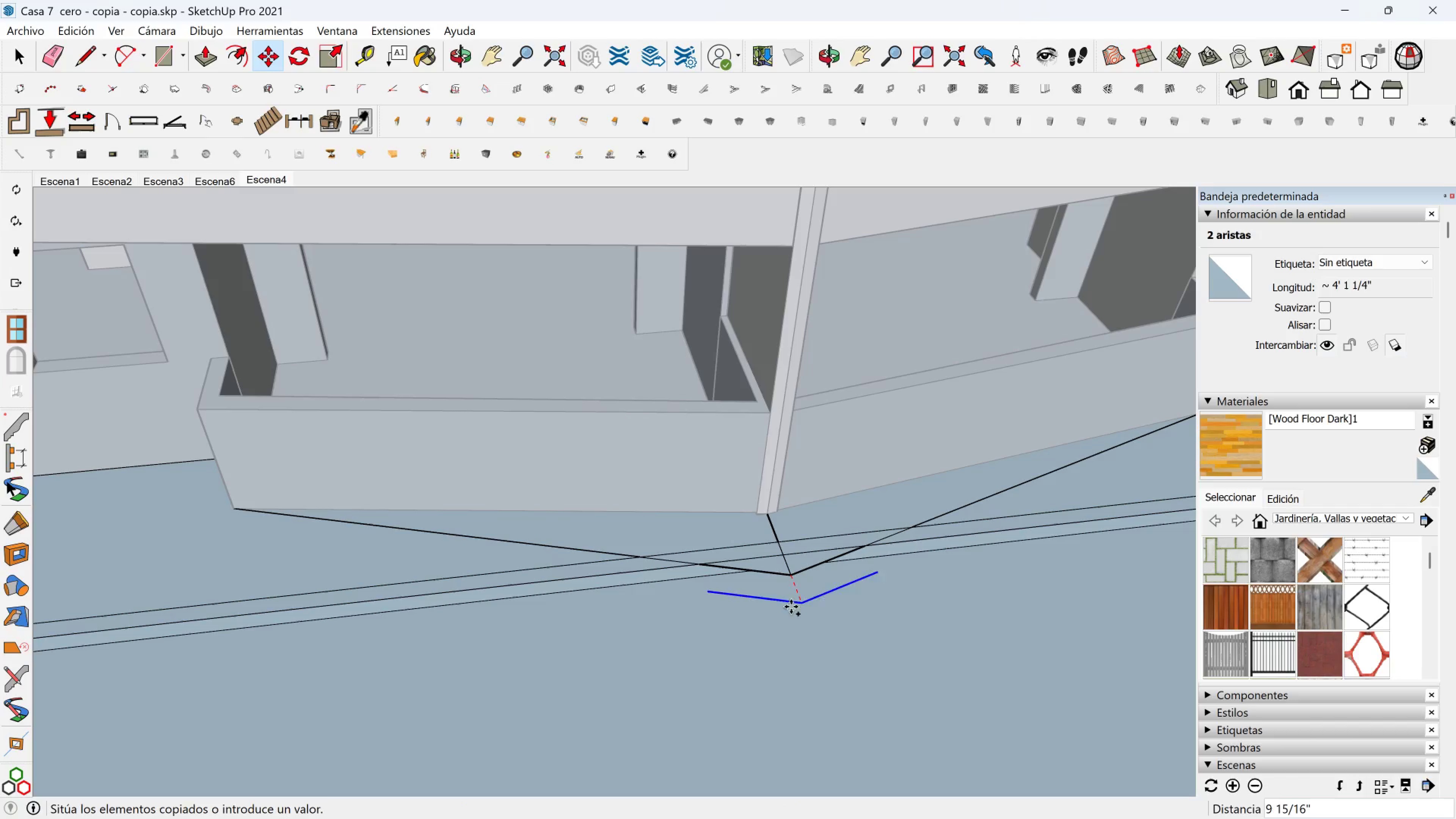 
key(Shift+ShiftLeft)
 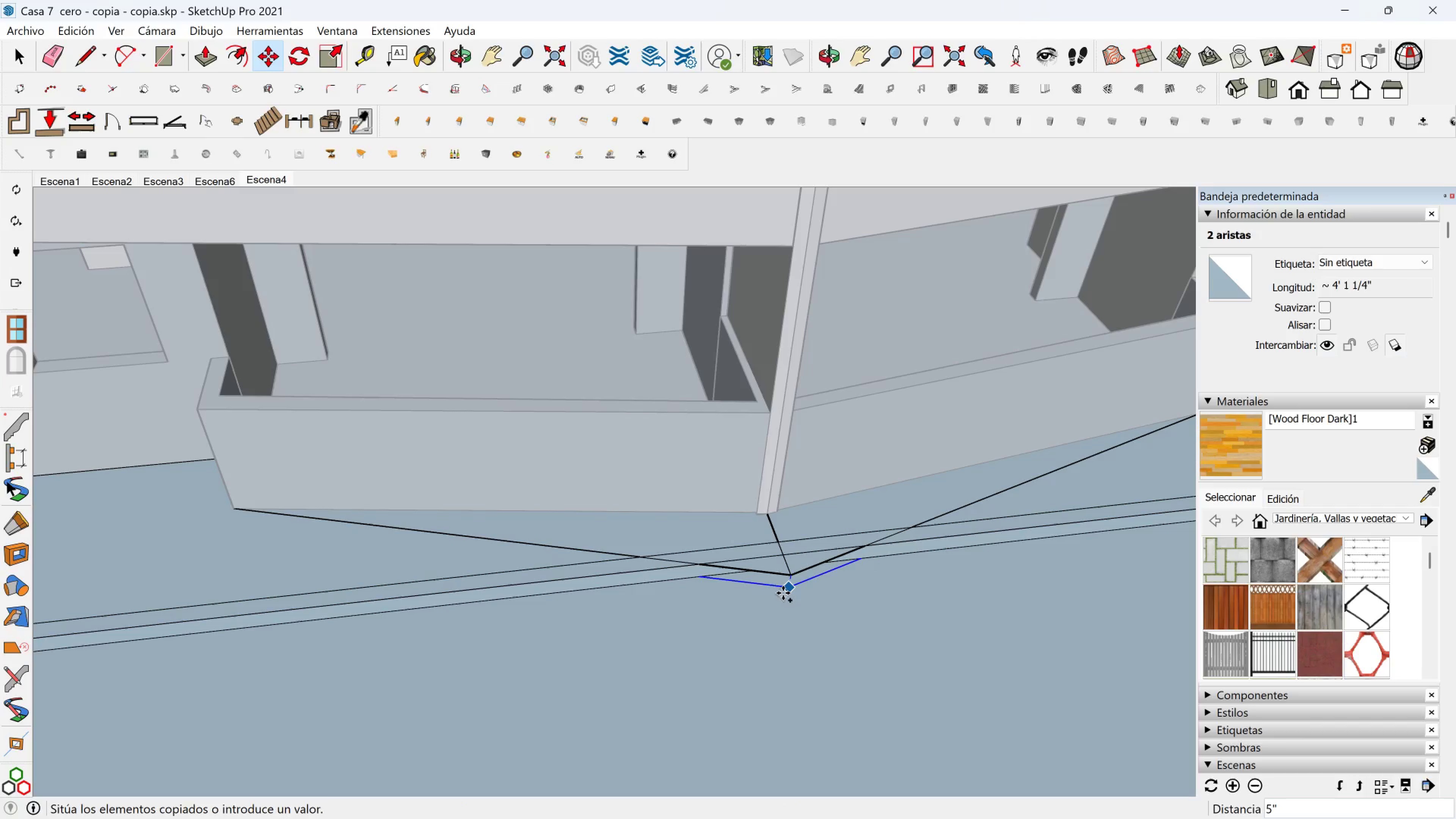 
hold_key(key=ShiftLeft, duration=0.81)
left_click([739, 601])
 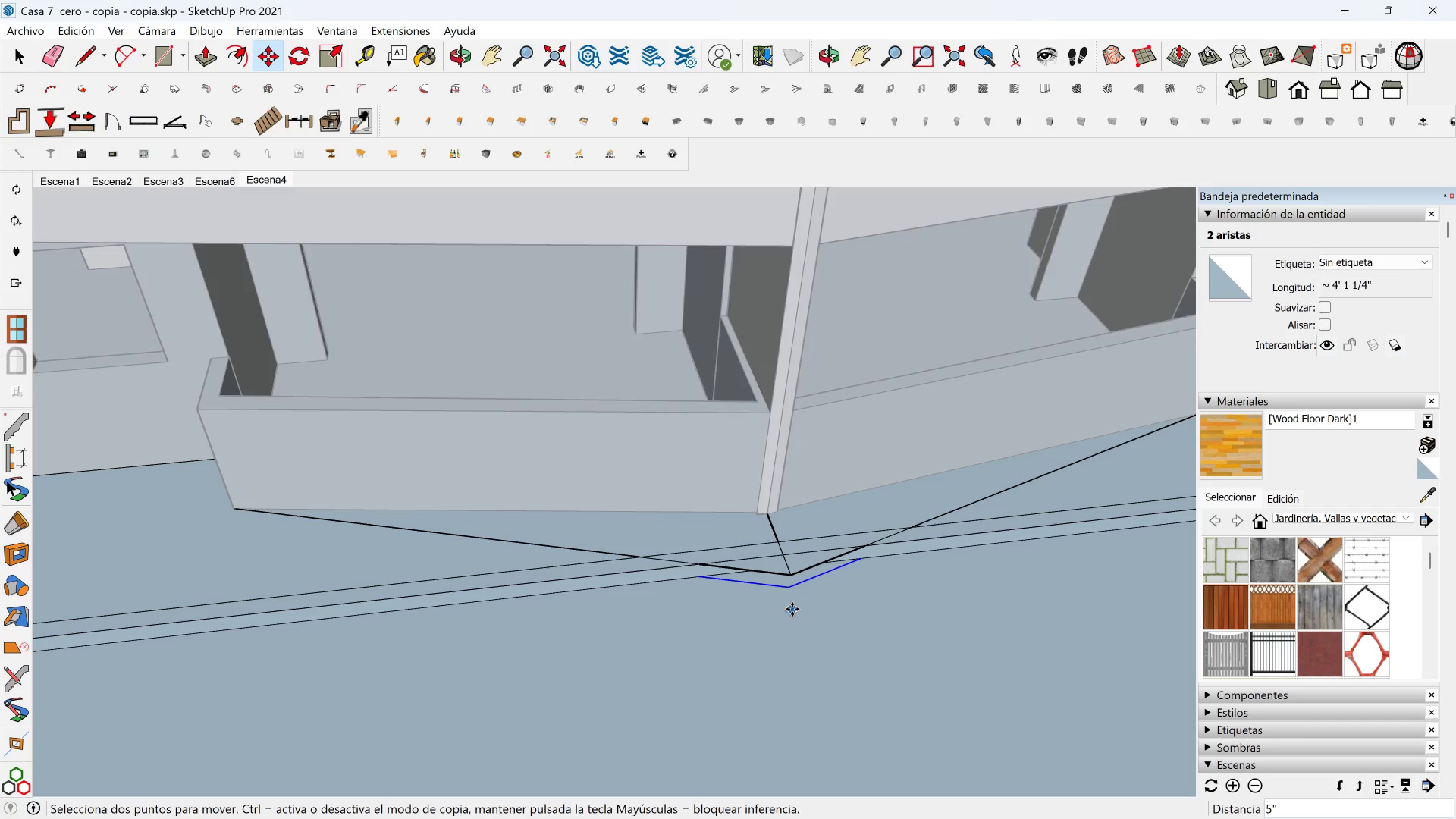 
scroll: coordinate [792, 602], scroll_direction: up, amount: 2.0
 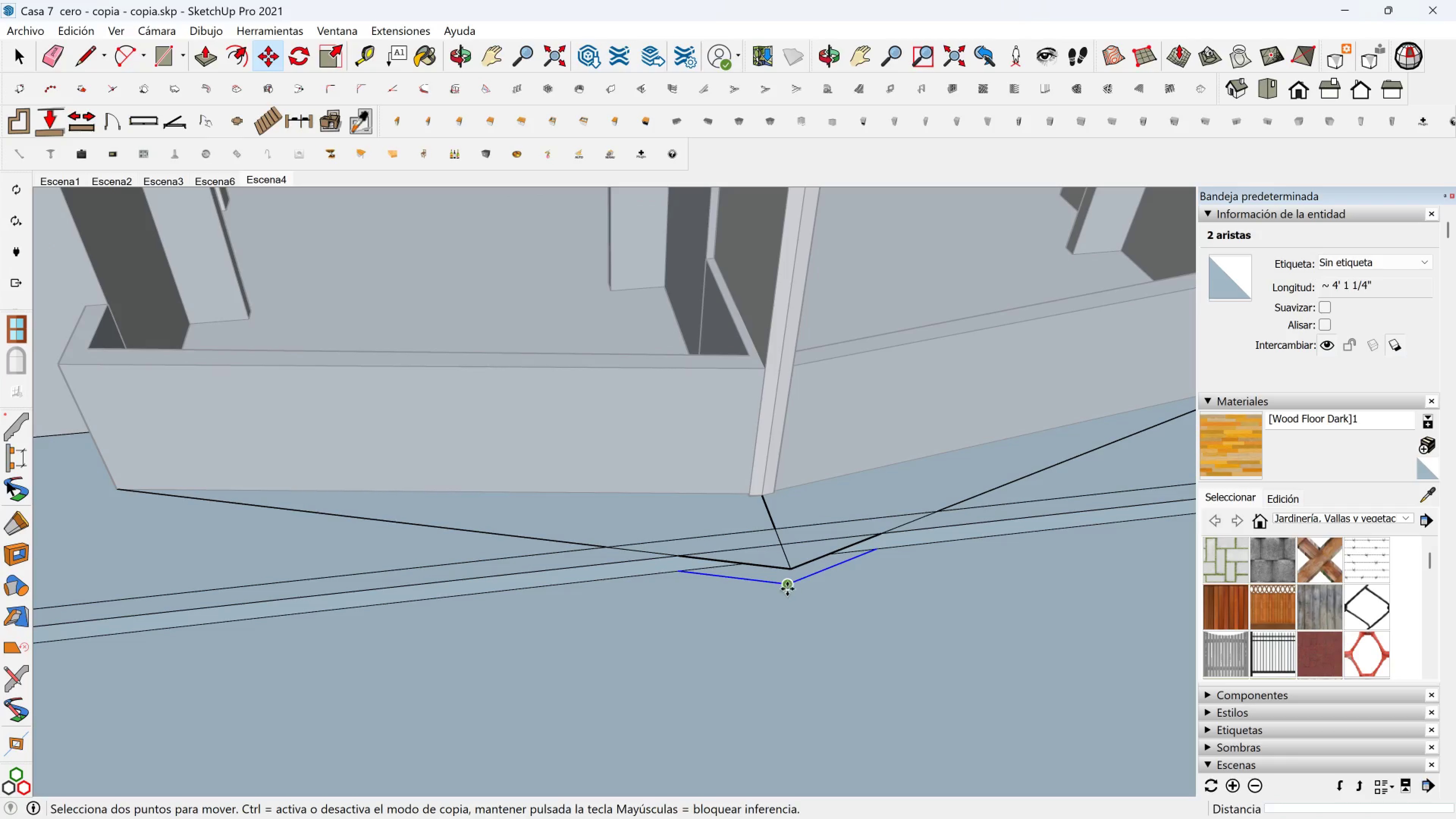 
key(Control+ControlLeft)
 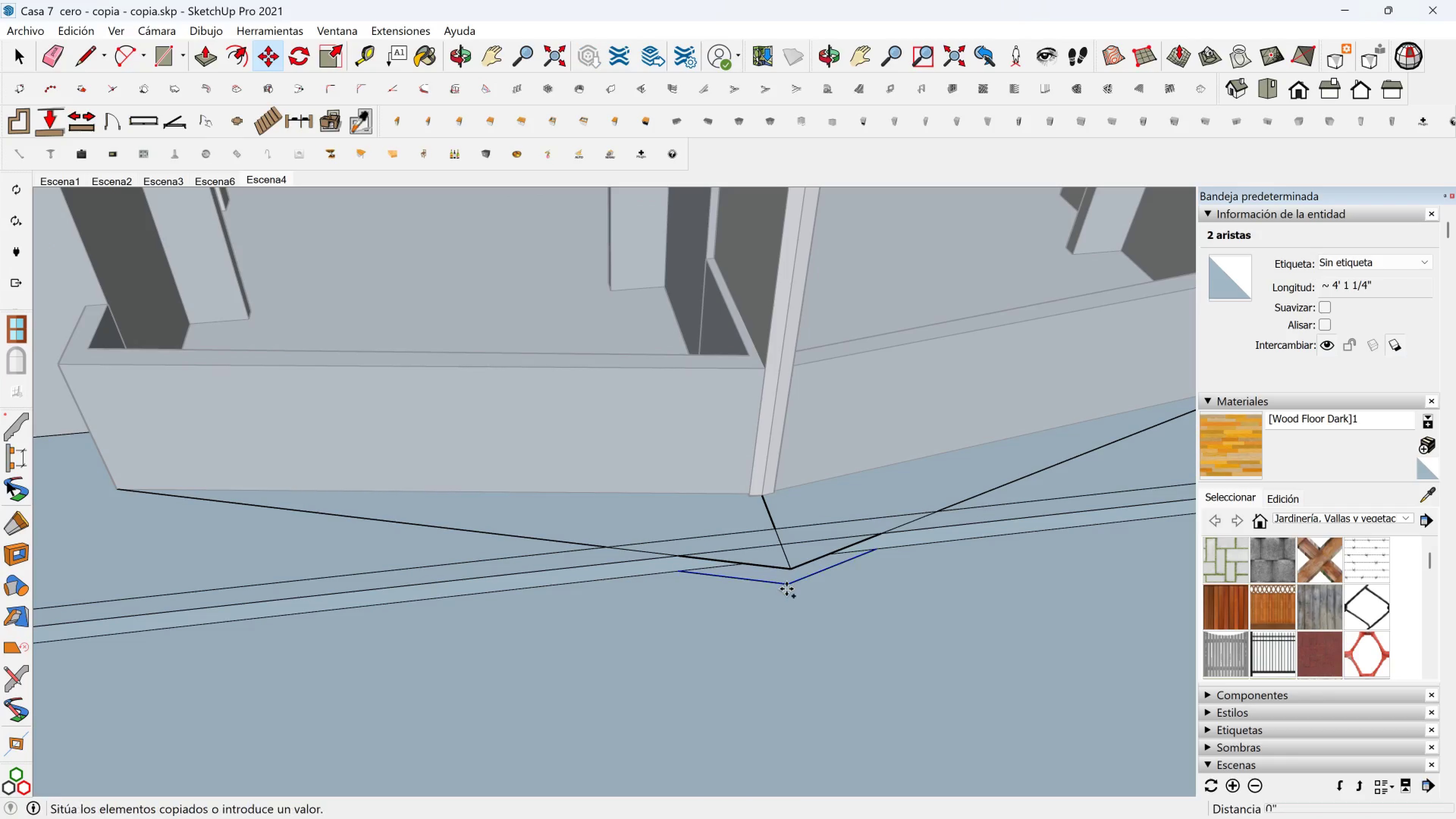 
left_click([786, 589])
 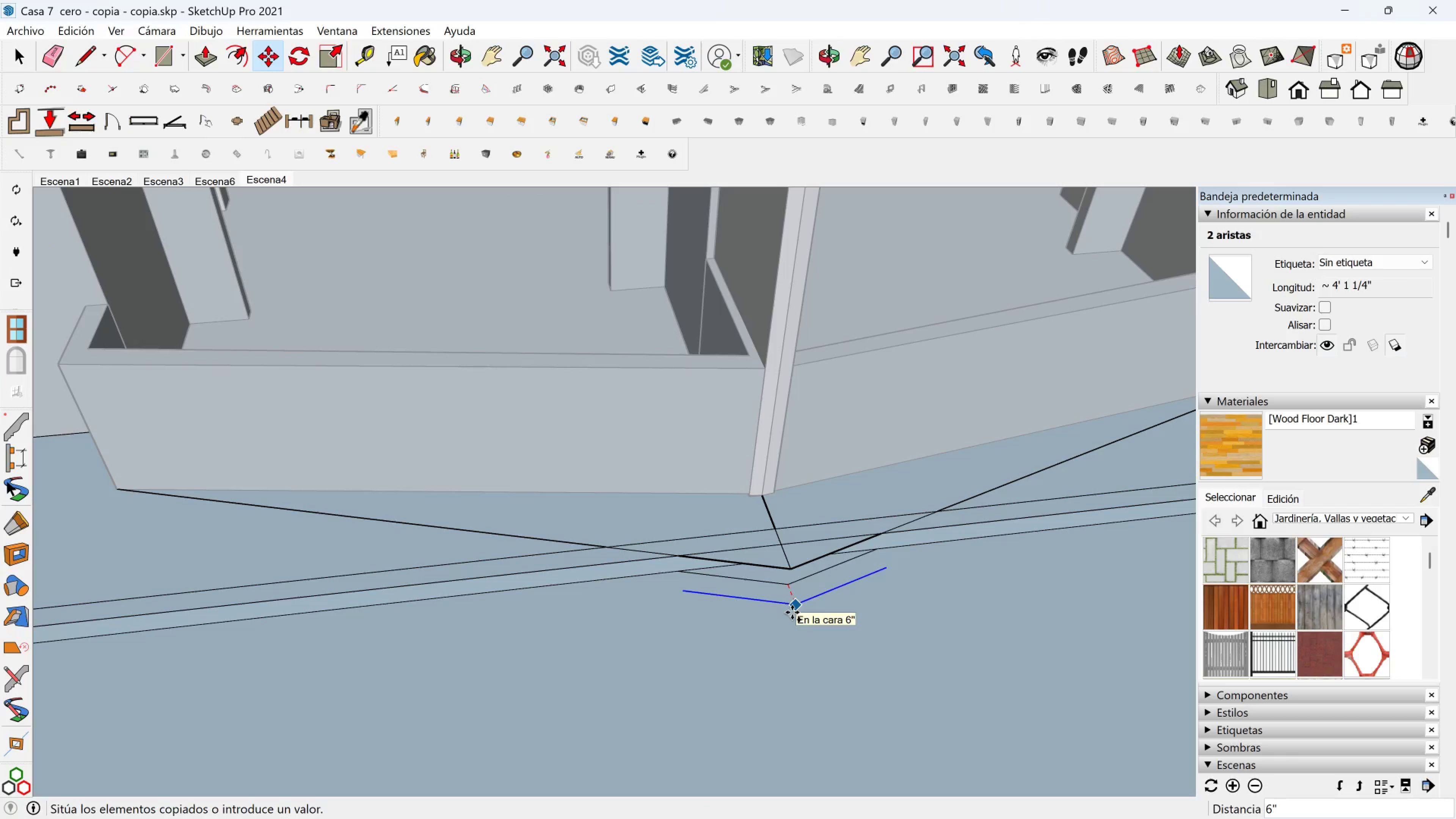 
left_click([792, 612])
 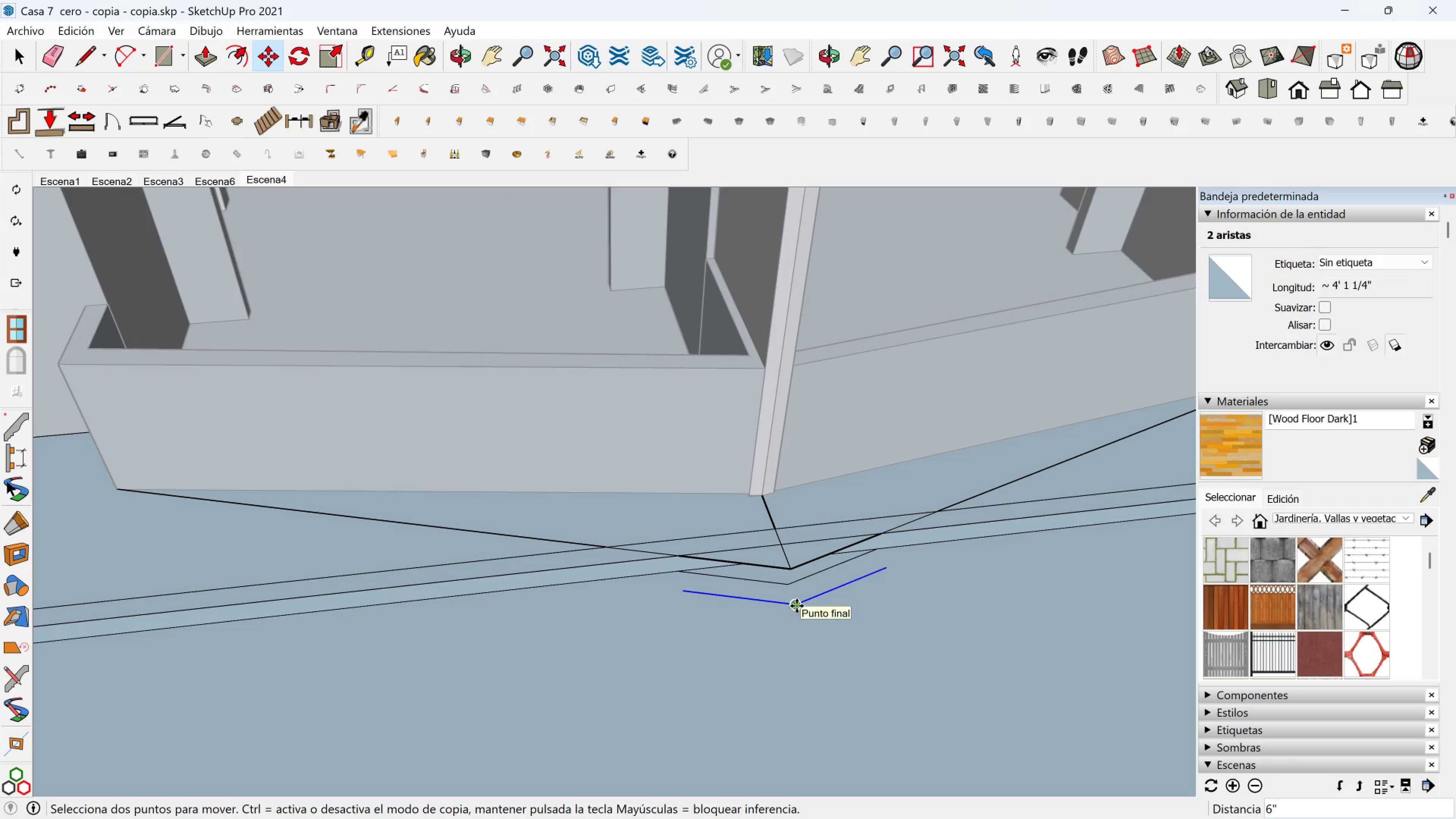 
left_click([797, 606])
 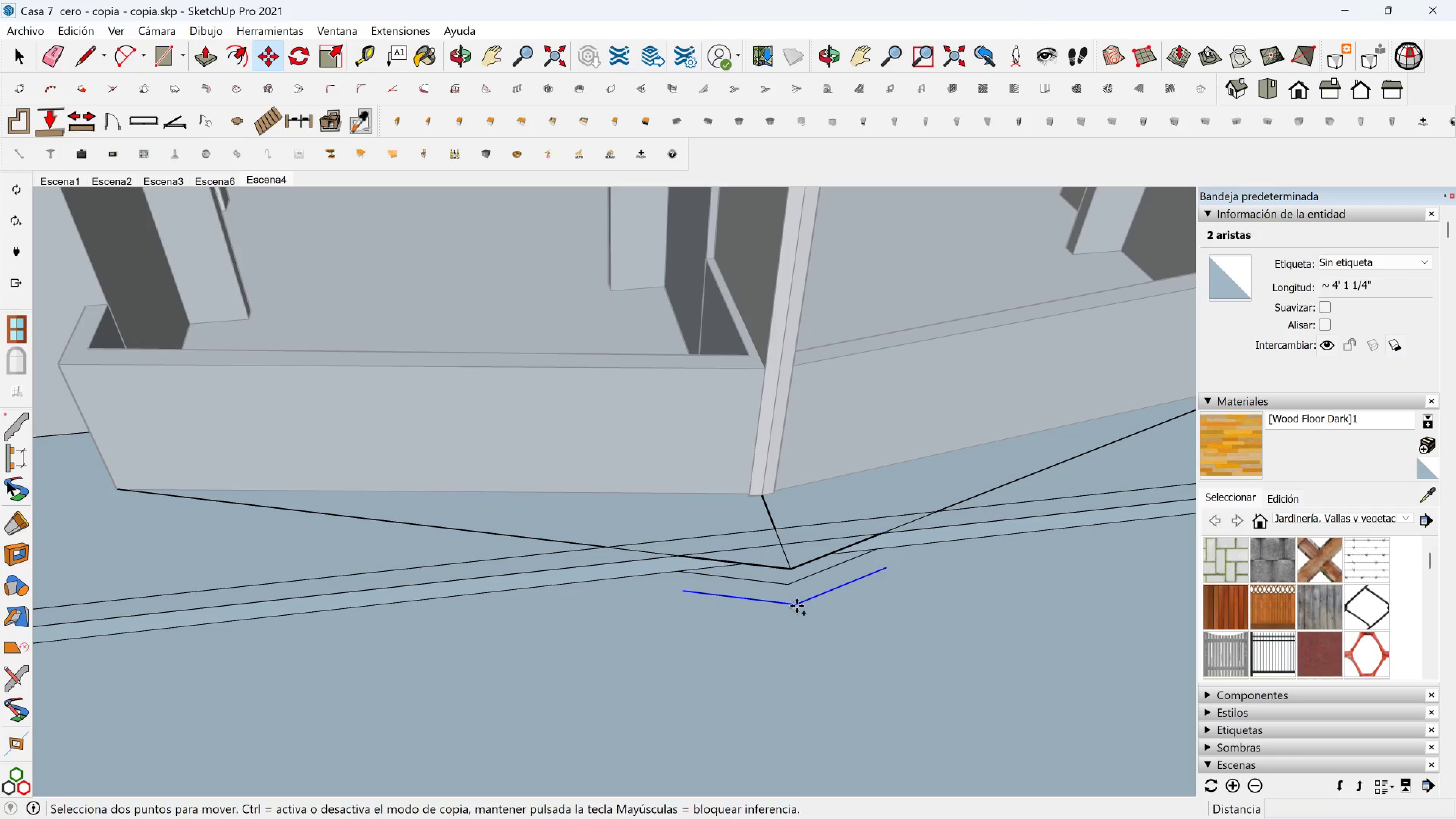 
key(Control+ControlLeft)
 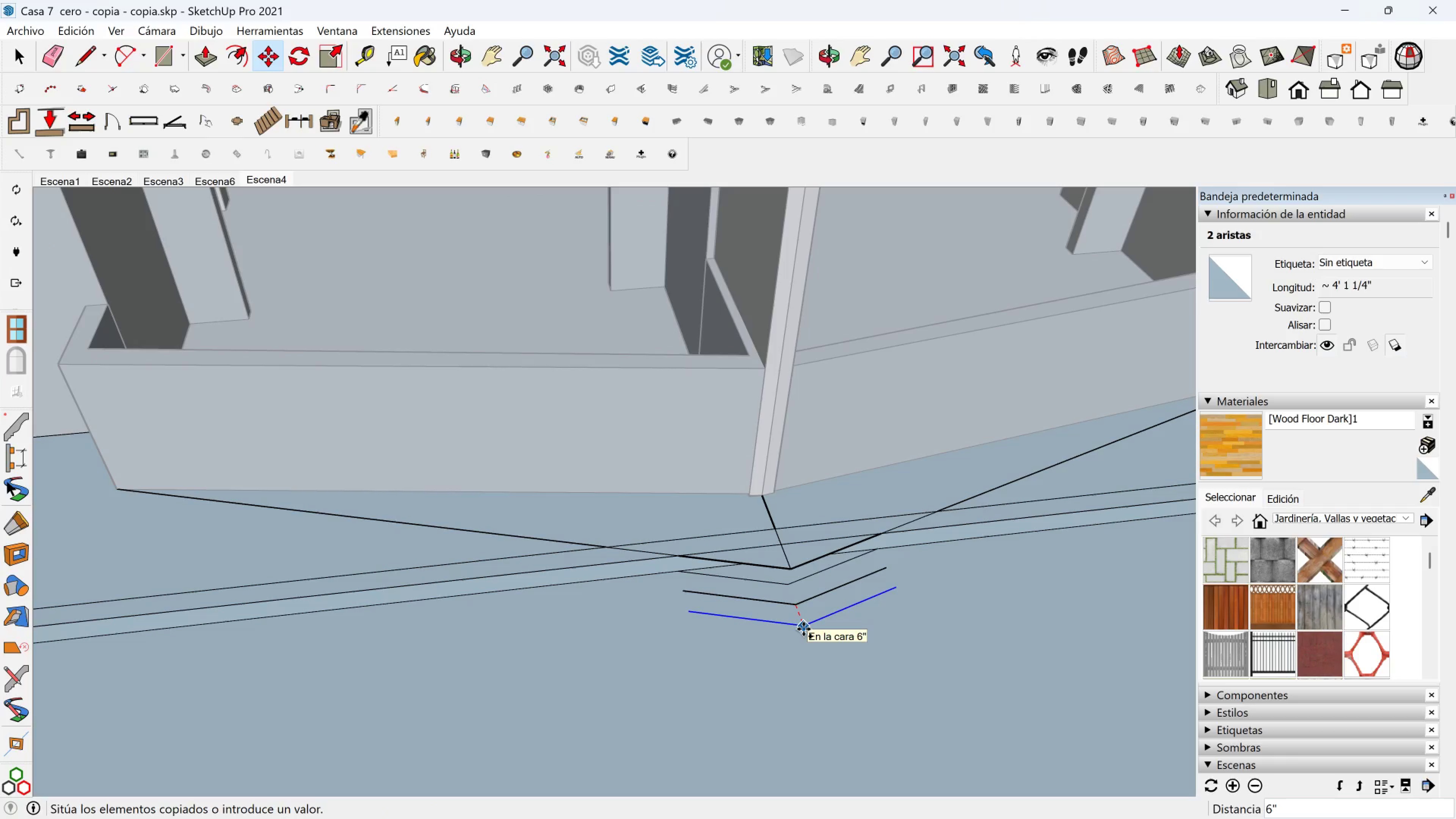 
key(Escape)
 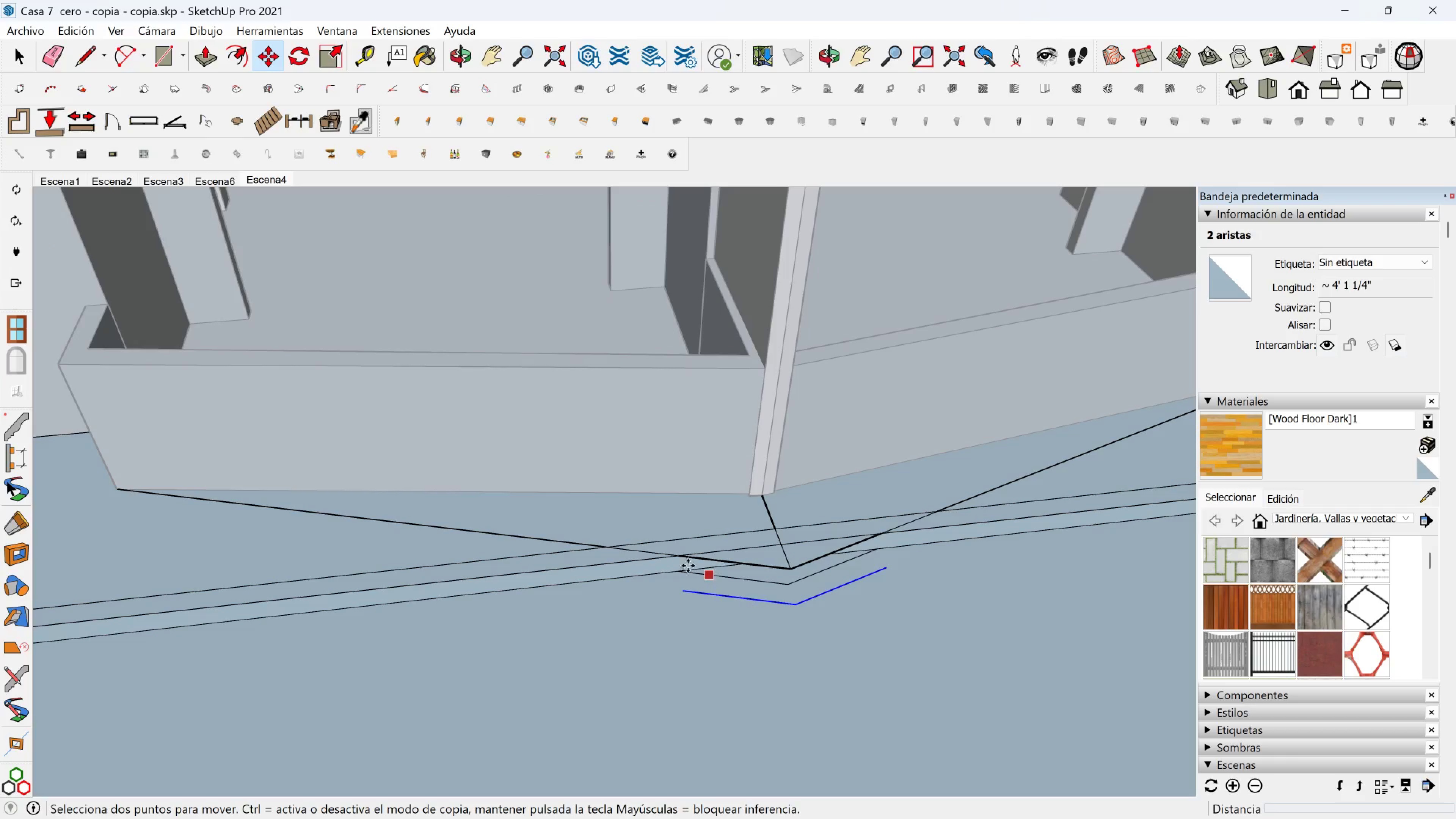 
scroll: coordinate [659, 552], scroll_direction: up, amount: 2.0
 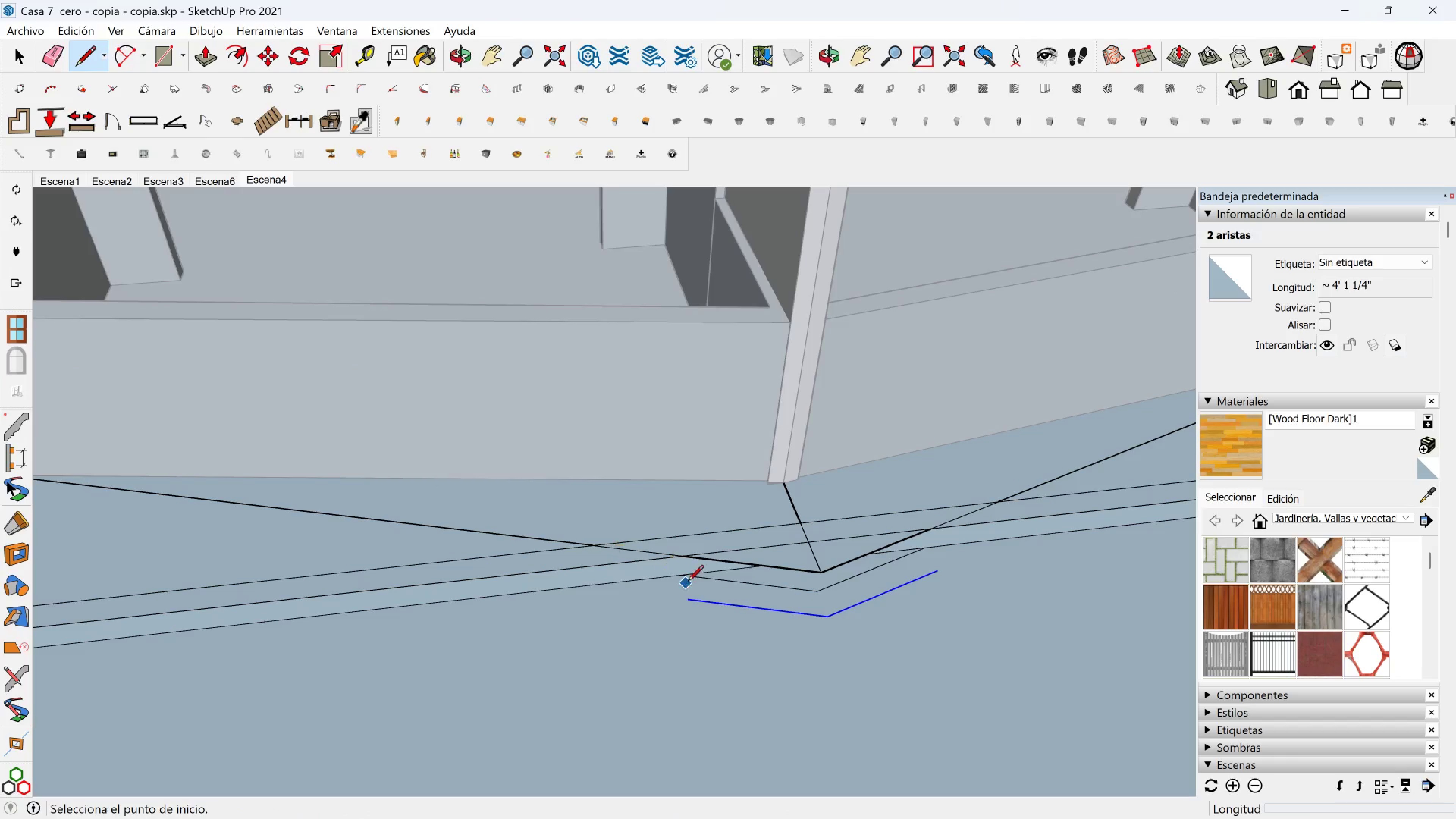 
left_click([692, 598])
 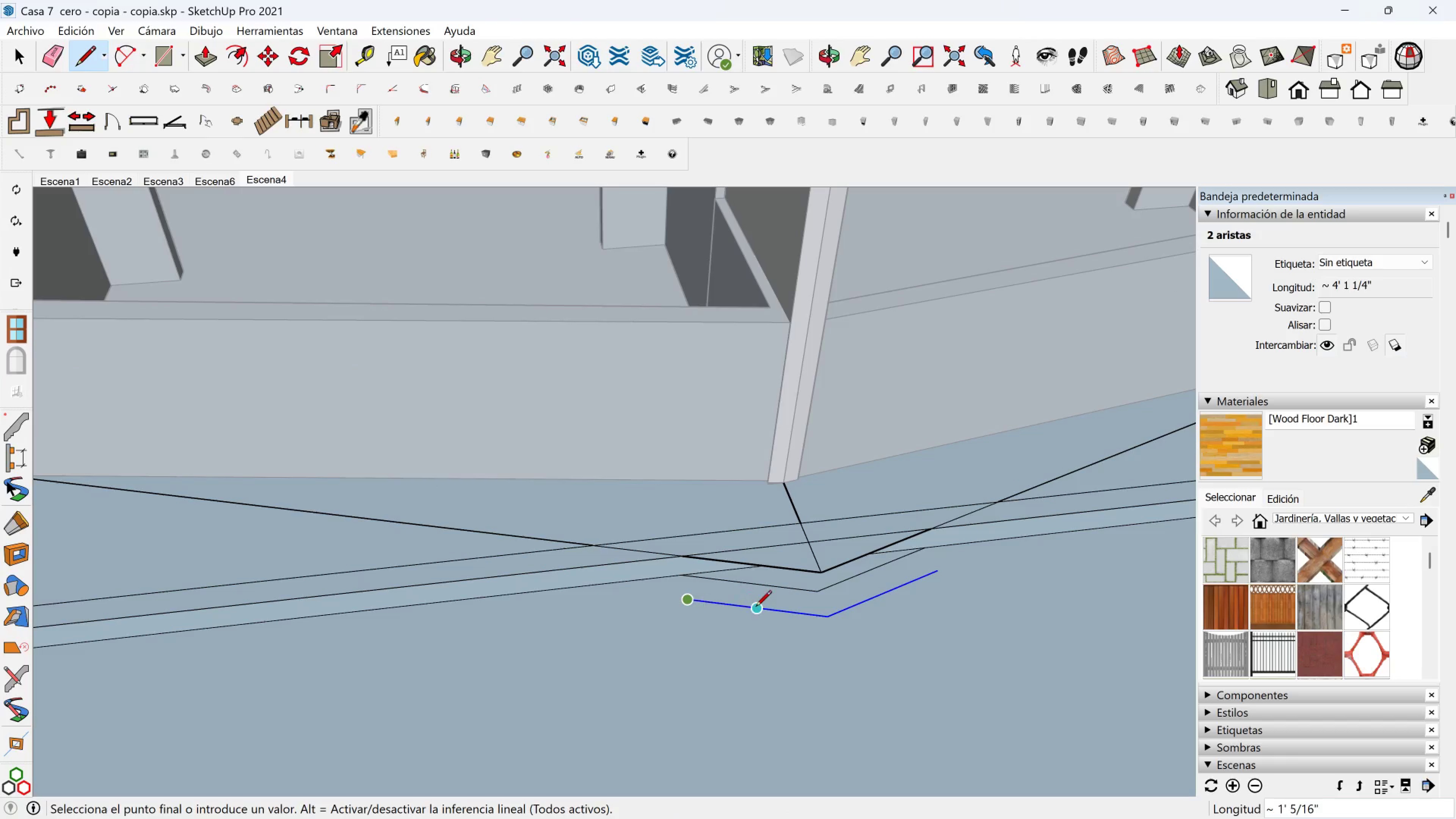 
hold_key(key=ShiftLeft, duration=1.44)
left_click([617, 588])
 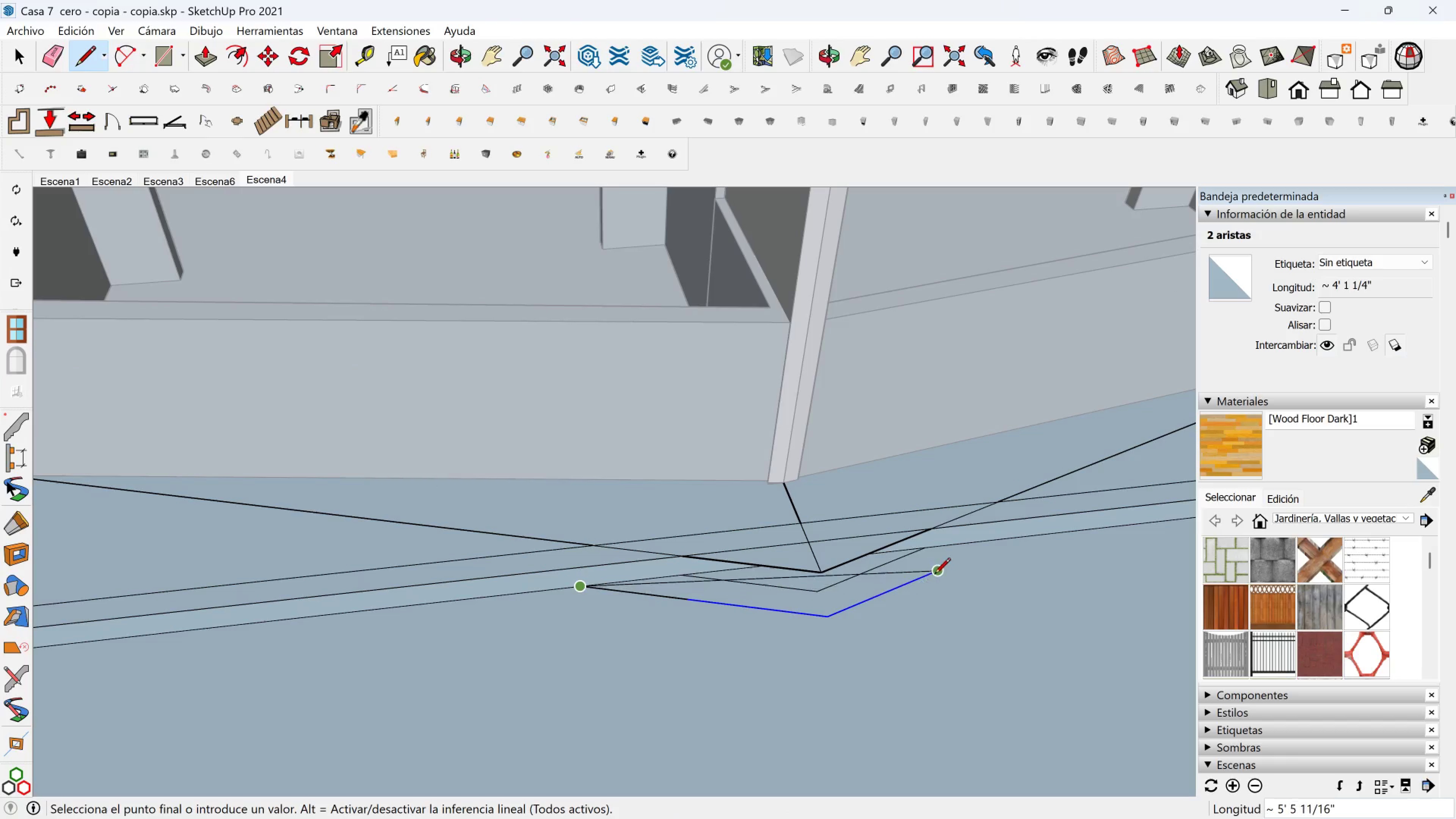 
key(Escape)
 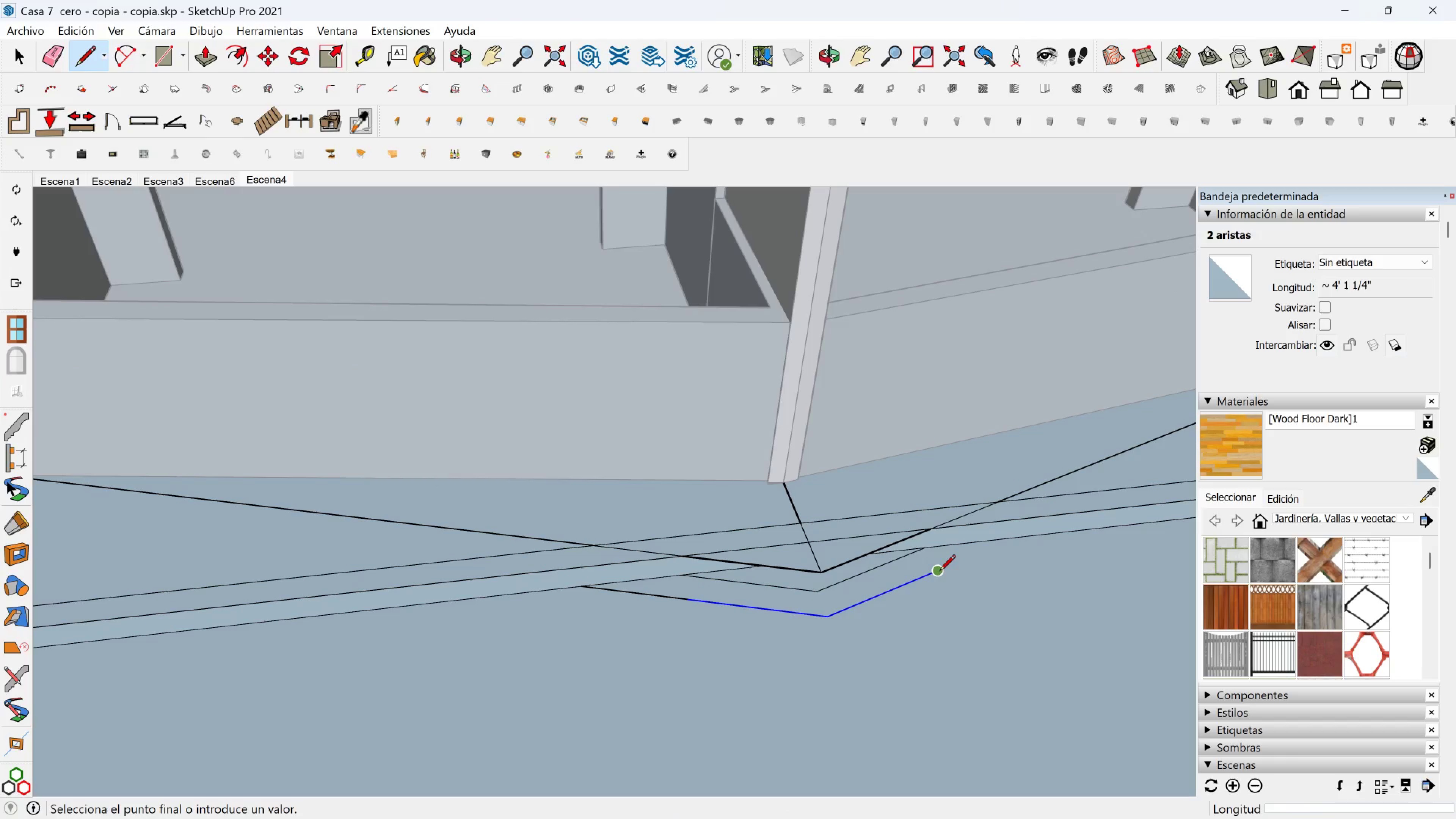 
left_click([940, 572])
 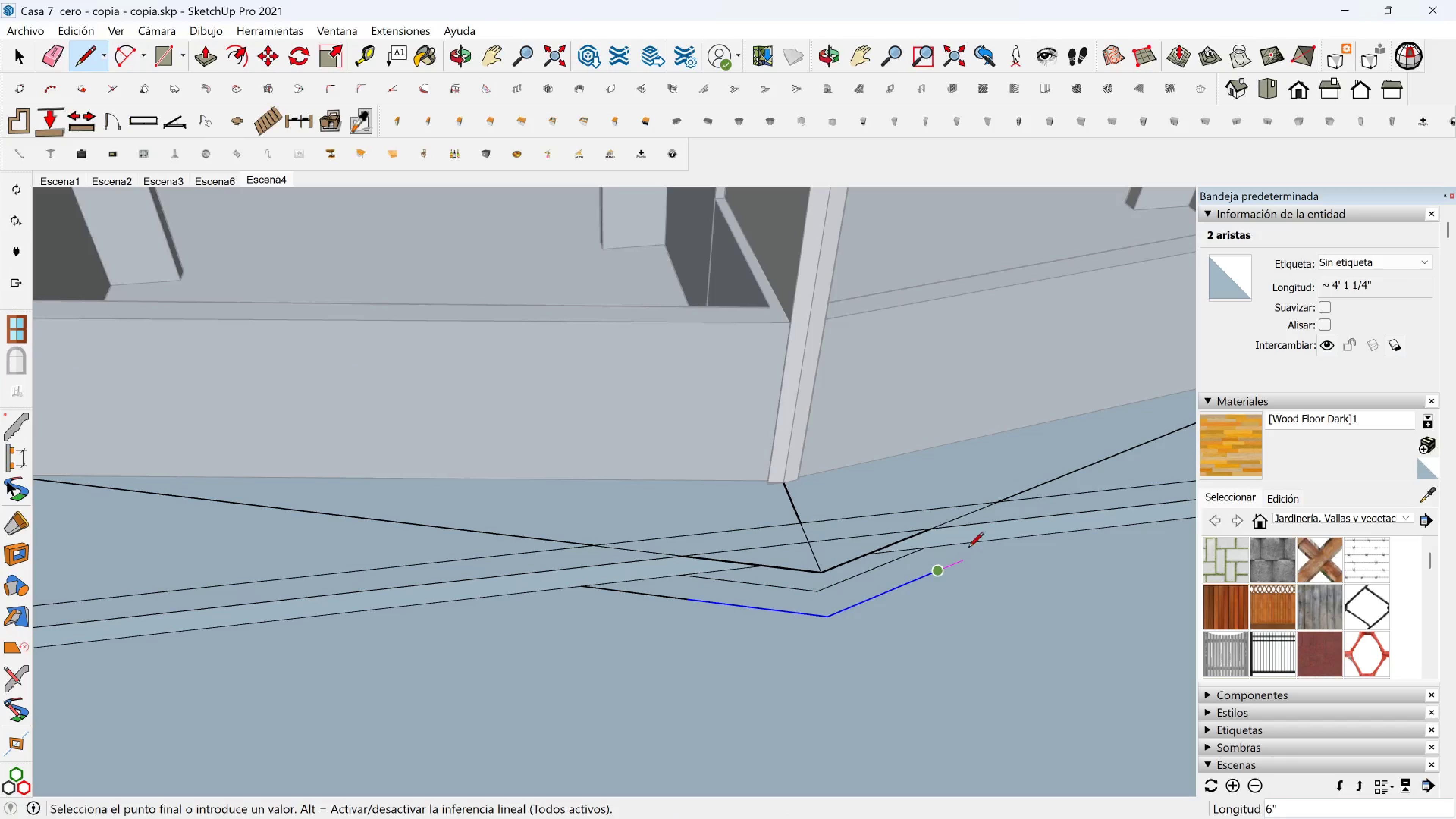 
hold_key(key=ShiftLeft, duration=0.32)
 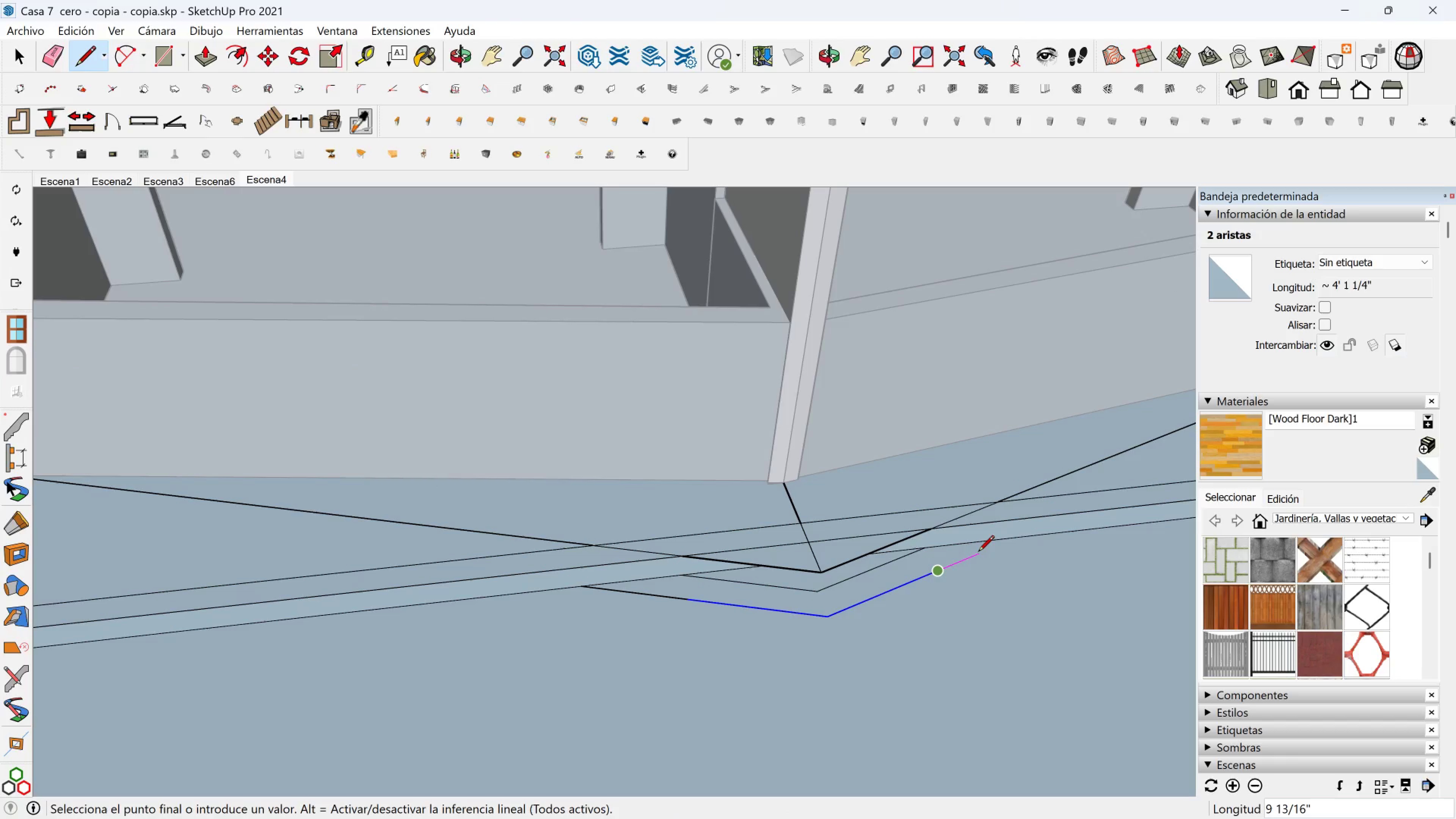 
hold_key(key=ShiftLeft, duration=1.04)
left_click([1007, 536])
 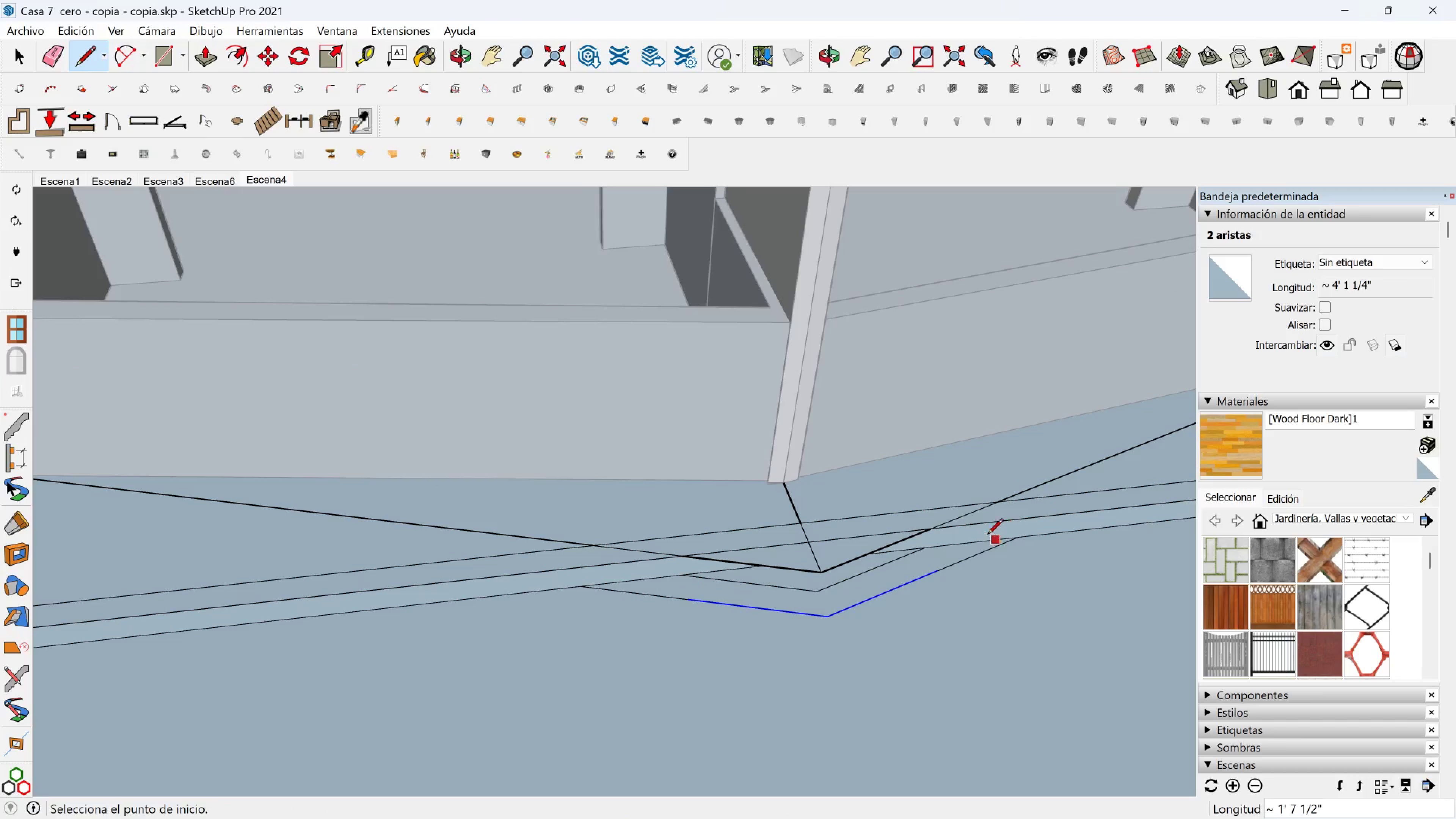 
key(Shift+ShiftLeft)
 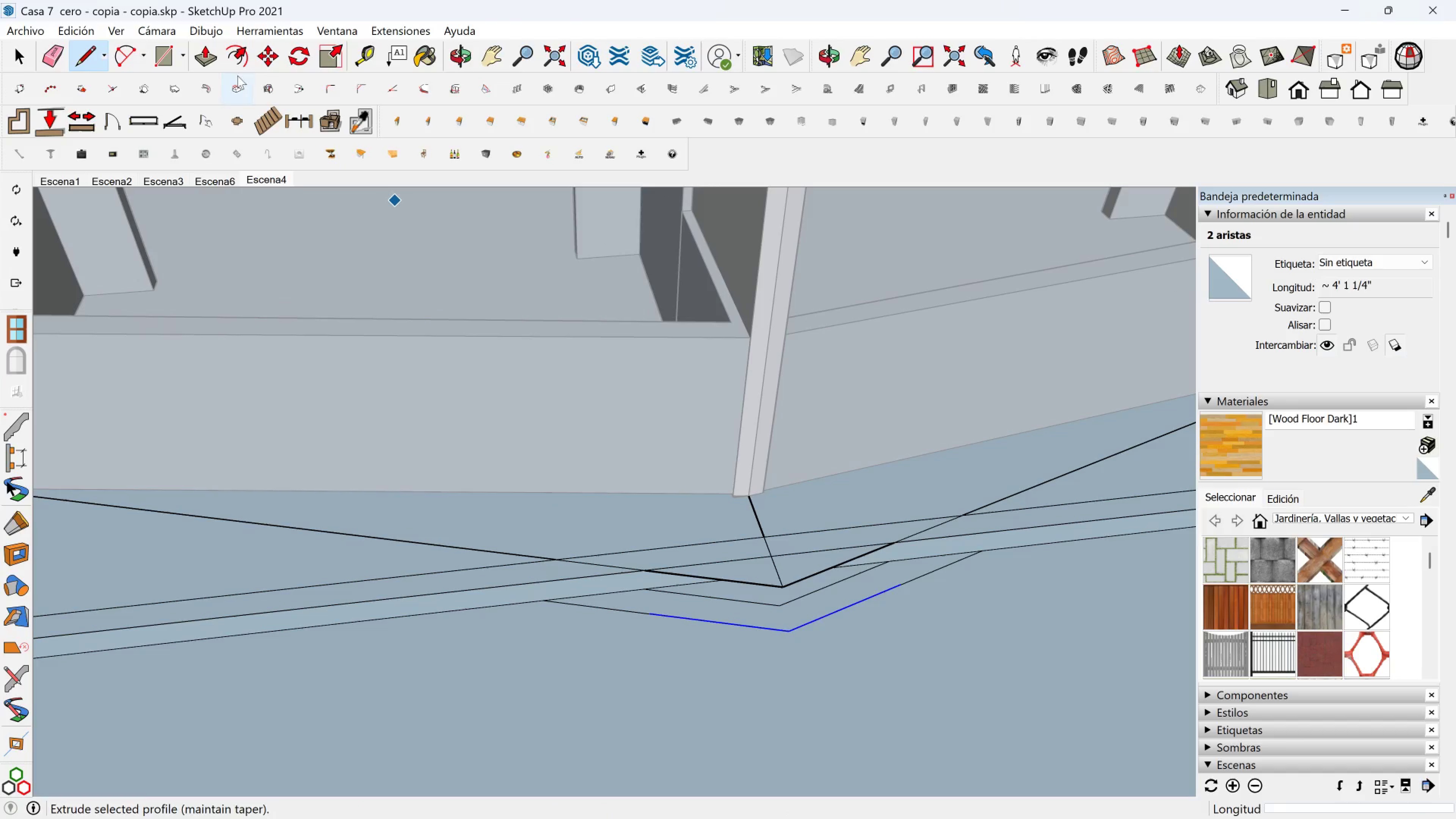 
left_click_drag(start_coordinate=[211, 61], to_coordinate=[211, 58])
 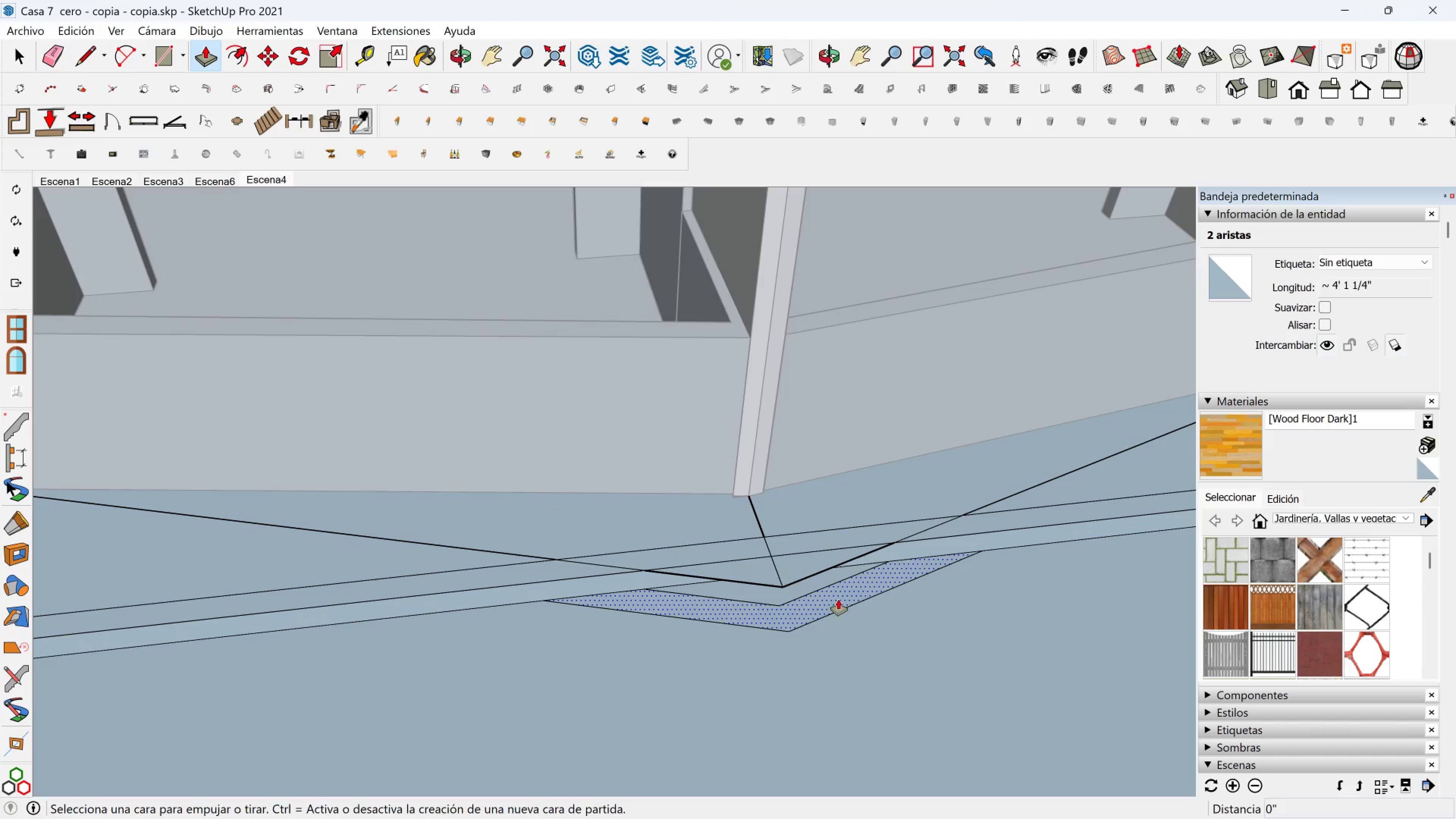 
left_click([838, 599])
 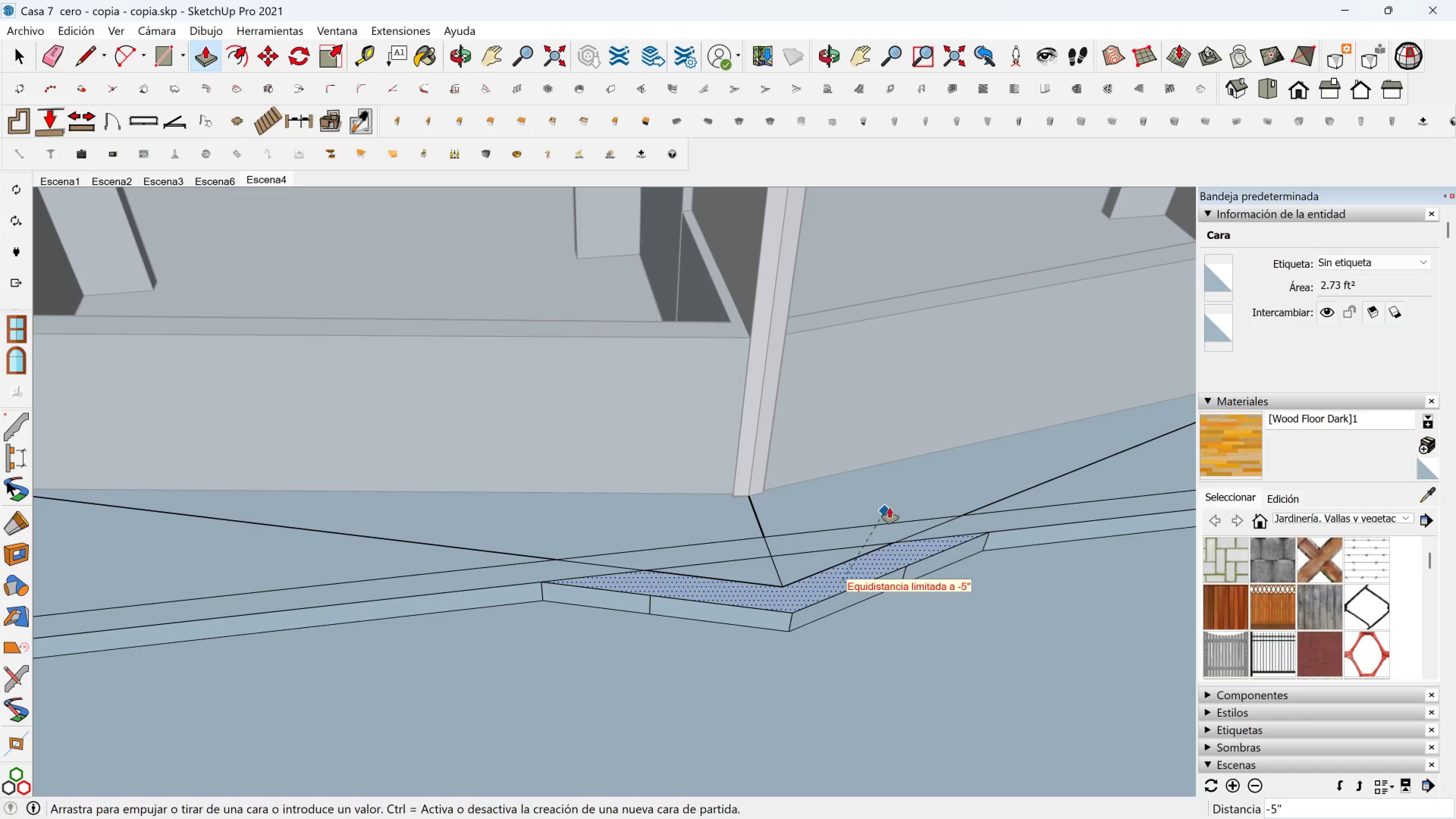 
left_click([890, 507])
 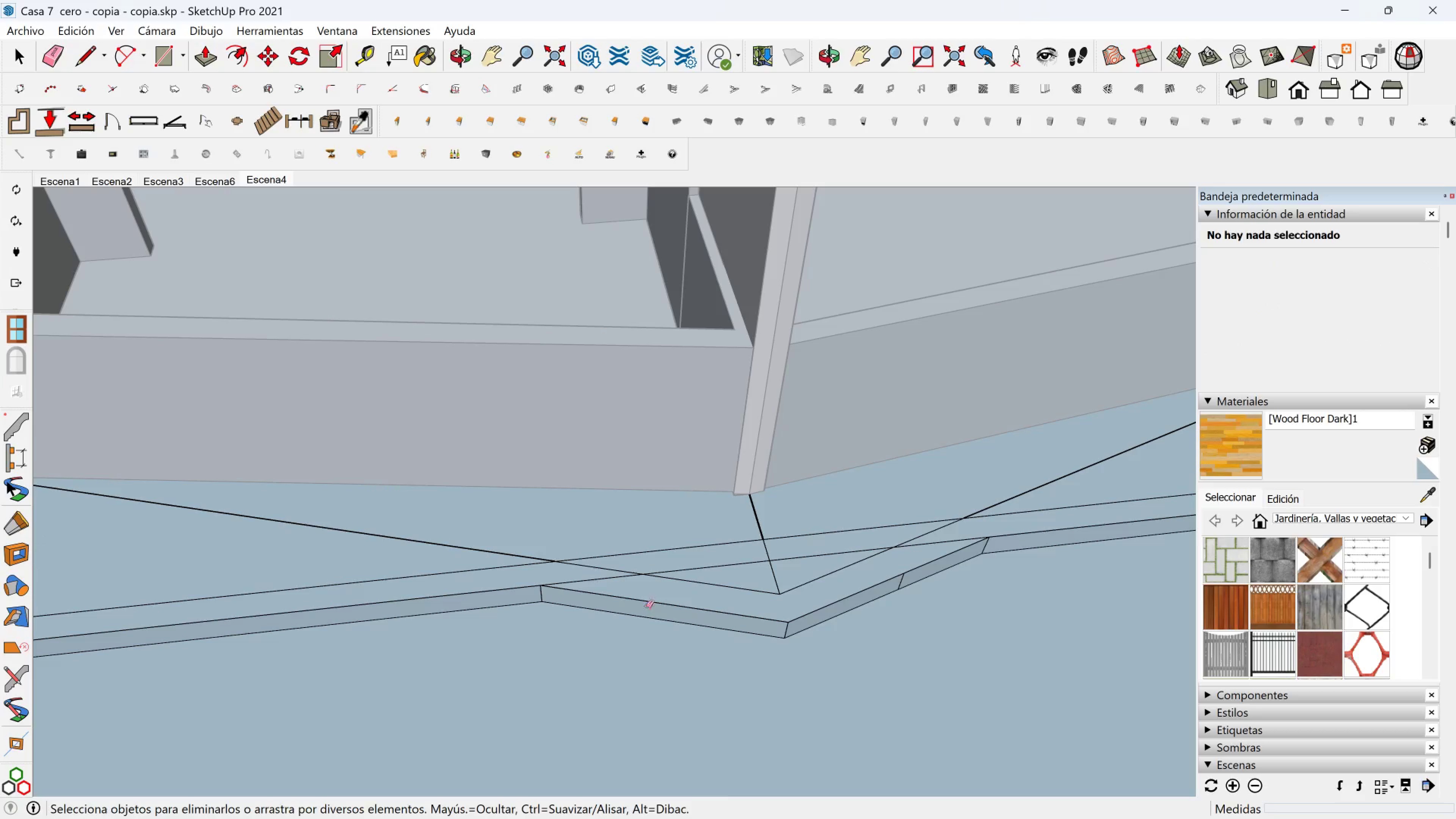 
left_click([900, 585])
 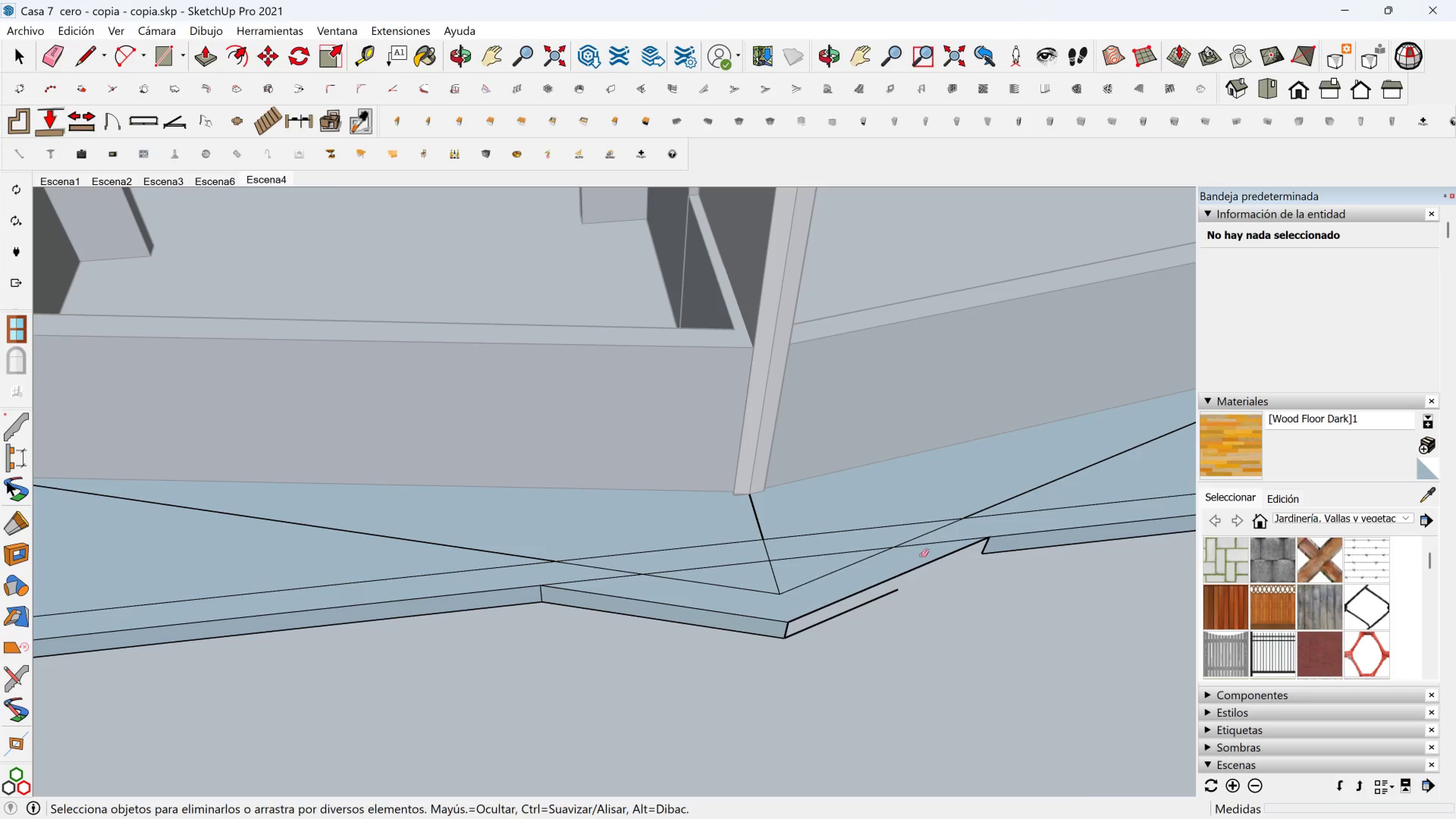 
key(Control+Z)
 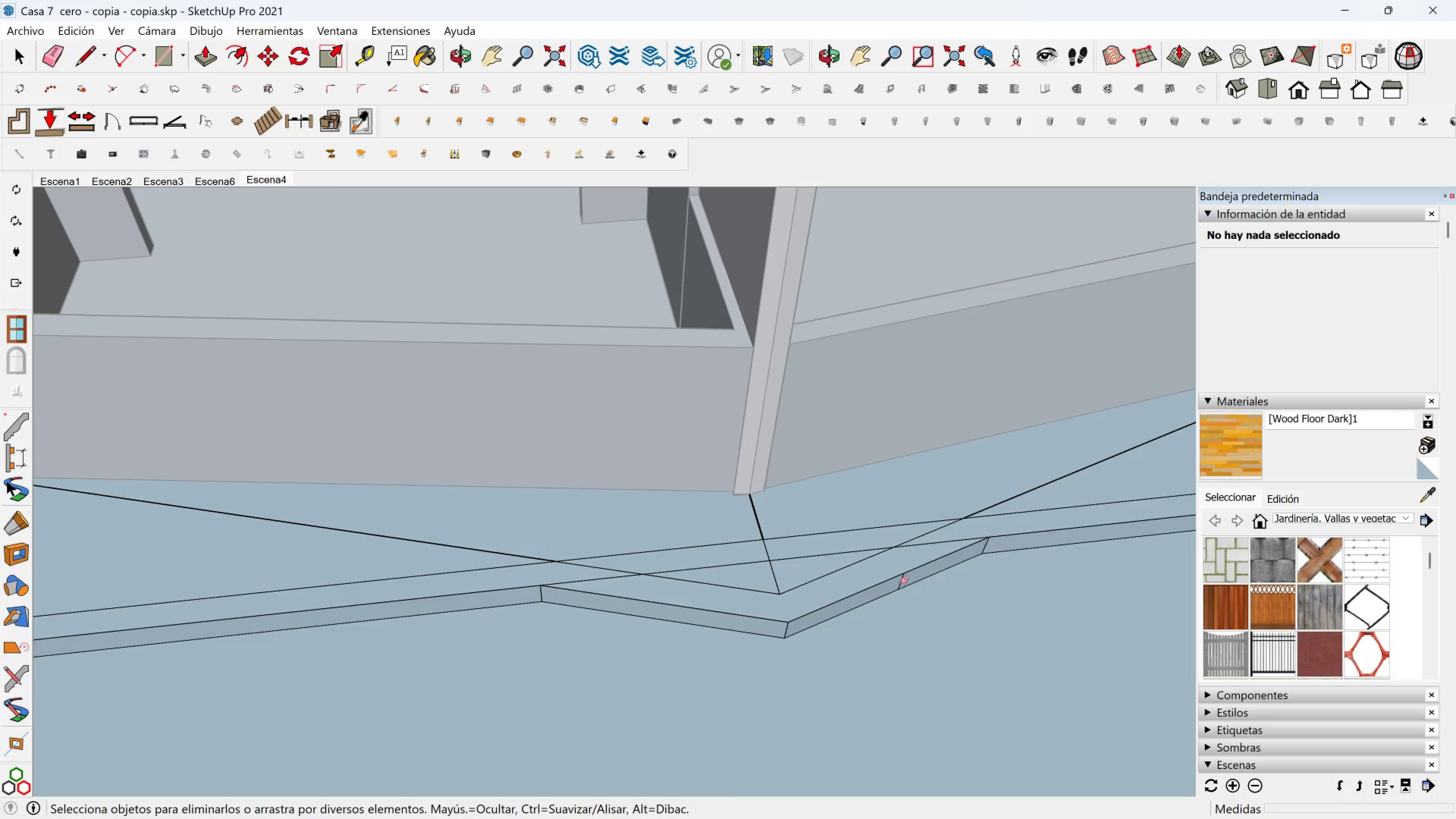 
left_click([901, 582])
 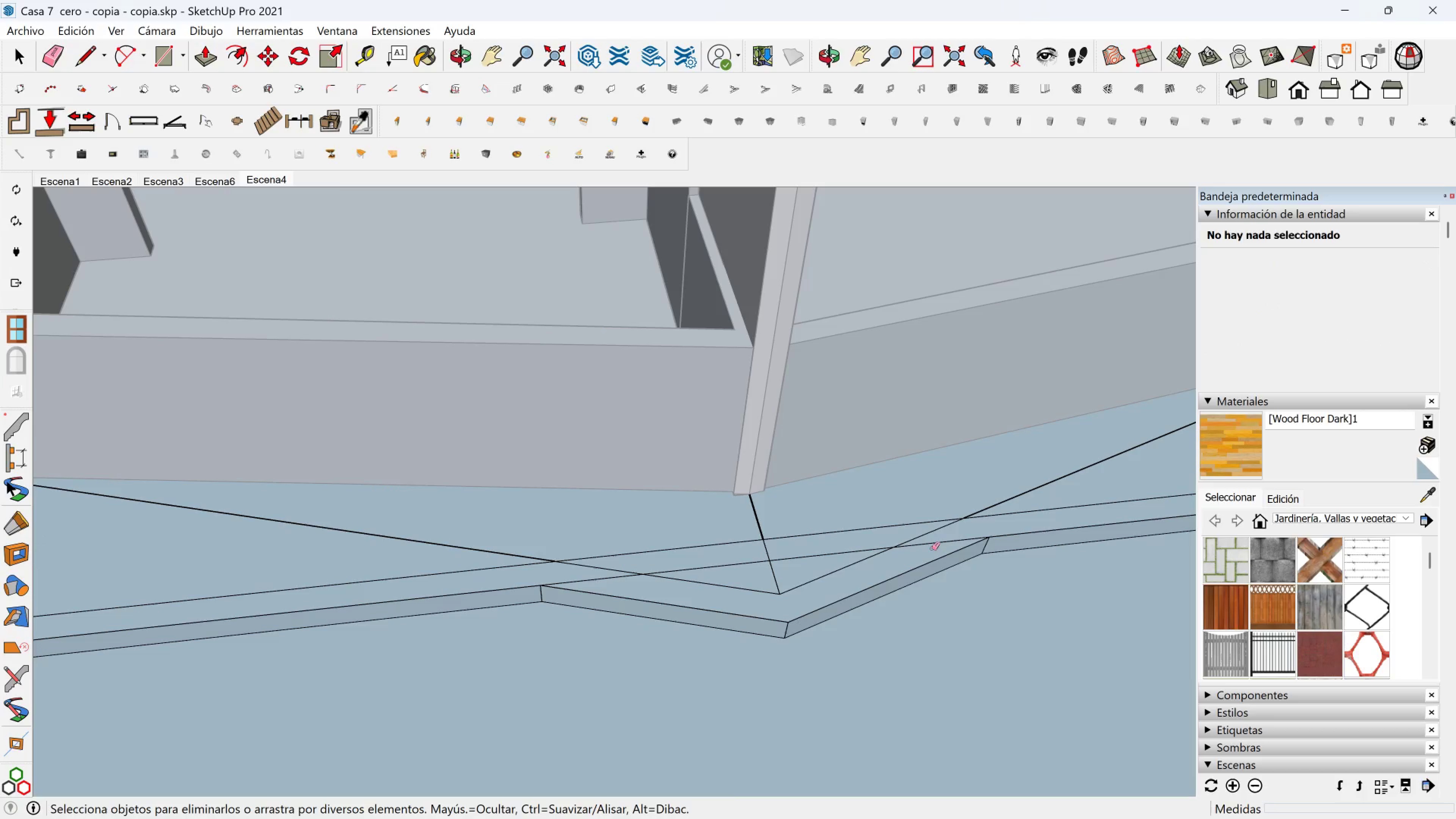 
left_click([938, 542])
 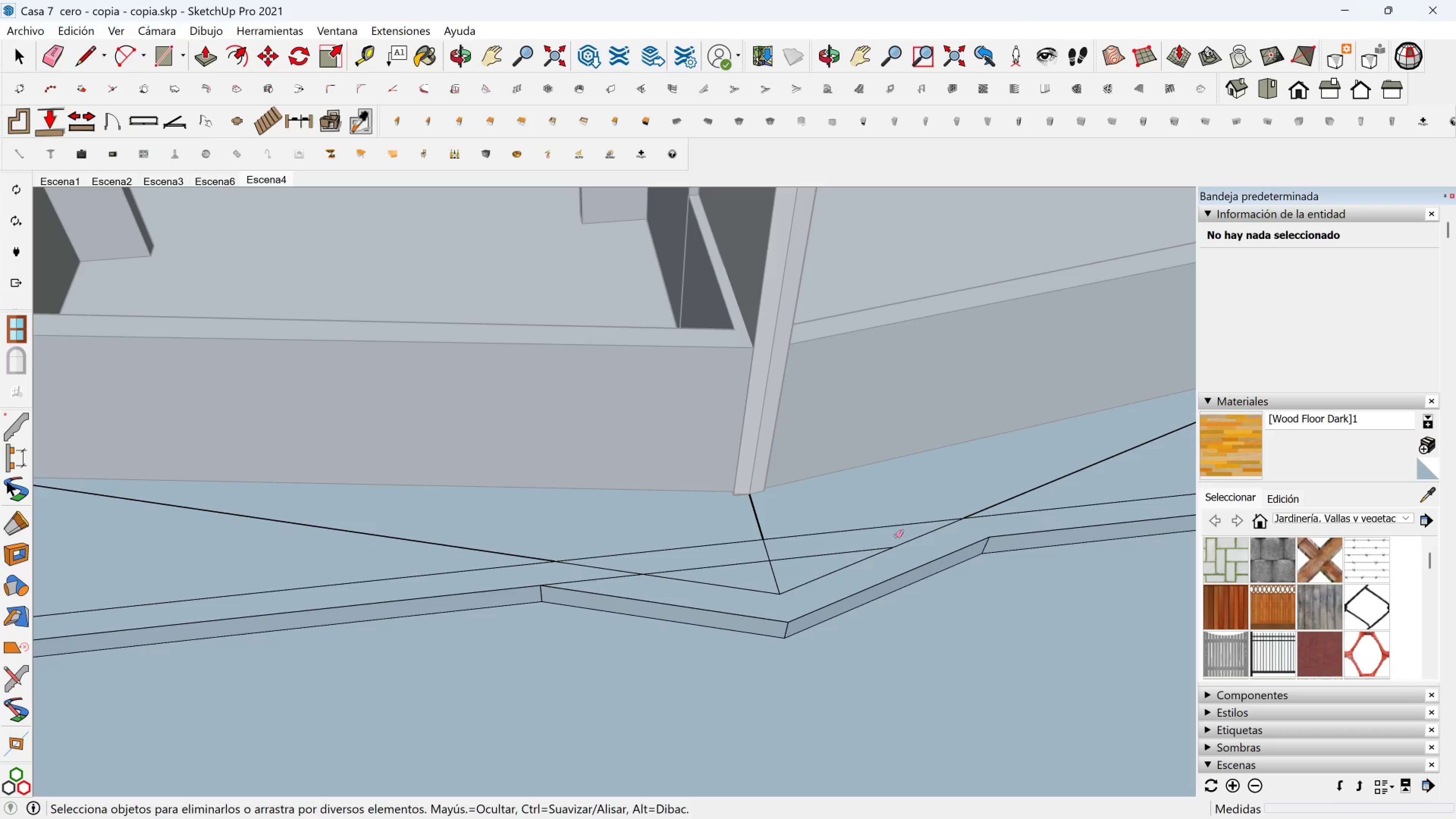 
left_click_drag(start_coordinate=[870, 522], to_coordinate=[833, 554])
 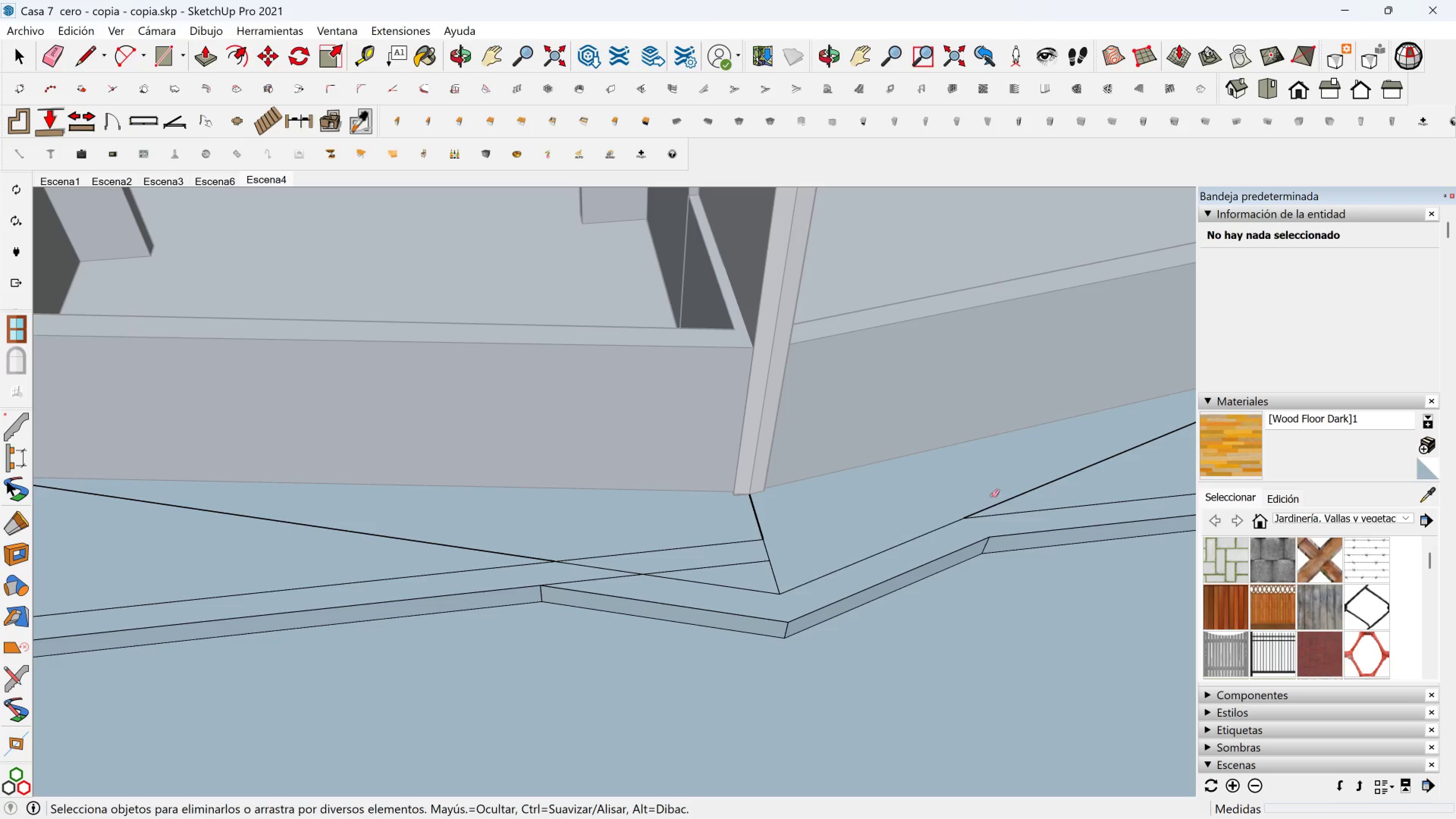 
left_click_drag(start_coordinate=[993, 495], to_coordinate=[1045, 497])
 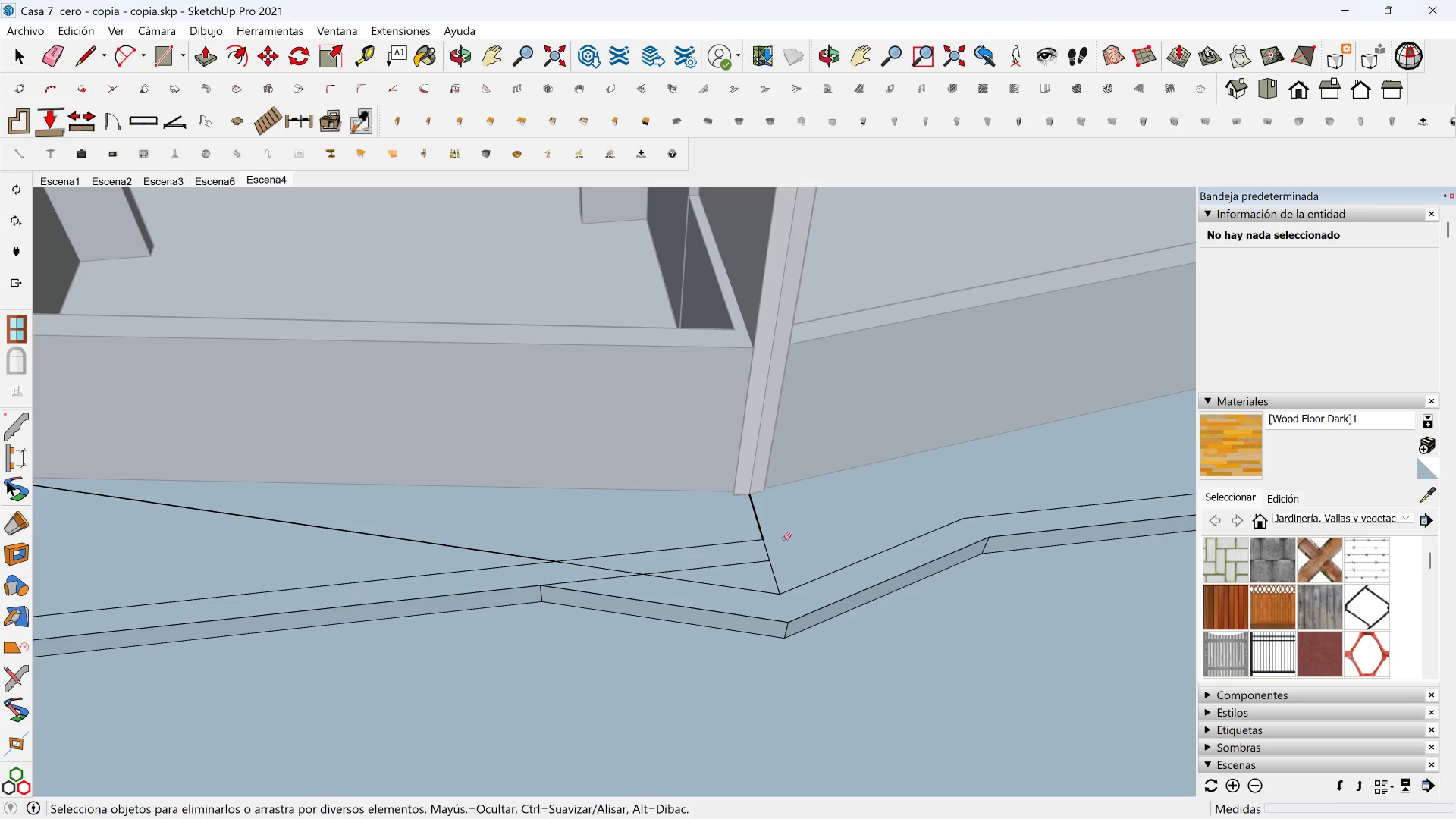 
left_click_drag(start_coordinate=[768, 527], to_coordinate=[775, 570])
 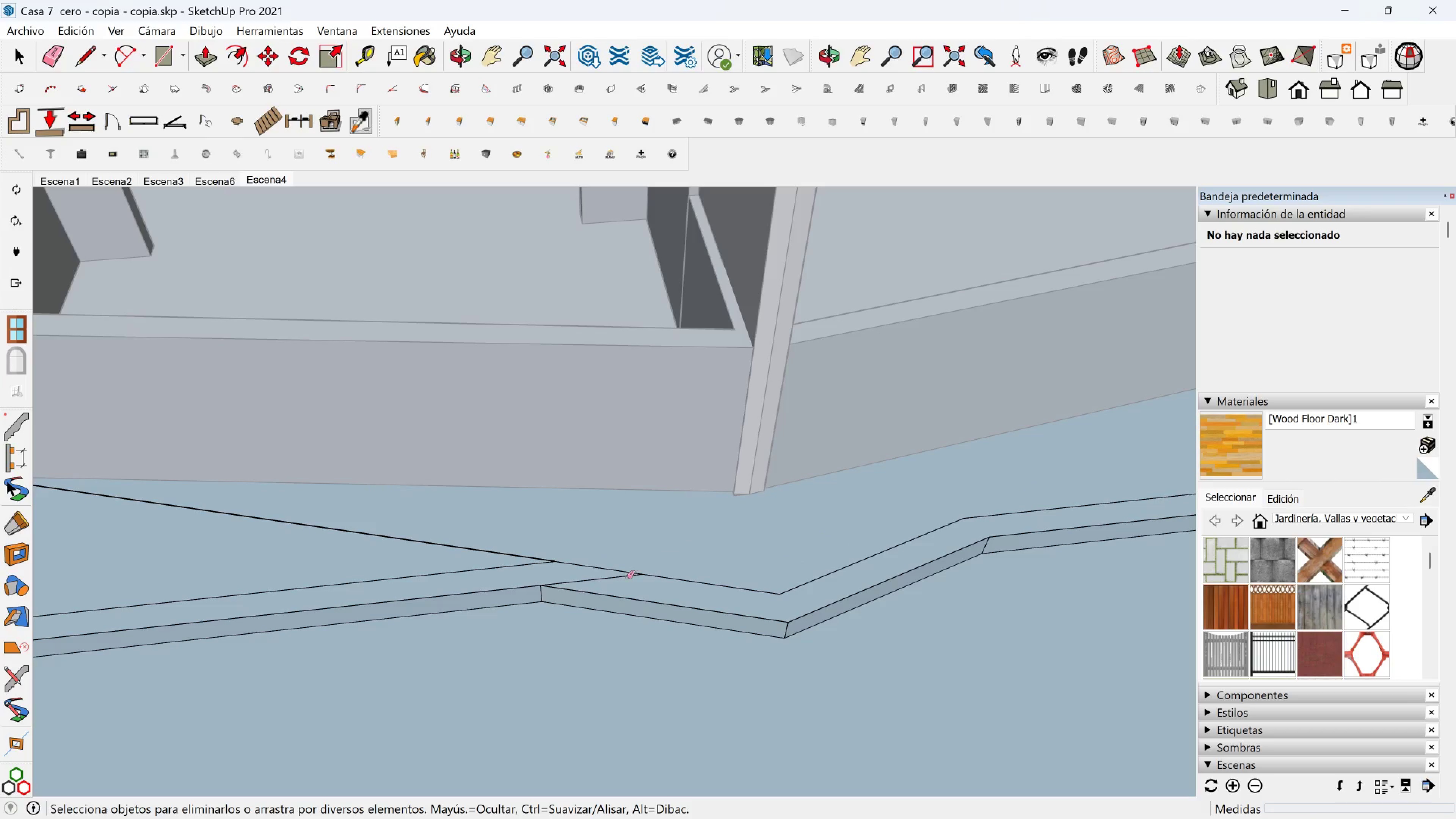 
left_click_drag(start_coordinate=[626, 577], to_coordinate=[615, 577])
 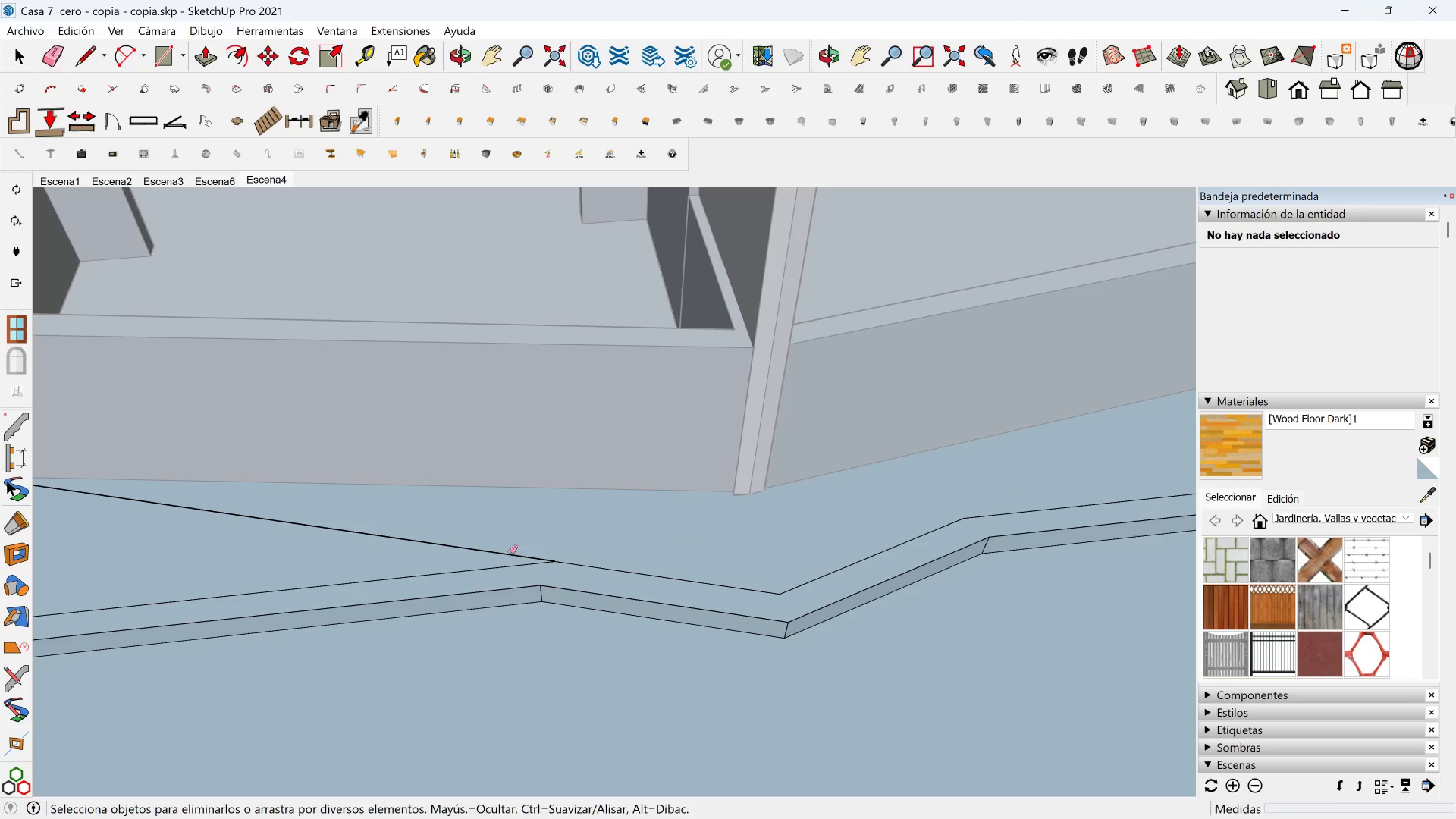 
left_click_drag(start_coordinate=[513, 552], to_coordinate=[474, 552])
 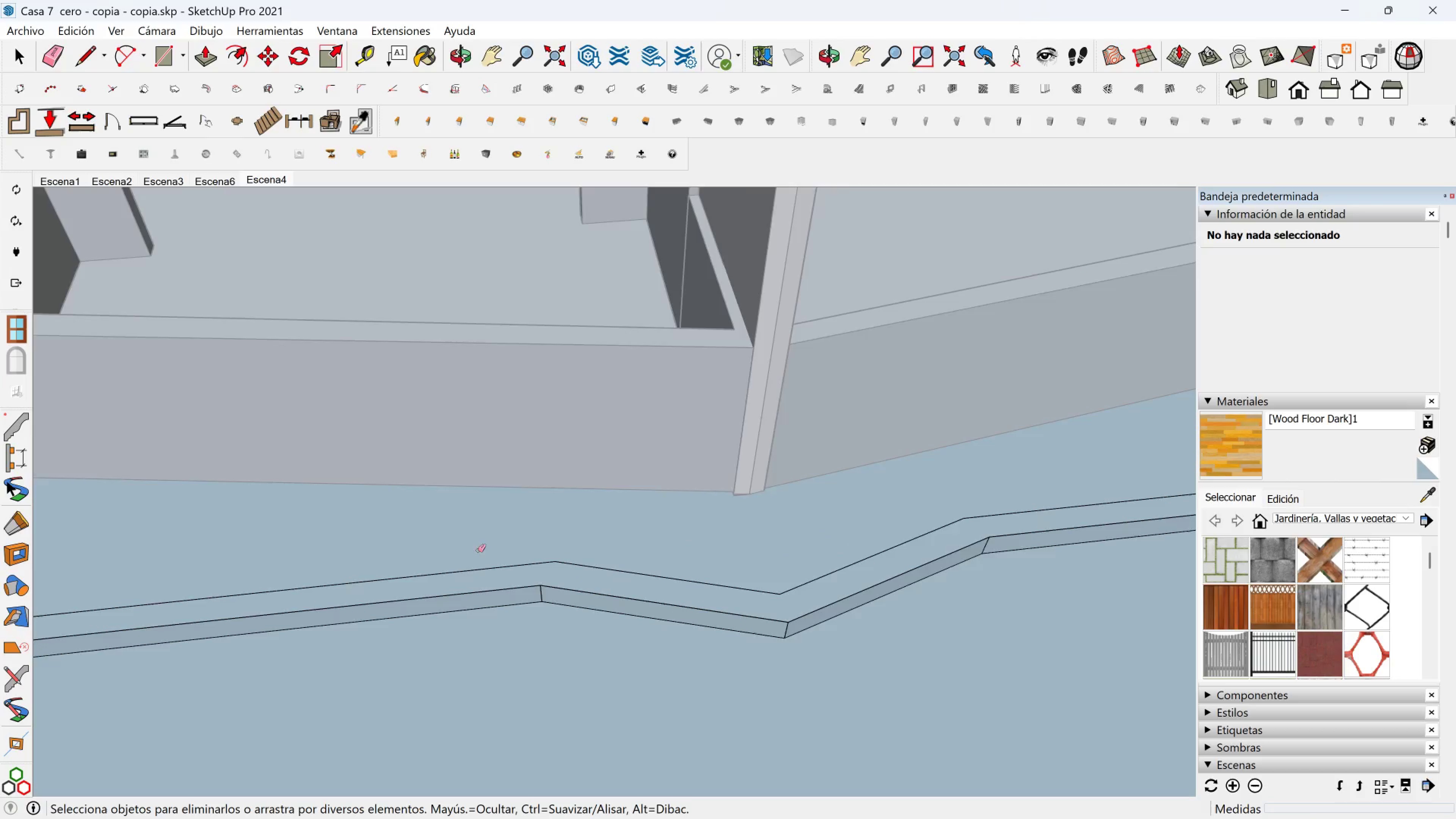 
scroll: coordinate [672, 560], scroll_direction: down, amount: 15.0
 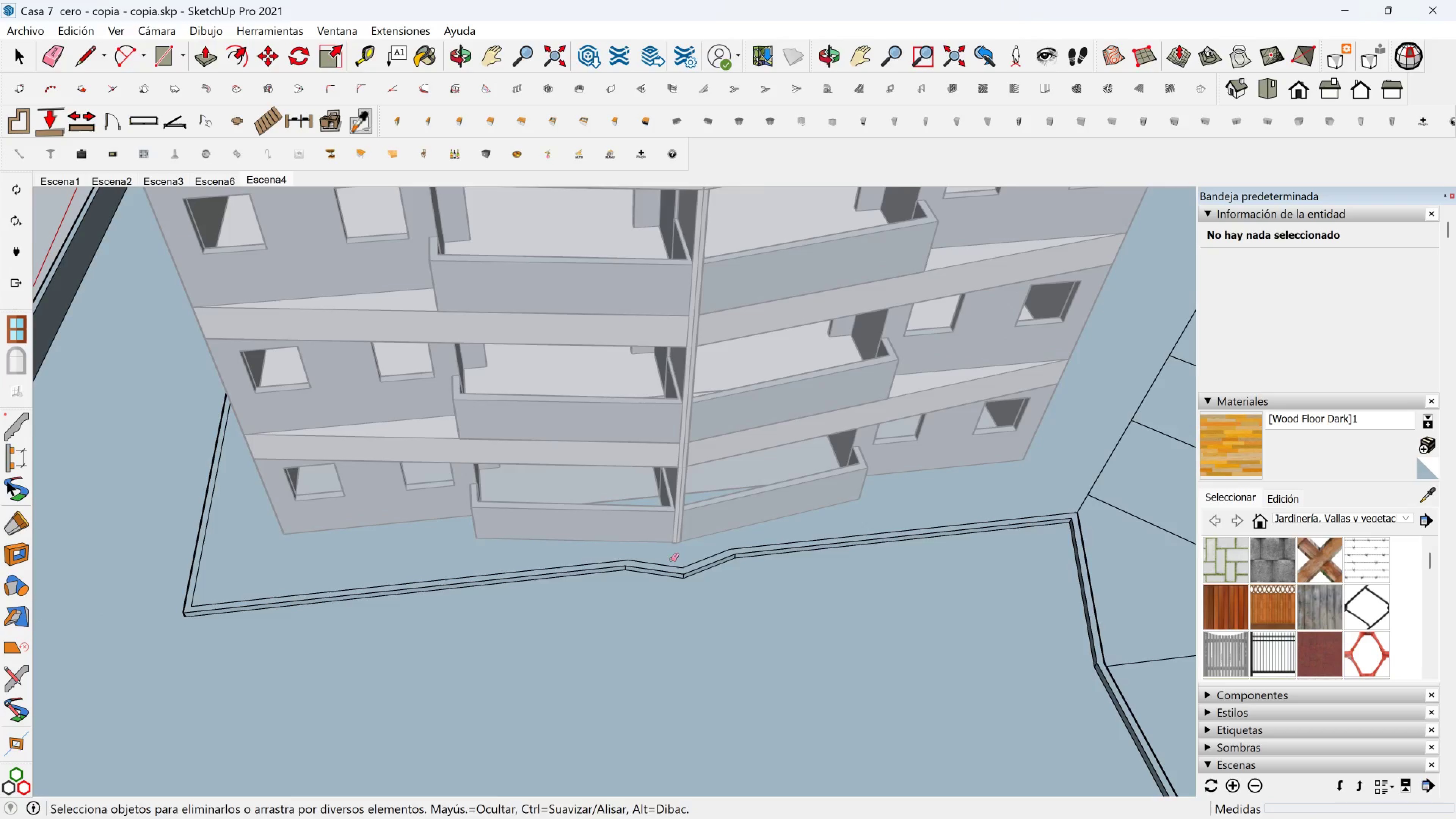 
key(Shift+ShiftLeft)
 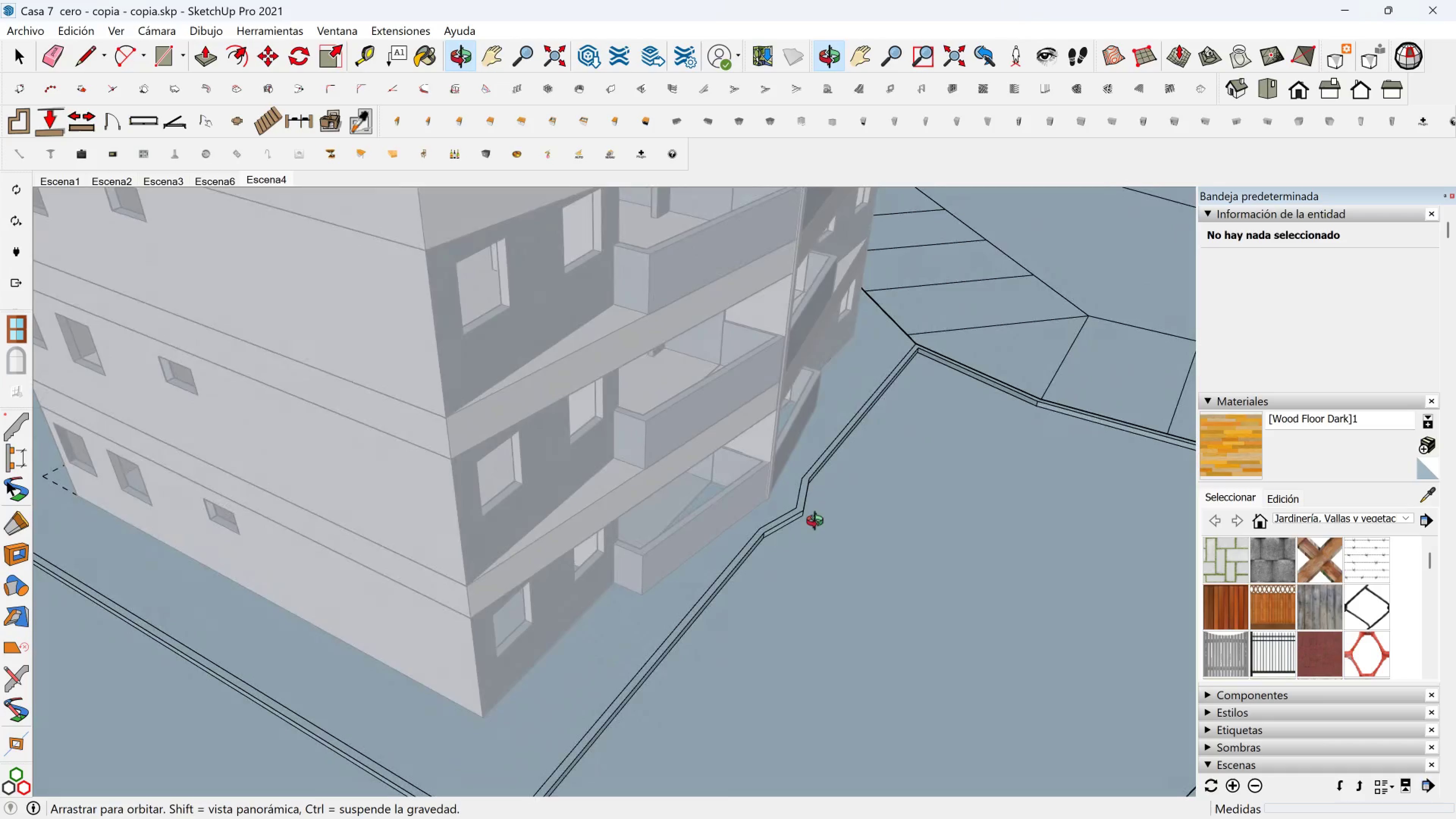 
wait(5.53)
 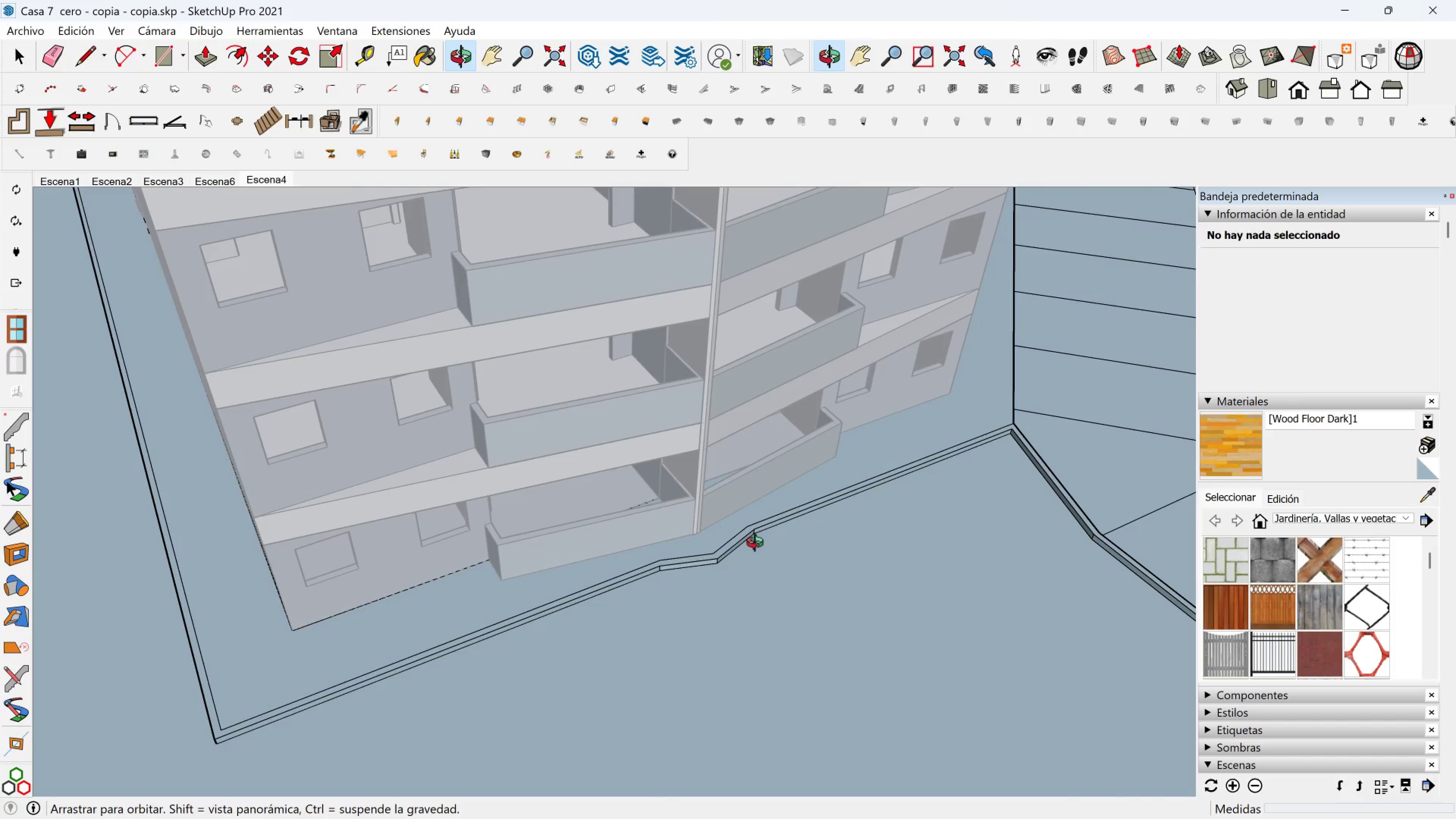 
scroll: coordinate [637, 570], scroll_direction: up, amount: 2.0
 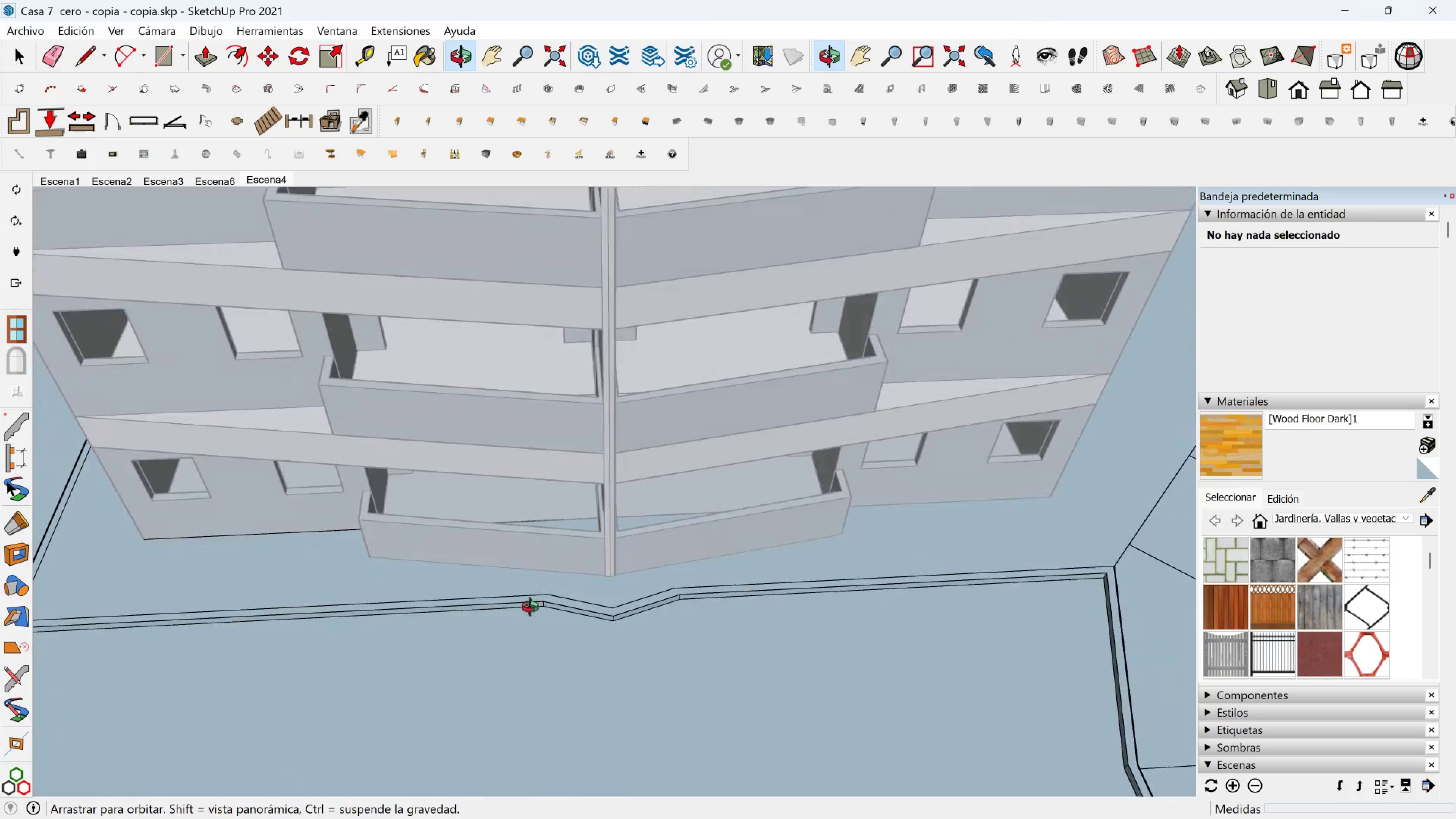 
key(Space)
 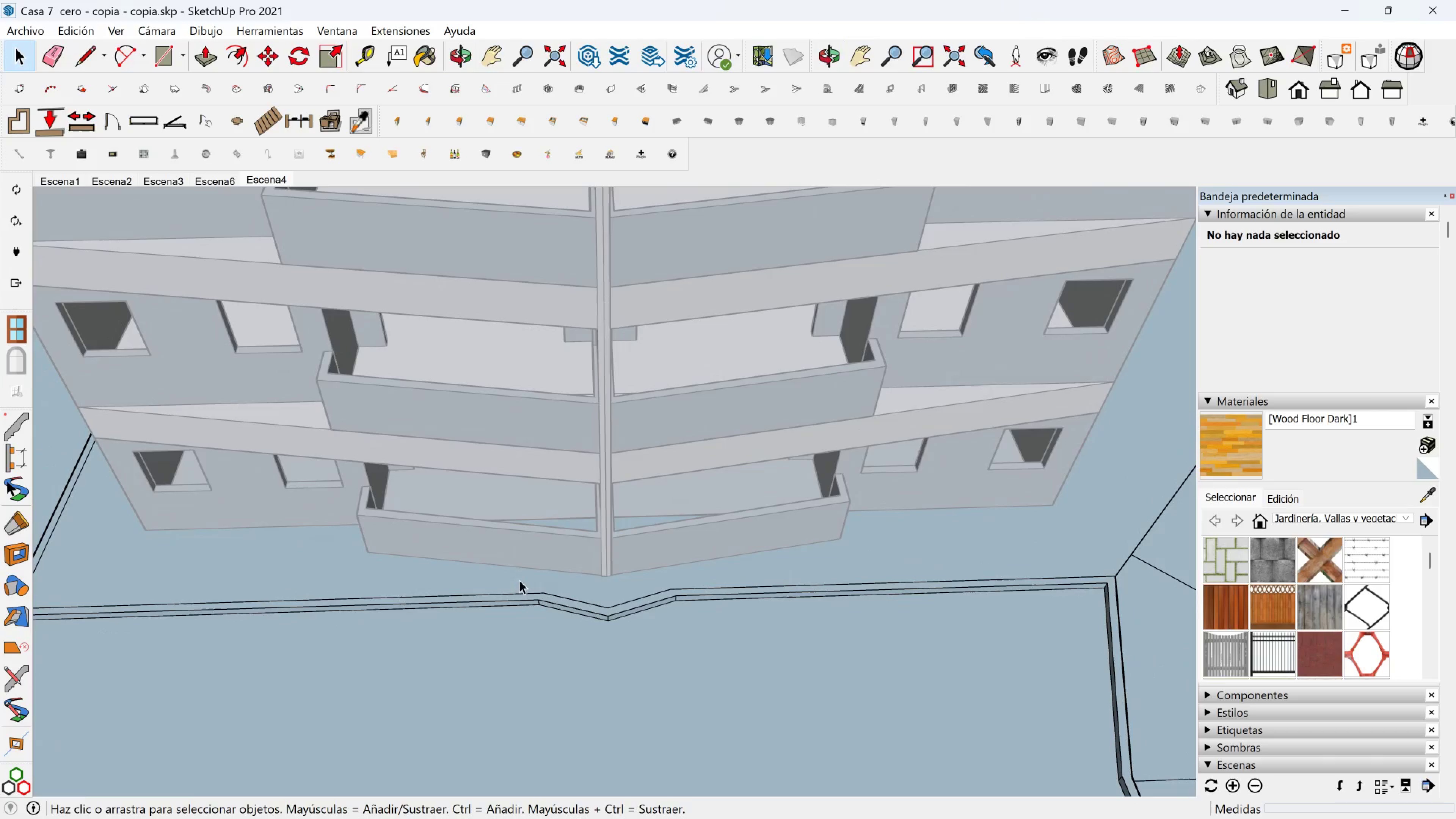 
left_click_drag(start_coordinate=[519, 580], to_coordinate=[701, 642])
 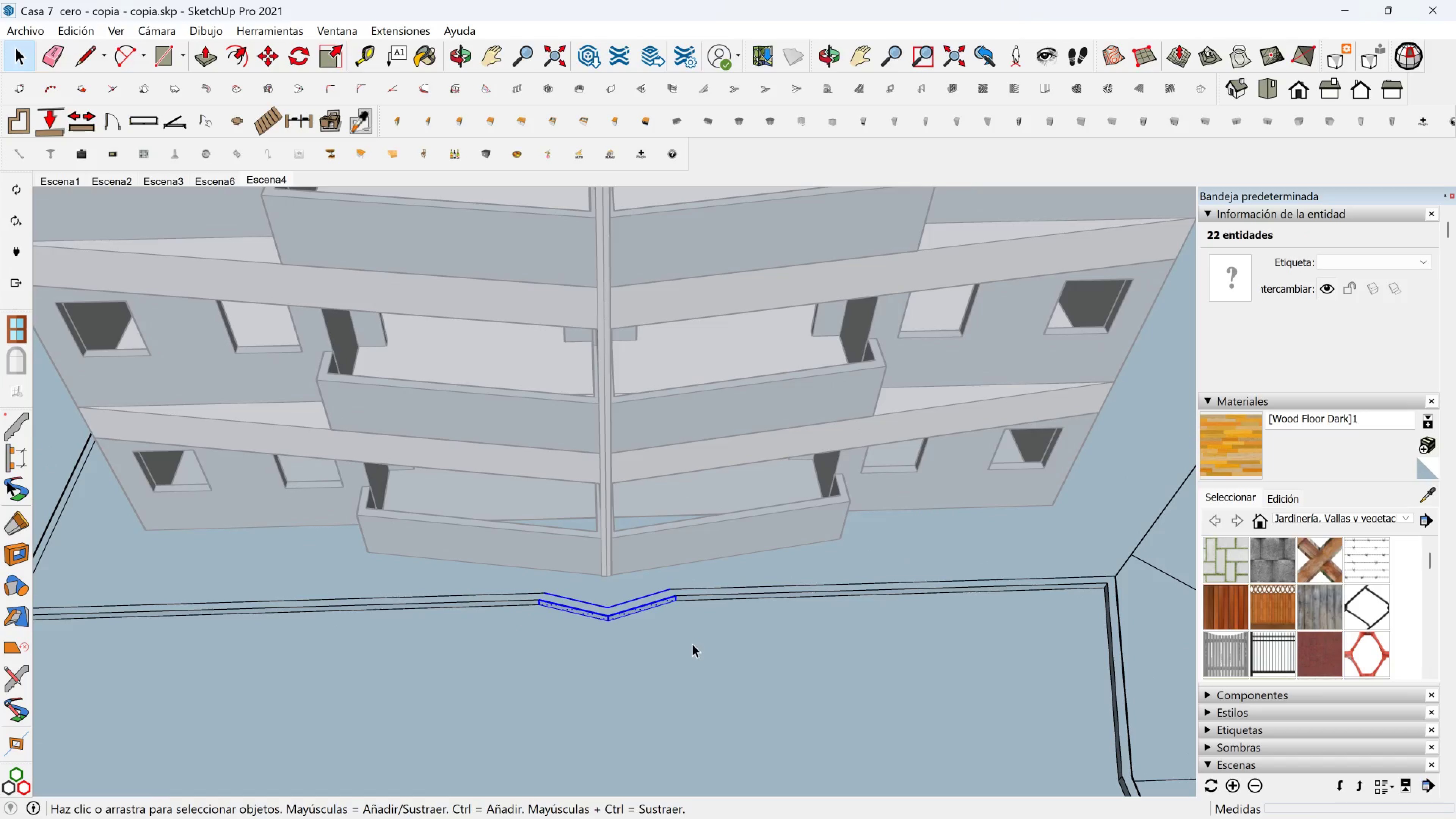 
key(M)
 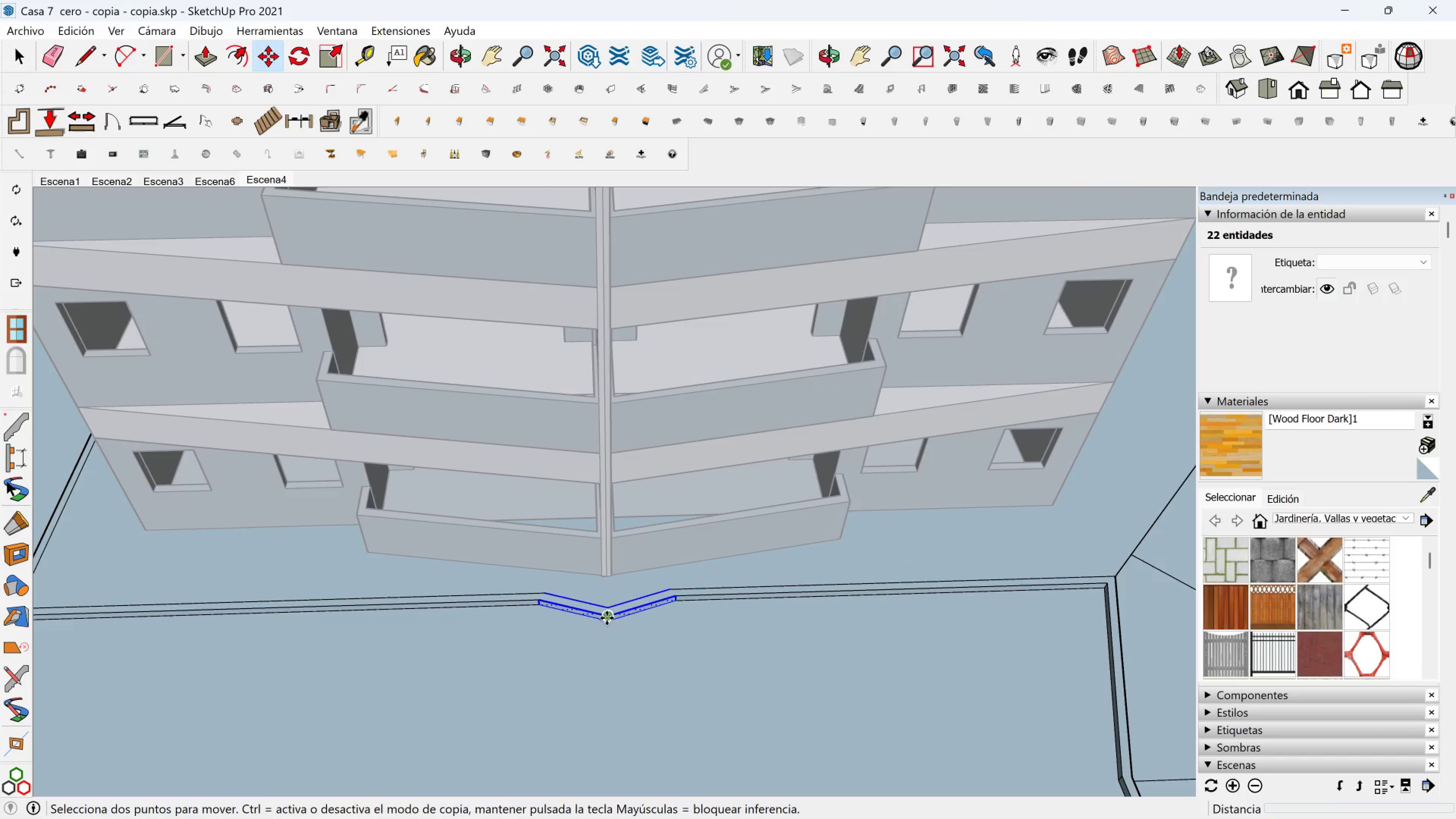 
left_click([607, 618])
 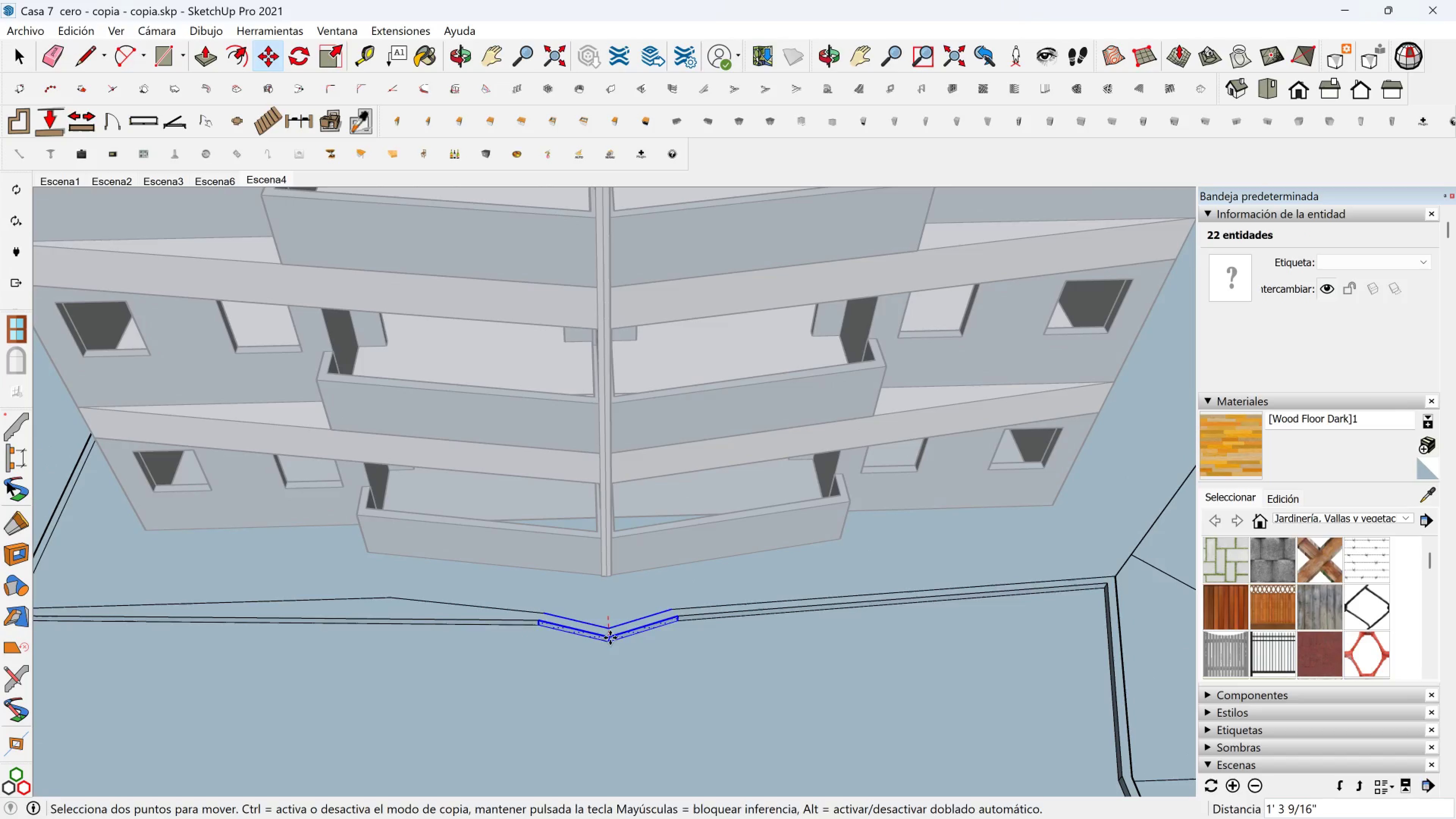 
key(Control+ControlLeft)
 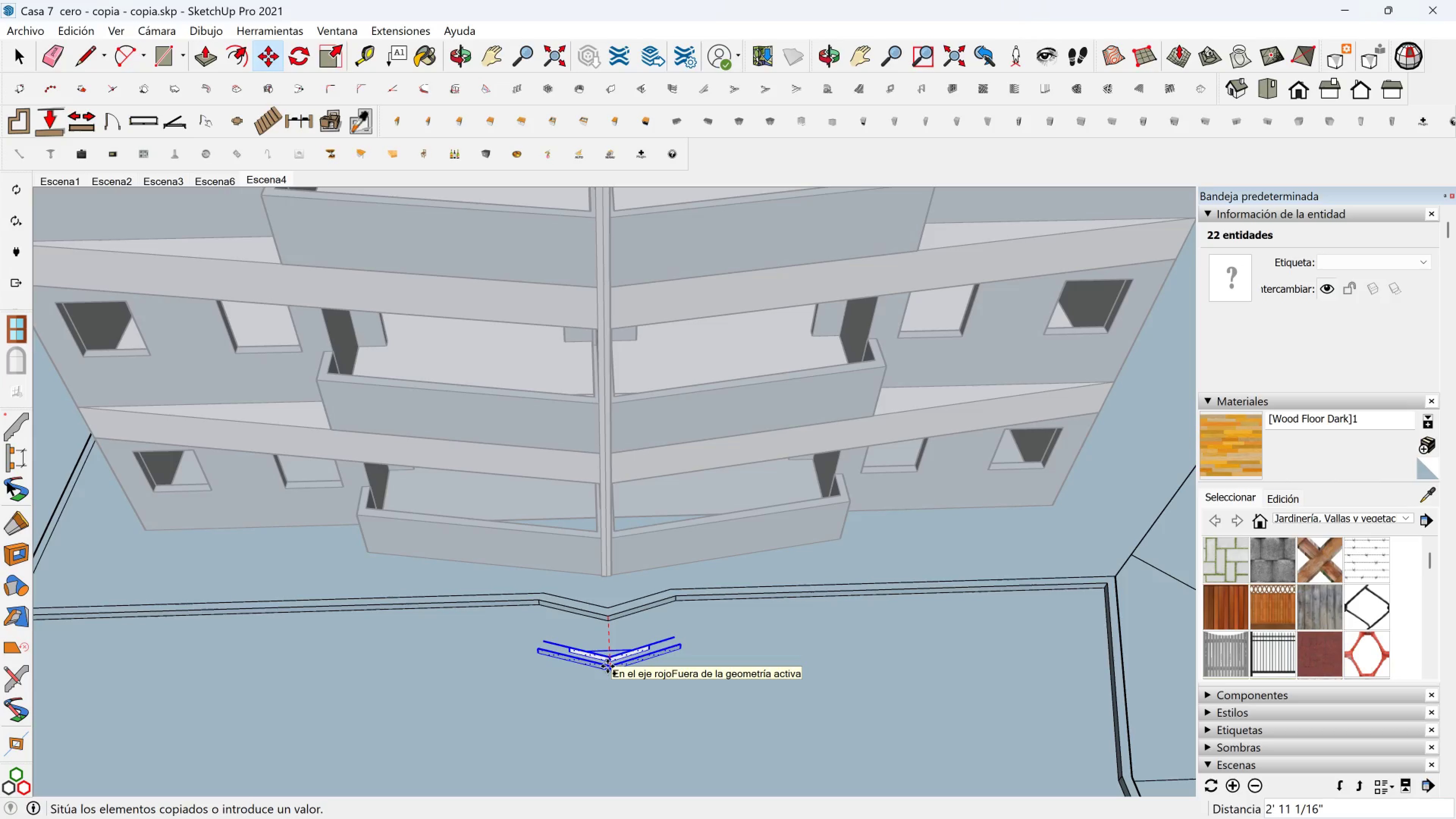 
wait(8.88)
 